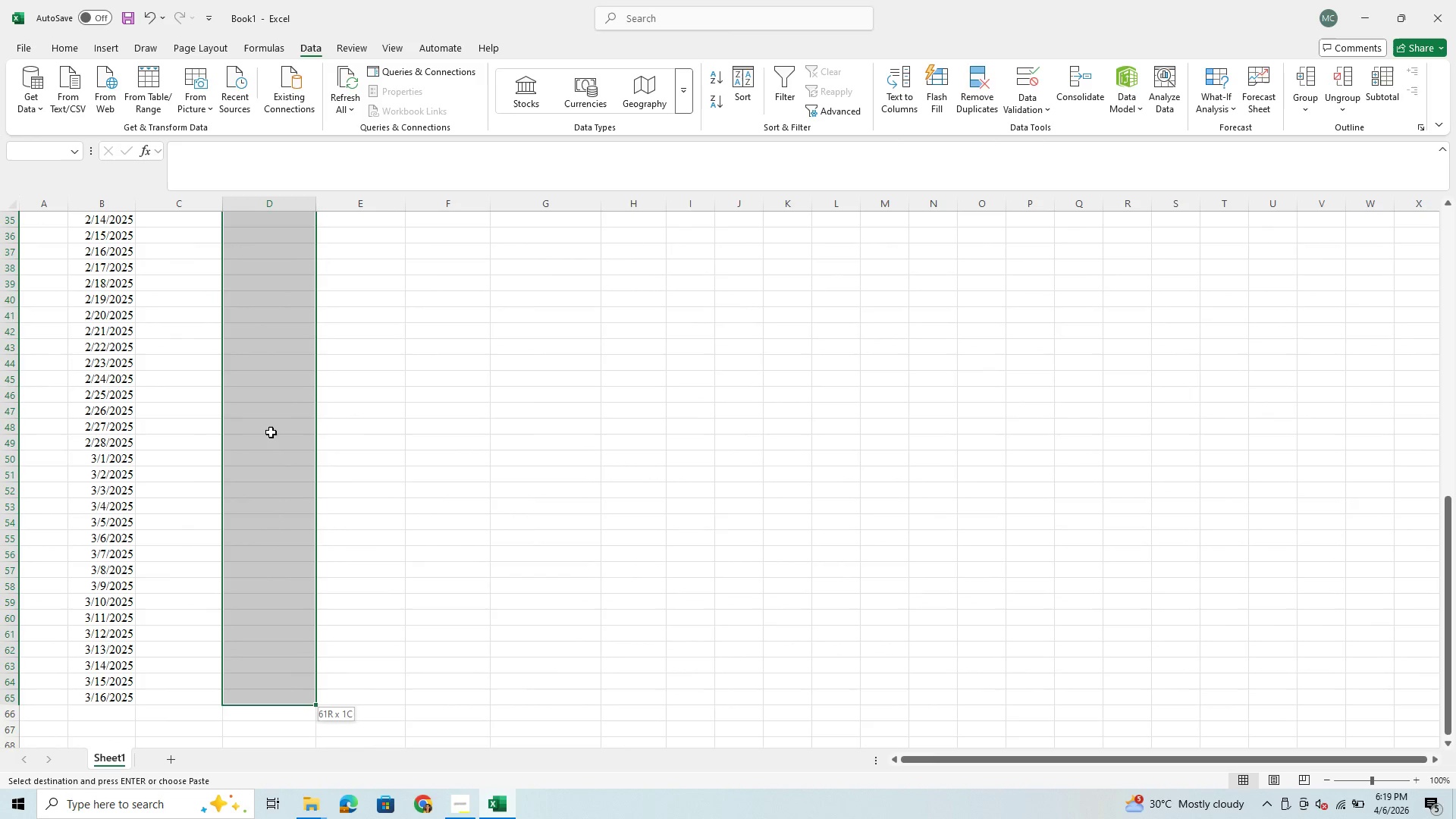 
key(Control+V)
 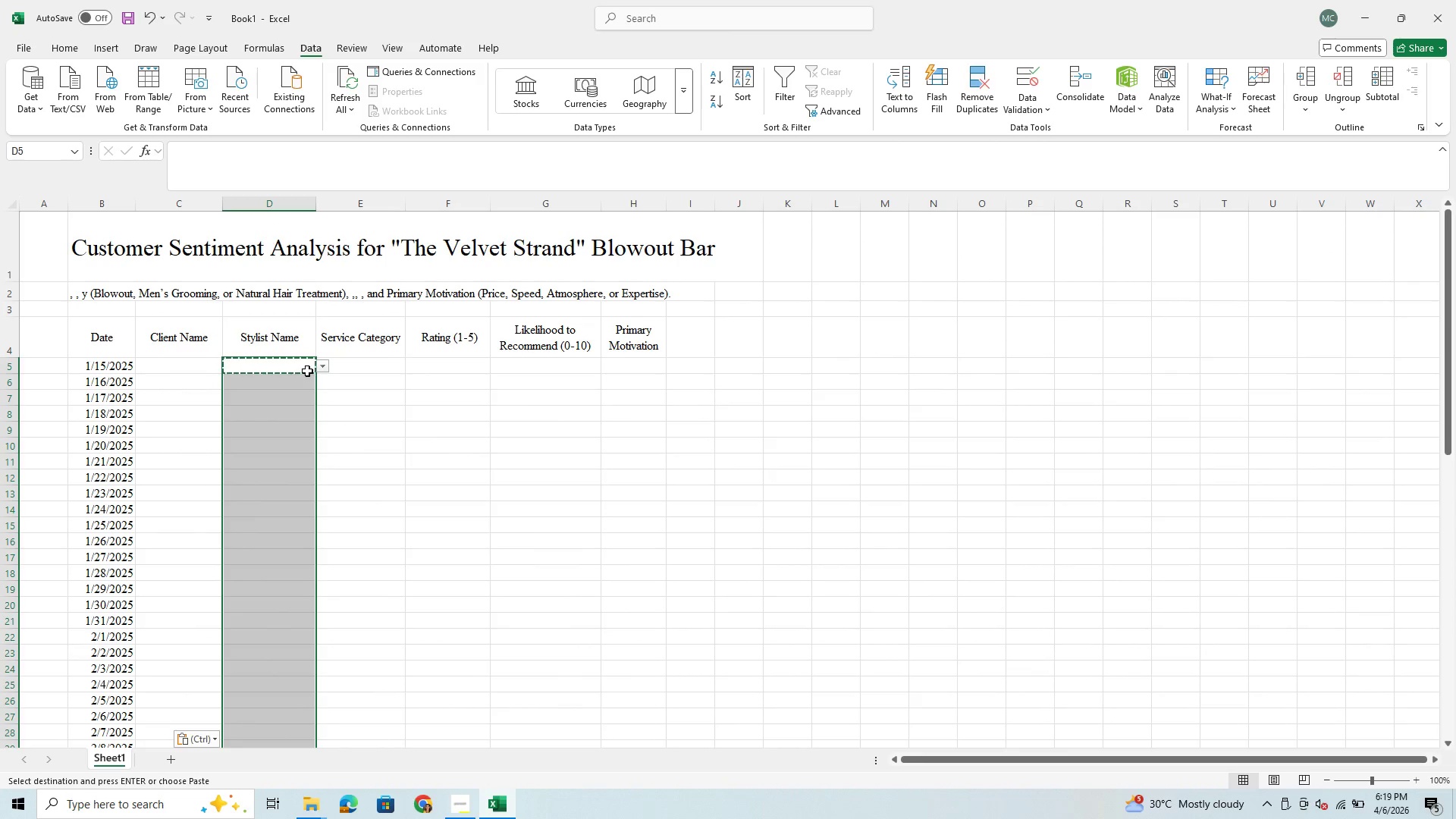 
key(Enter)
 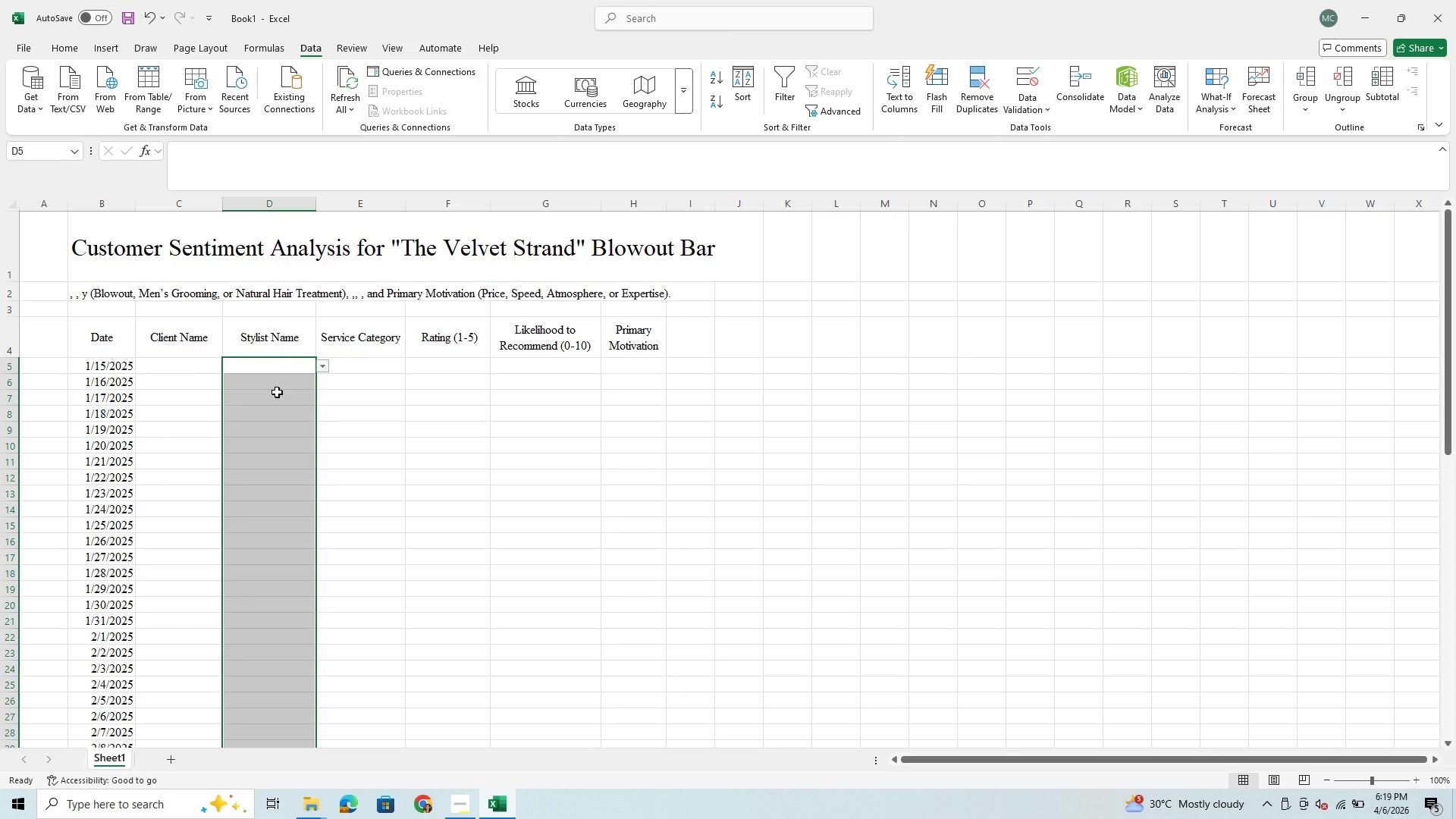 
left_click([278, 388])
 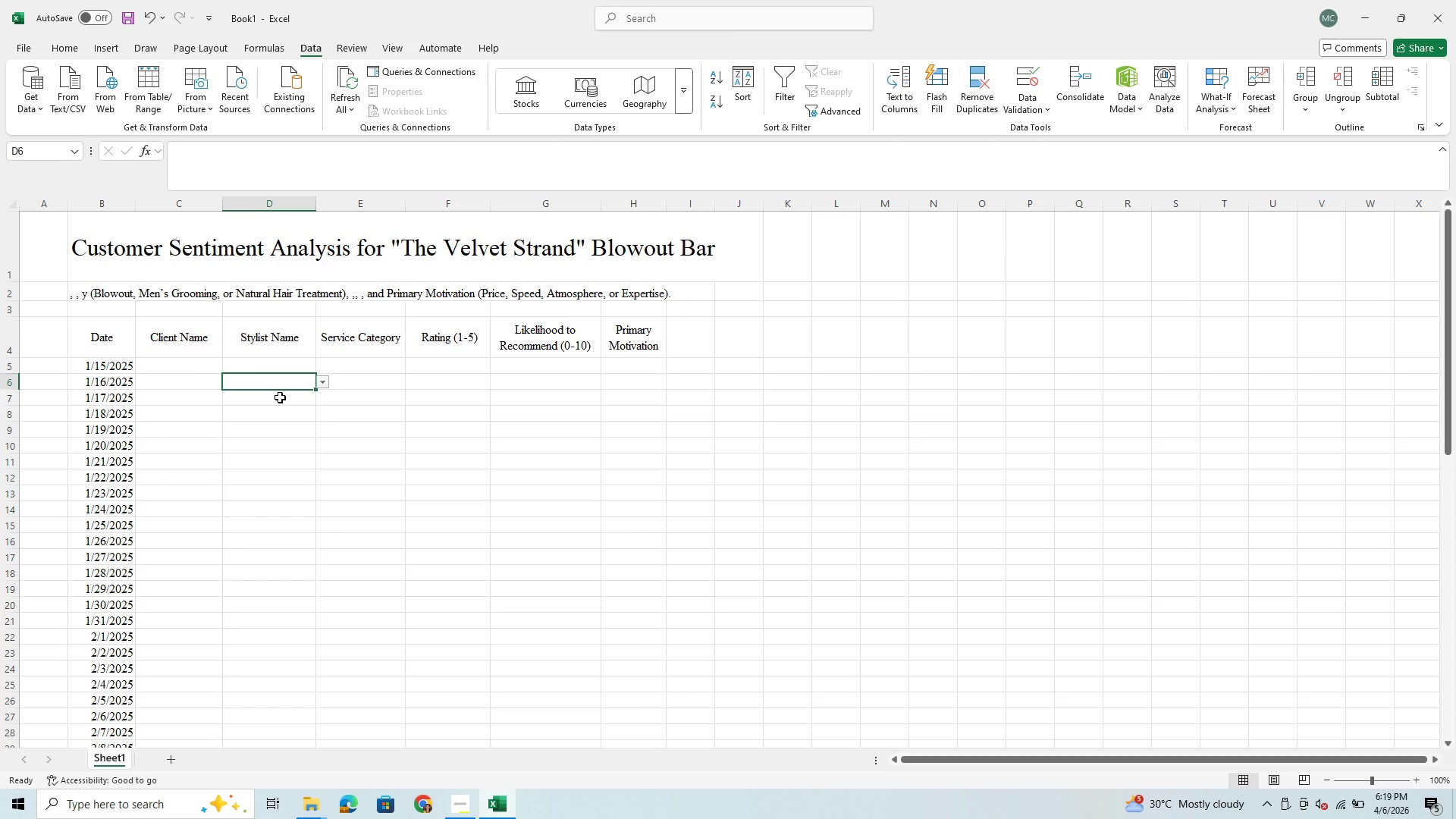 
left_click([280, 397])
 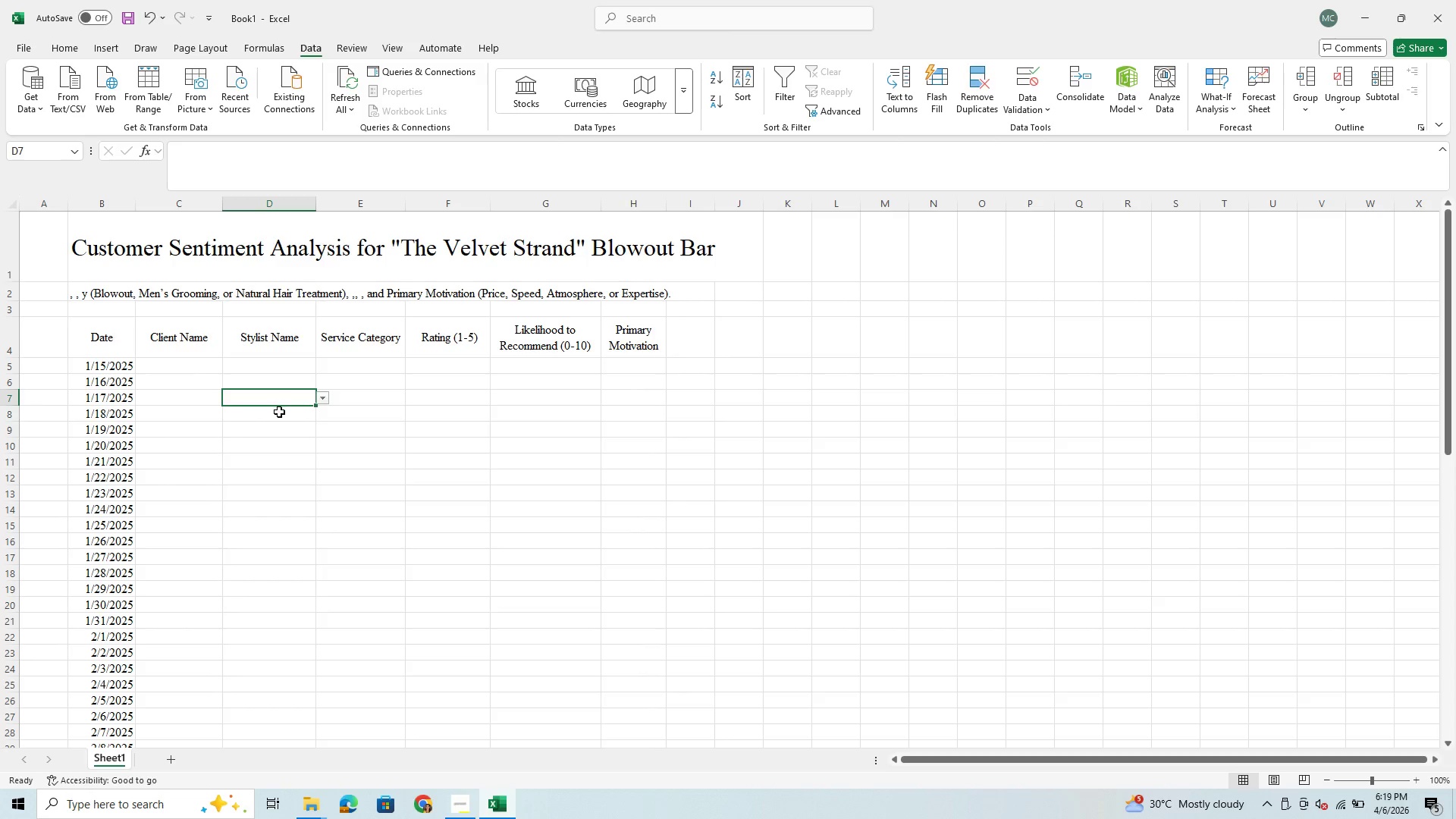 
left_click([279, 412])
 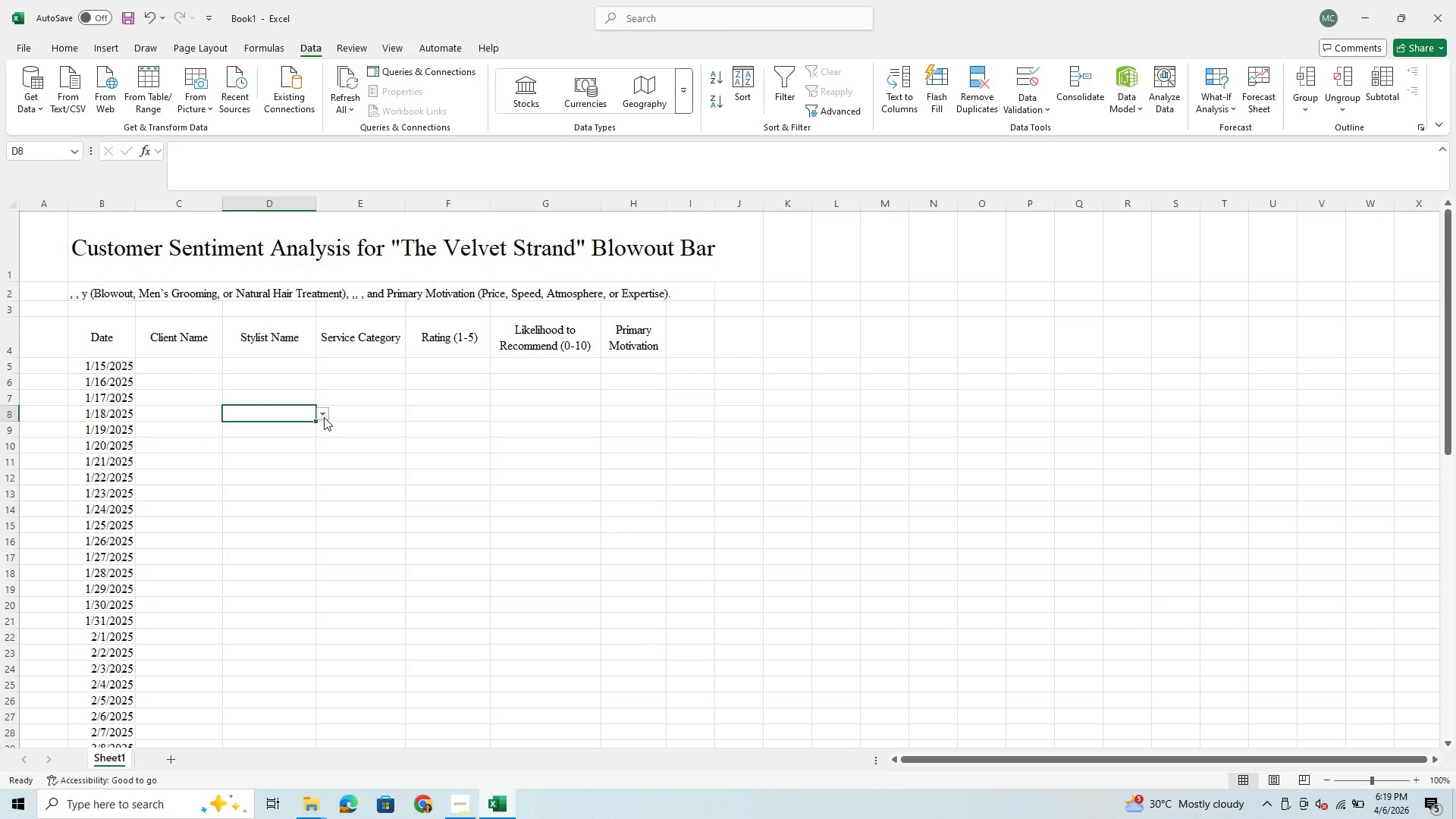 
left_click([324, 411])
 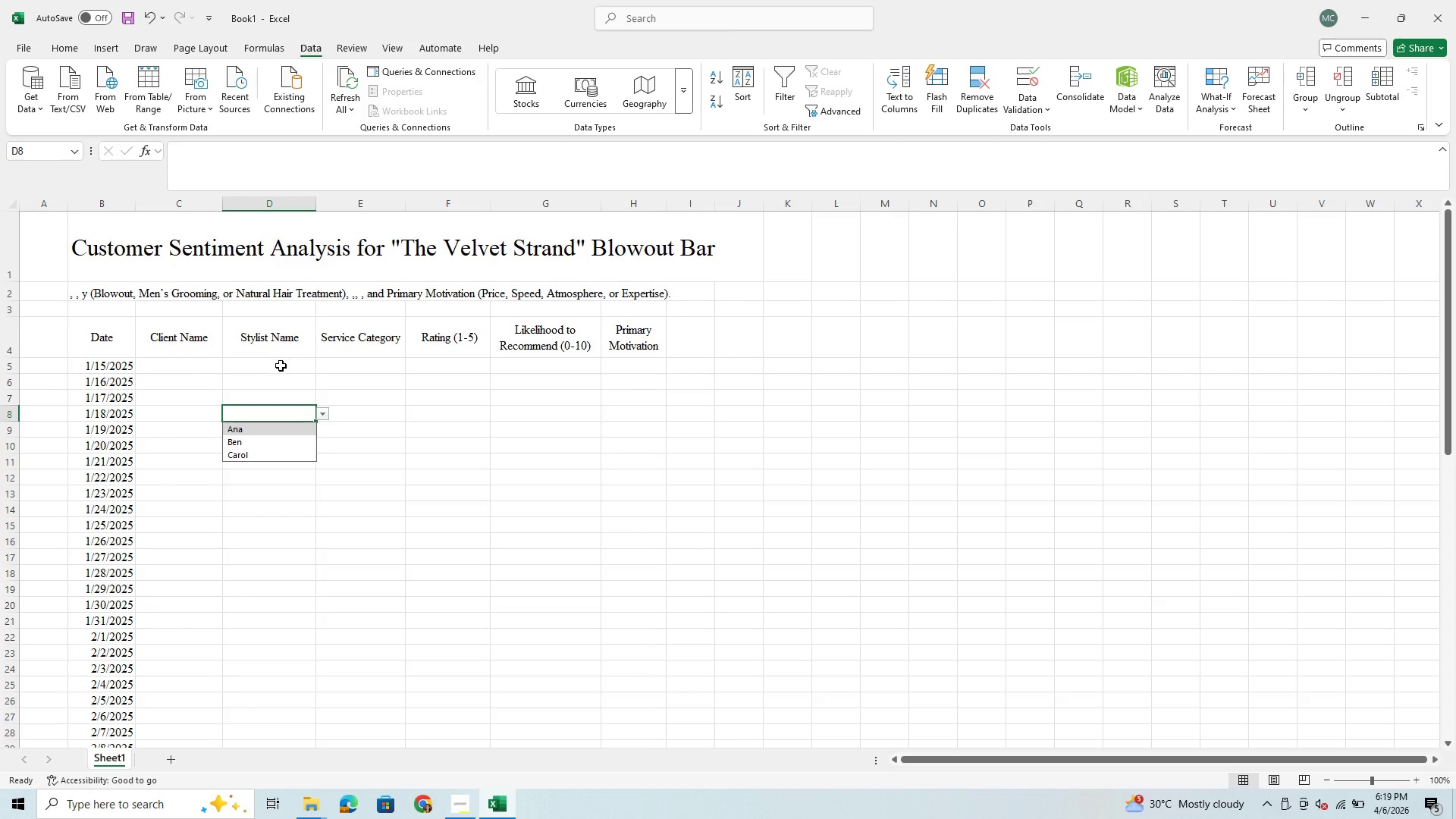 
left_click([281, 366])
 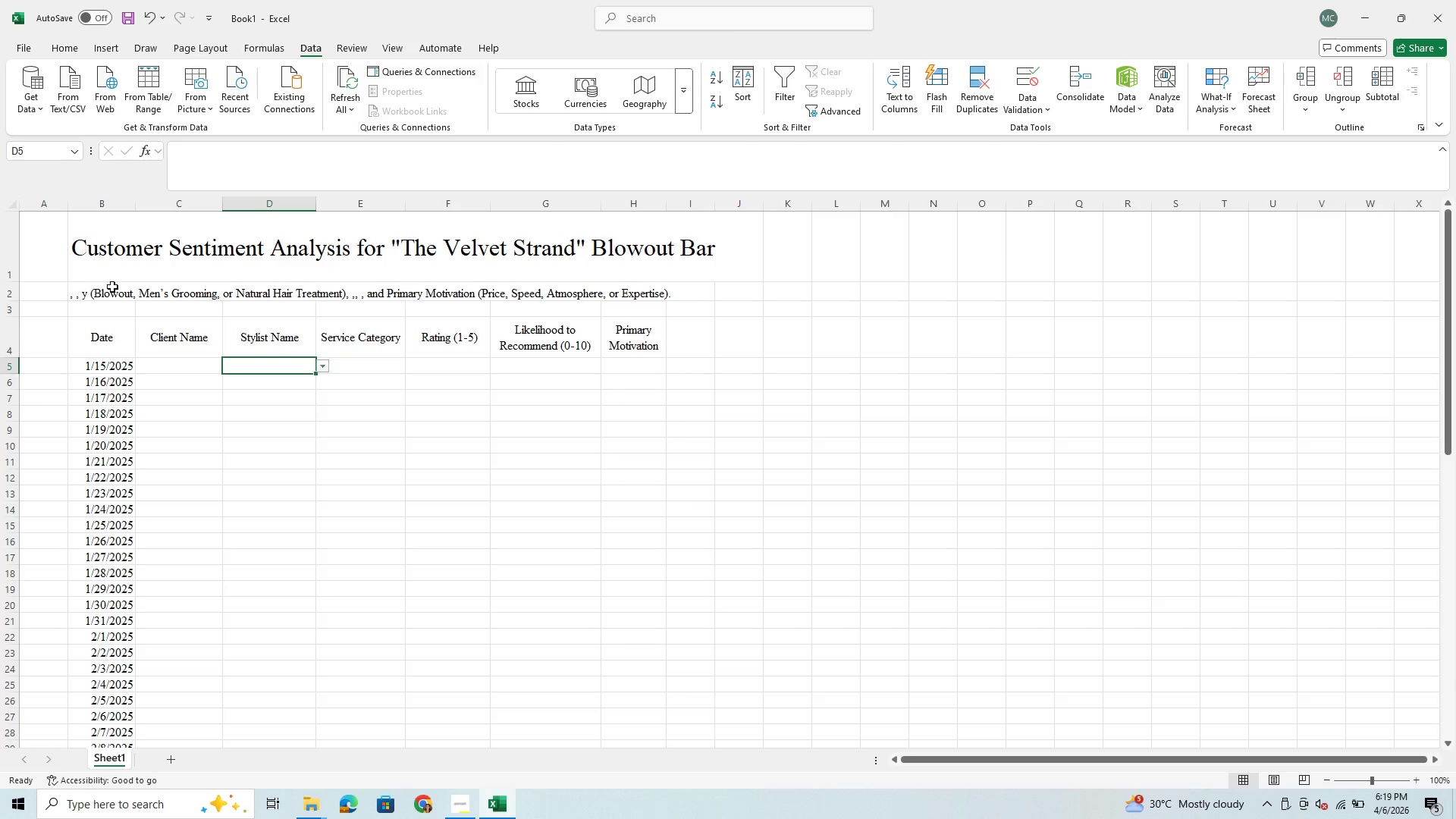 
wait(9.67)
 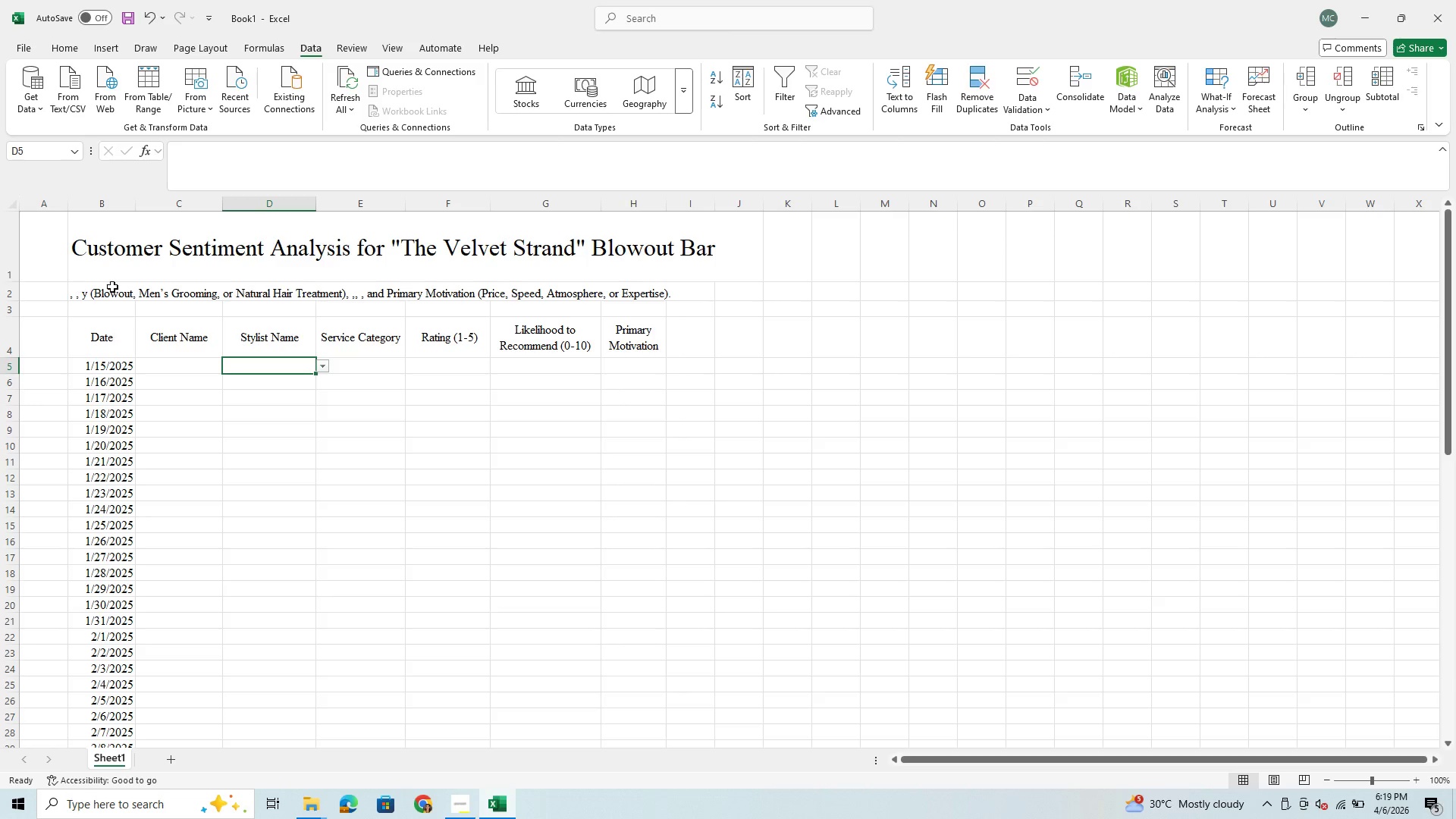 
left_click([83, 299])
 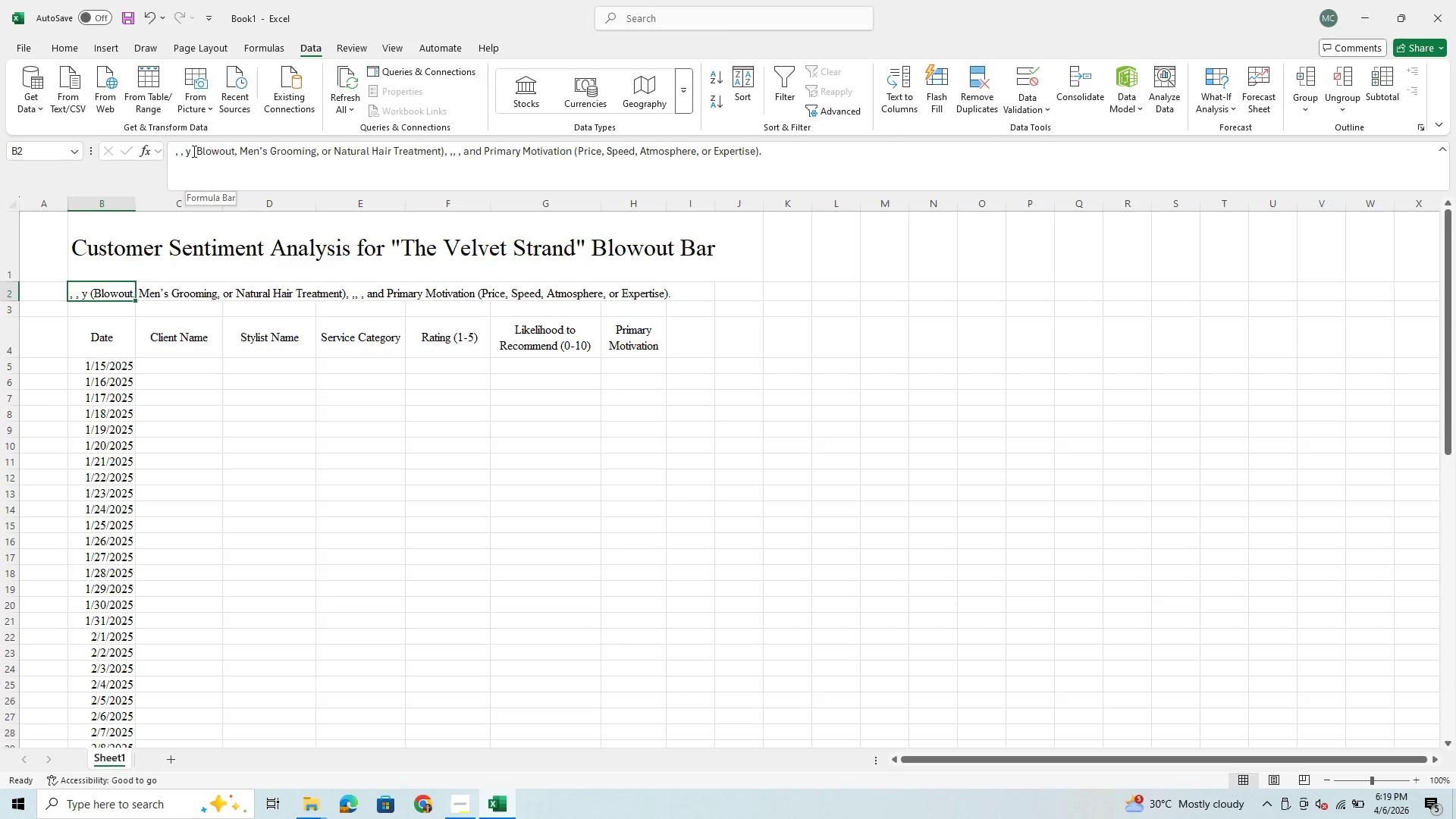 
left_click_drag(start_coordinate=[196, 151], to_coordinate=[440, 149])
 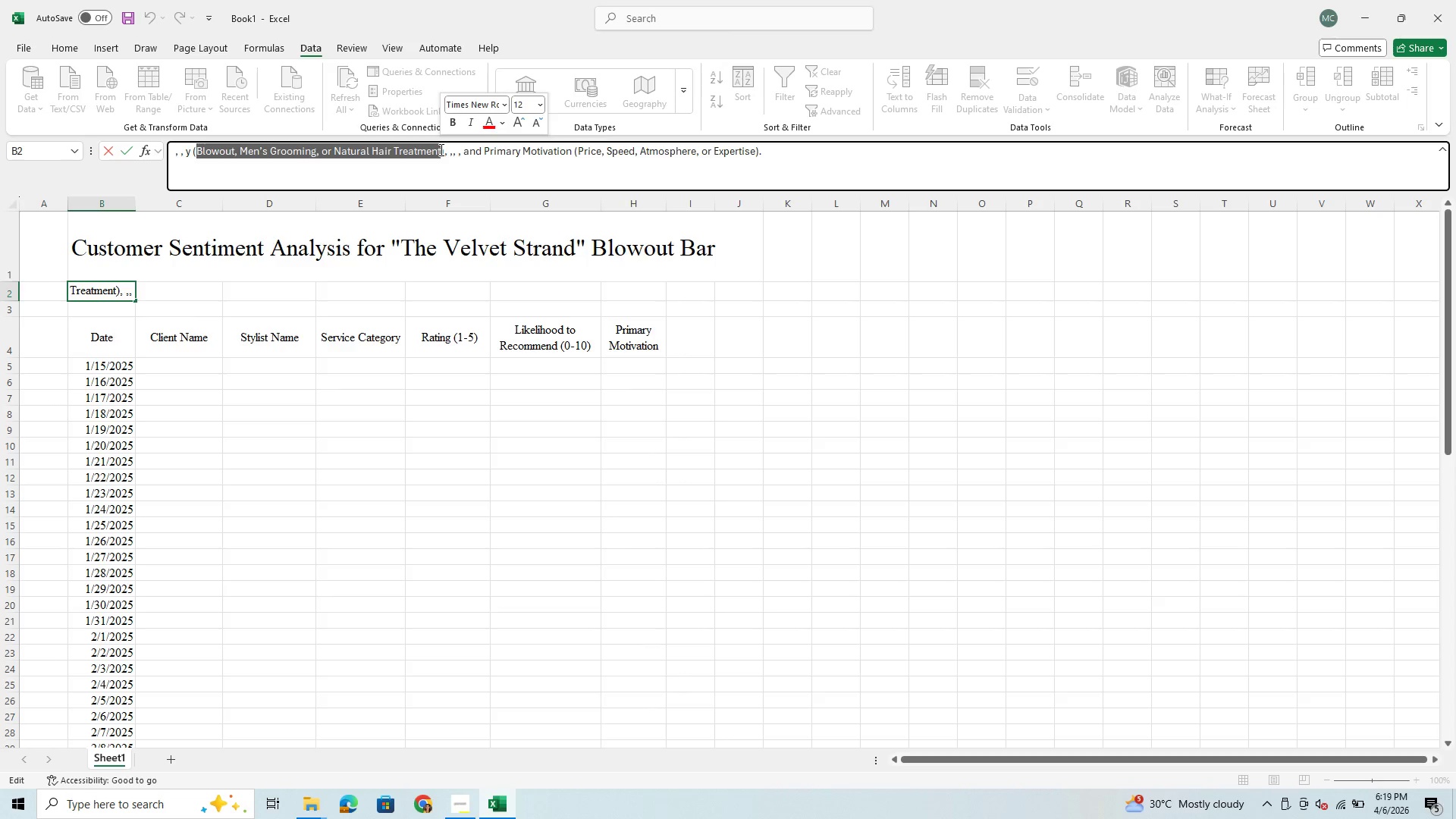 
key(Control+C)
 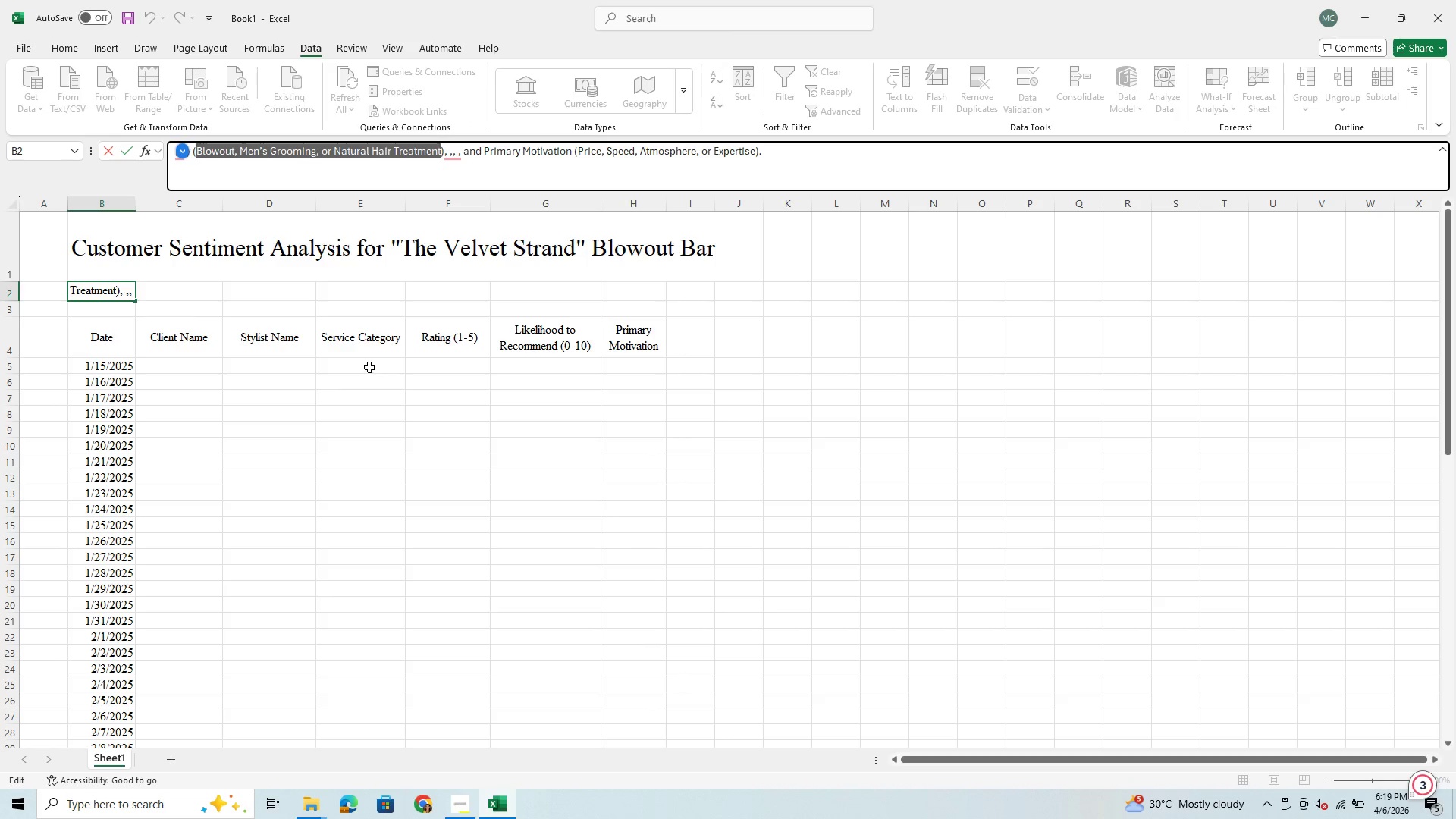 
left_click([369, 367])
 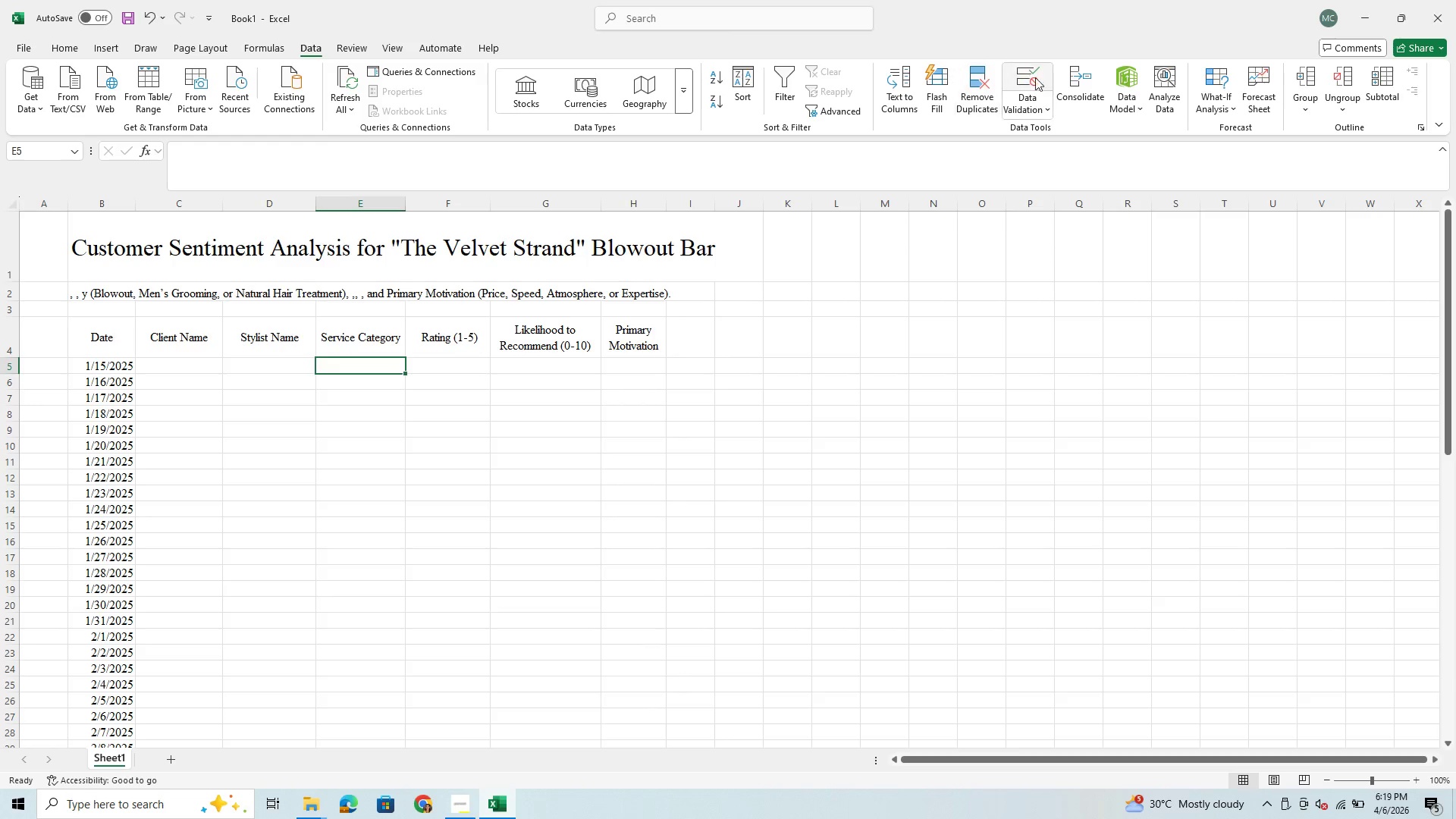 
wait(6.05)
 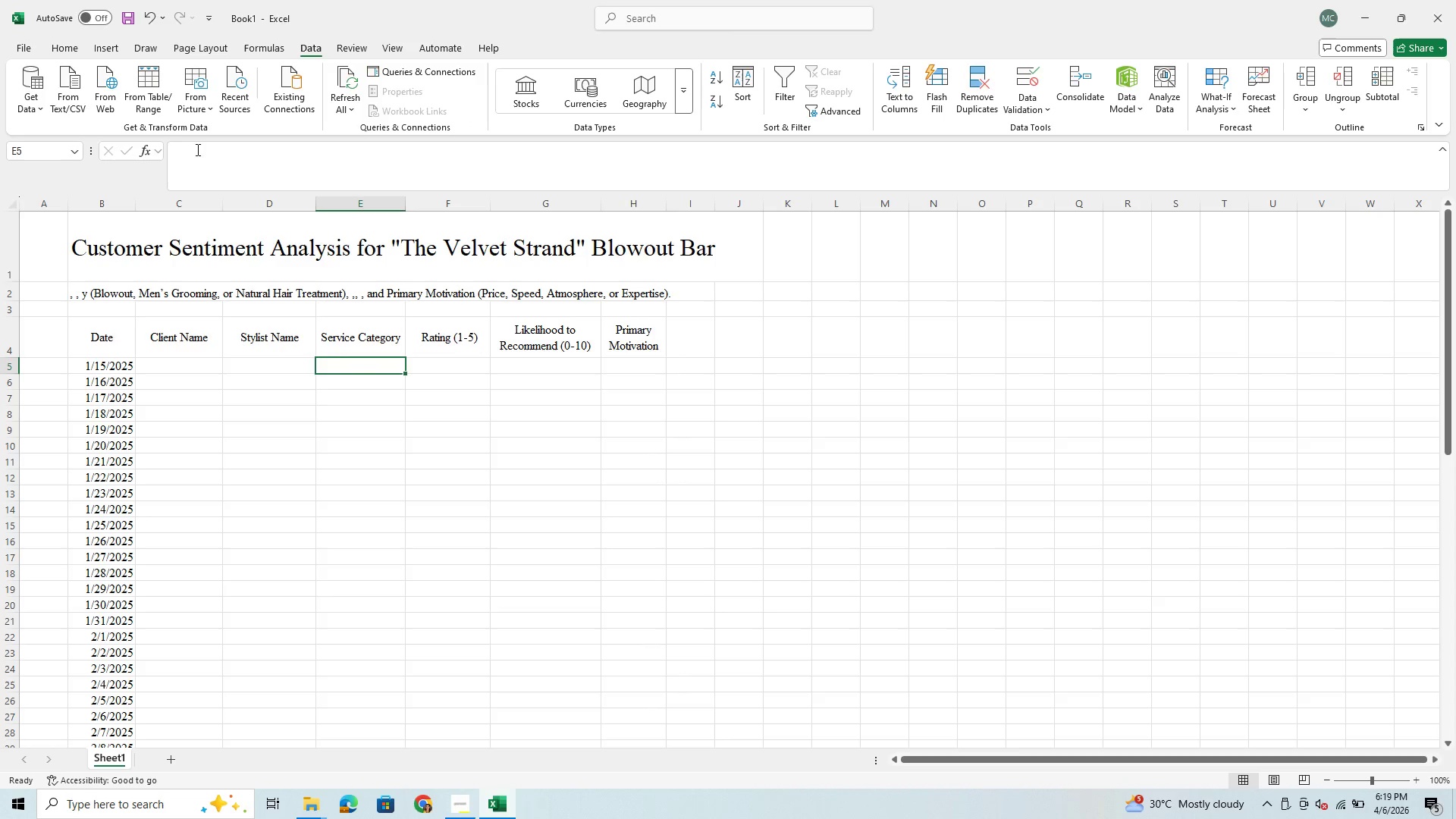 
left_click([1019, 72])
 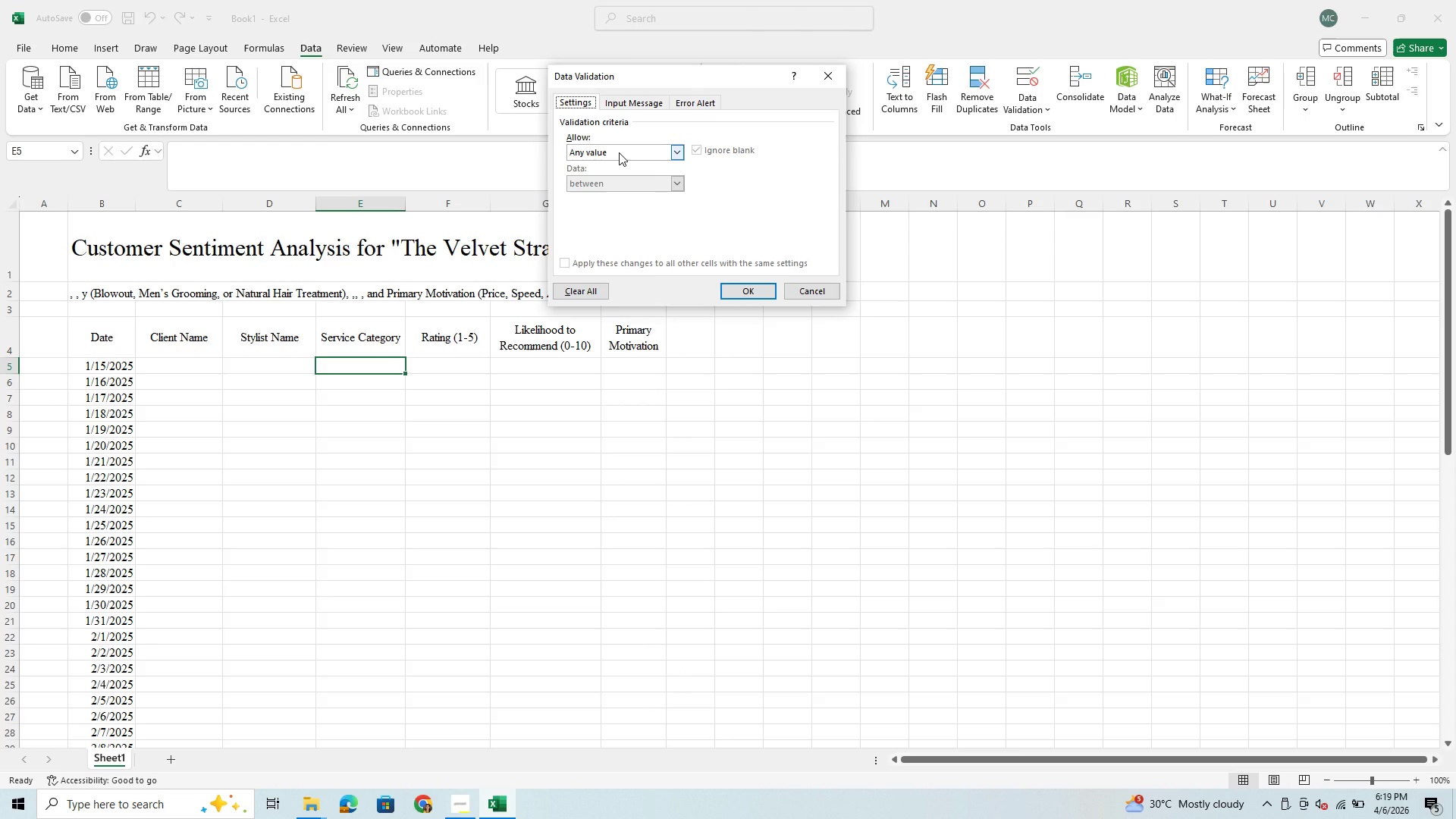 
left_click([619, 152])
 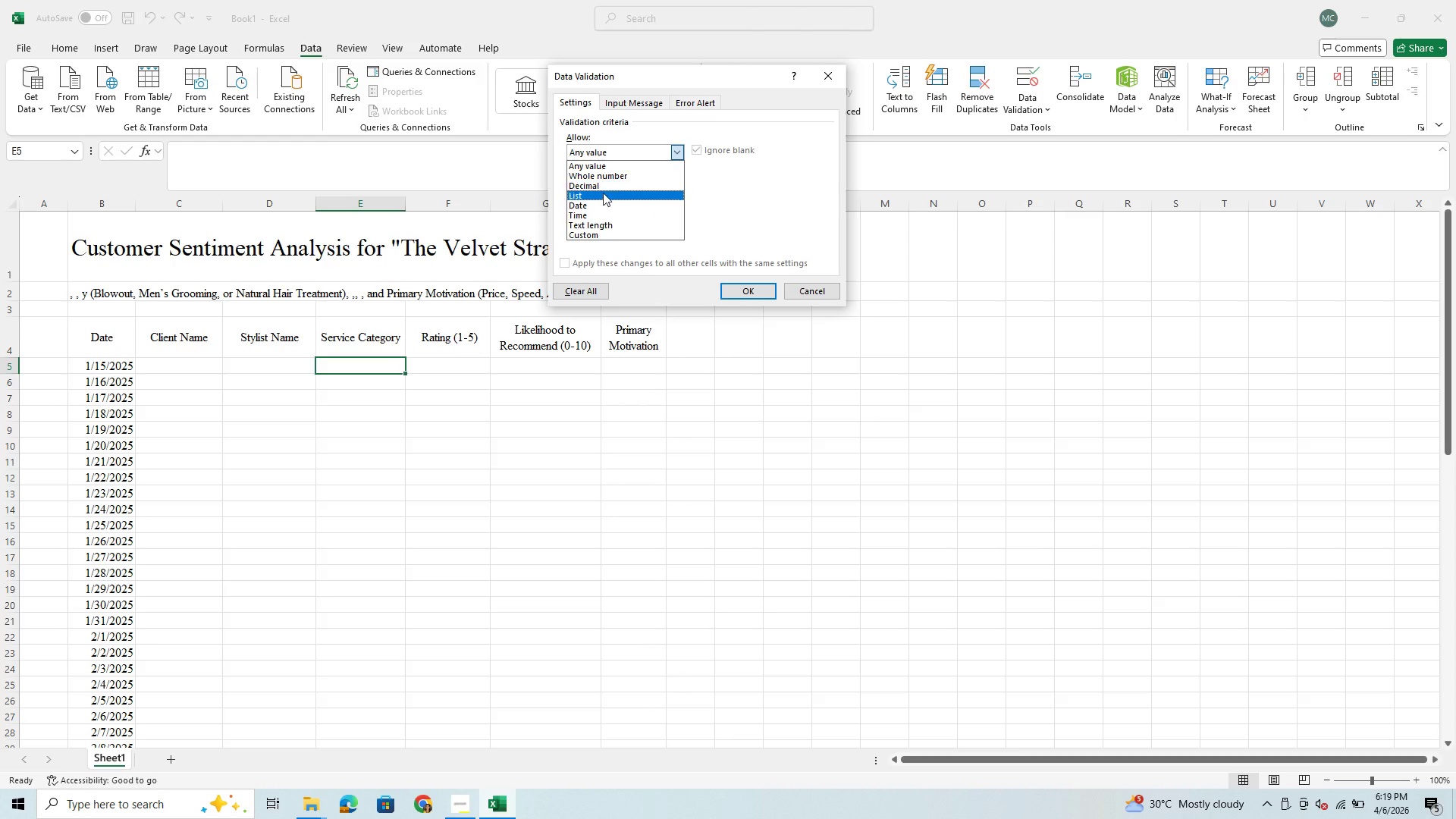 
left_click([602, 195])
 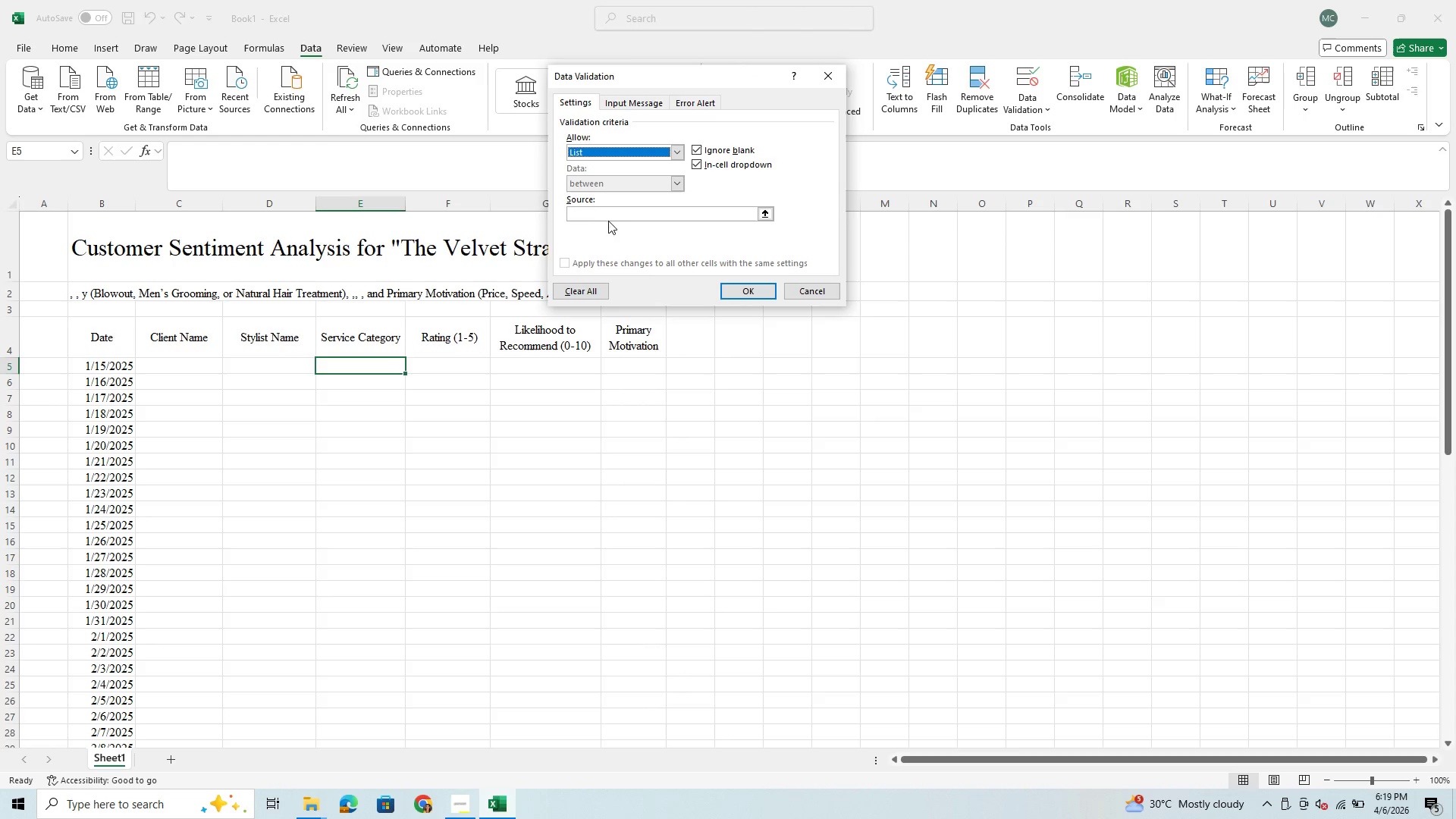 
left_click([613, 213])
 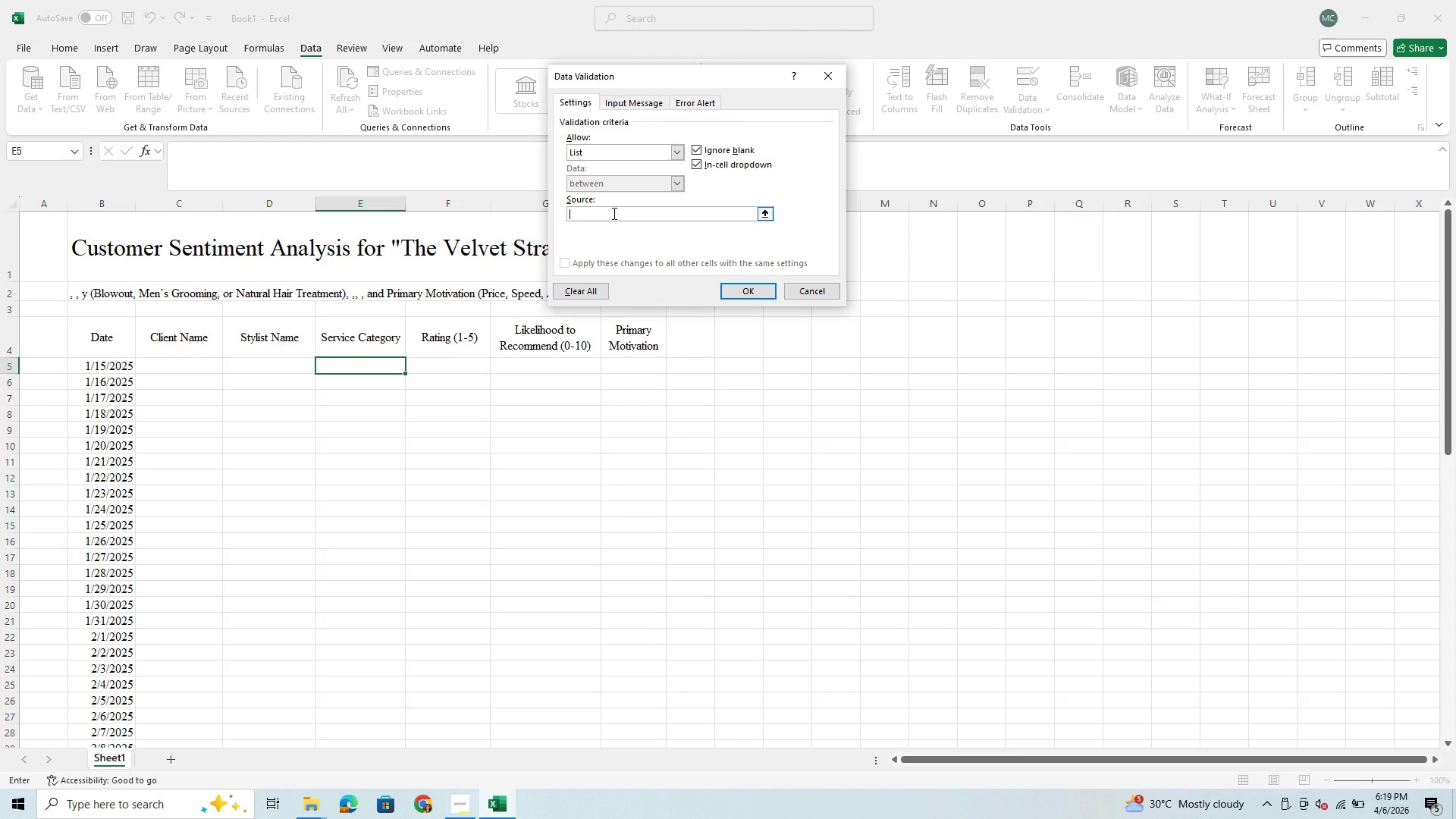 
key(Control+V)
 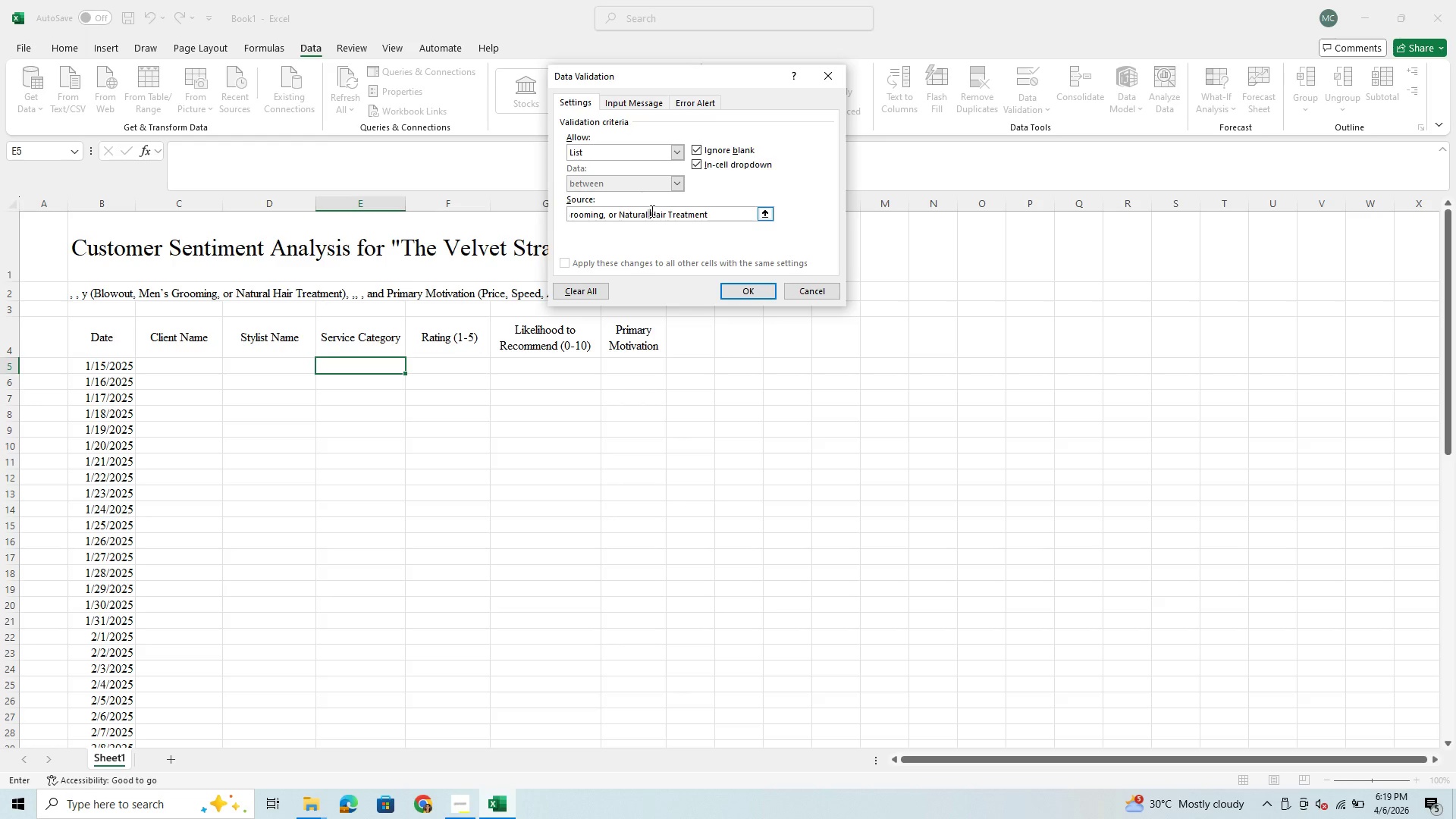 
key(Backspace)
 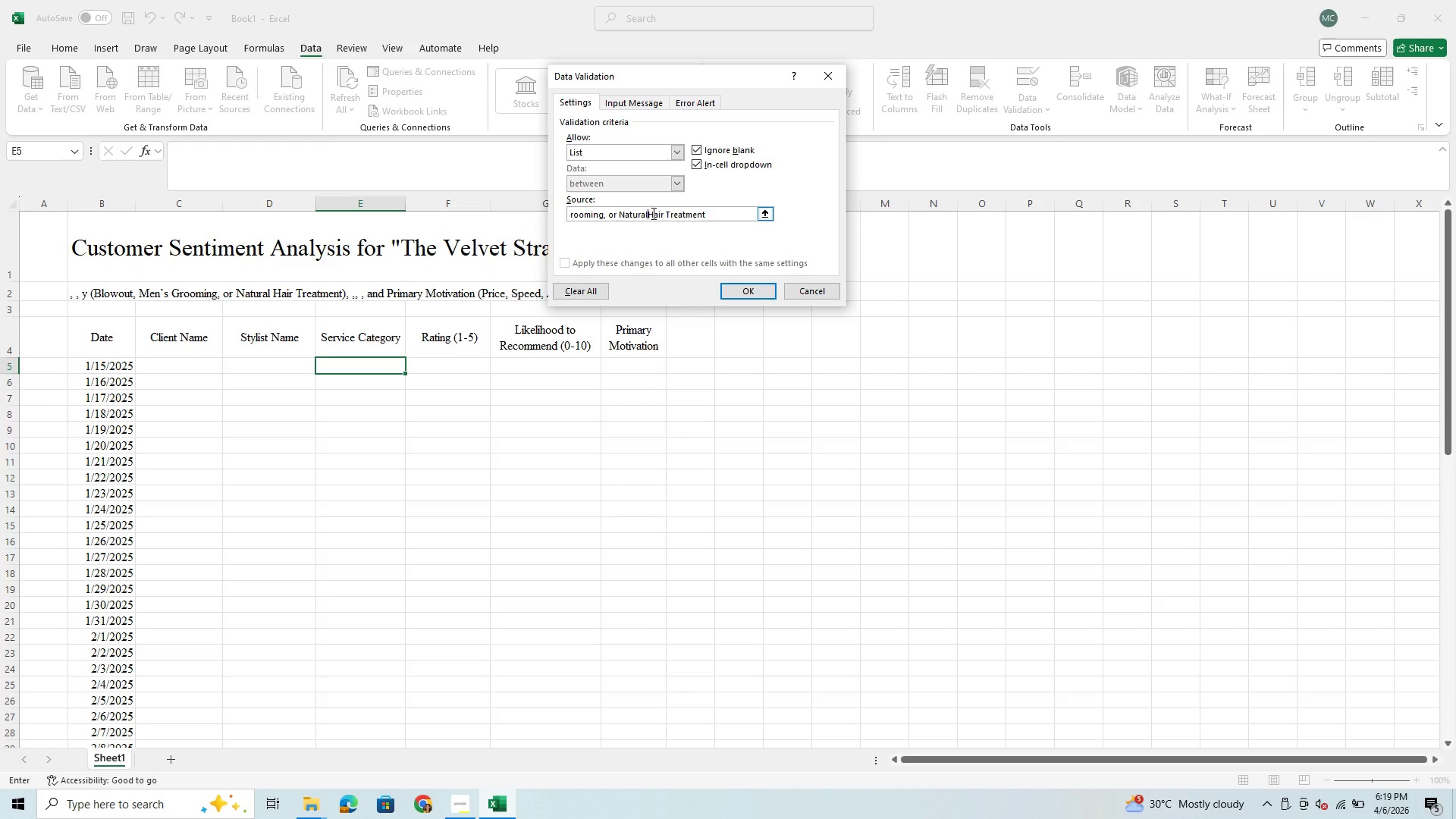 
key(Backspace)
 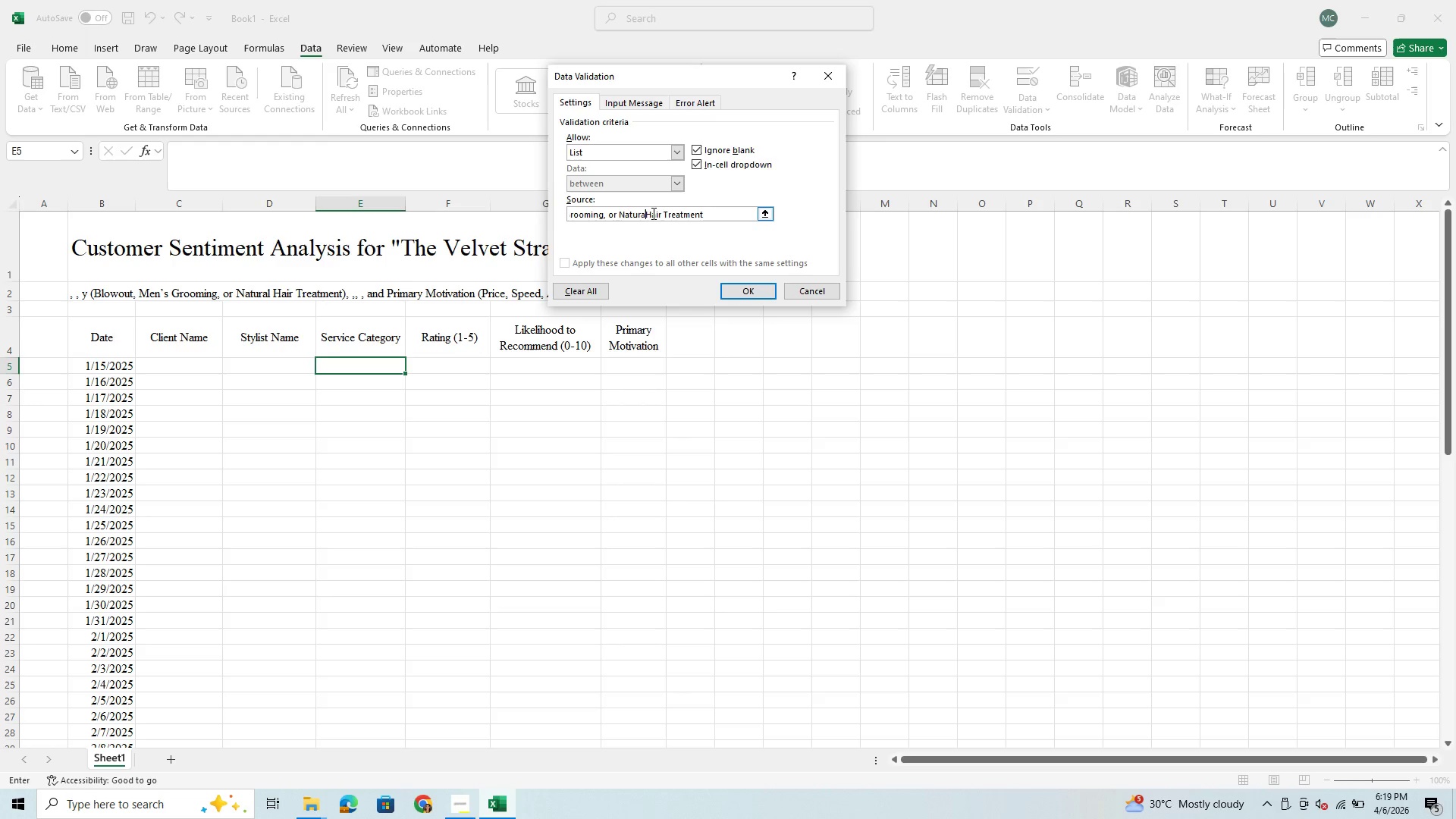 
key(Backspace)
 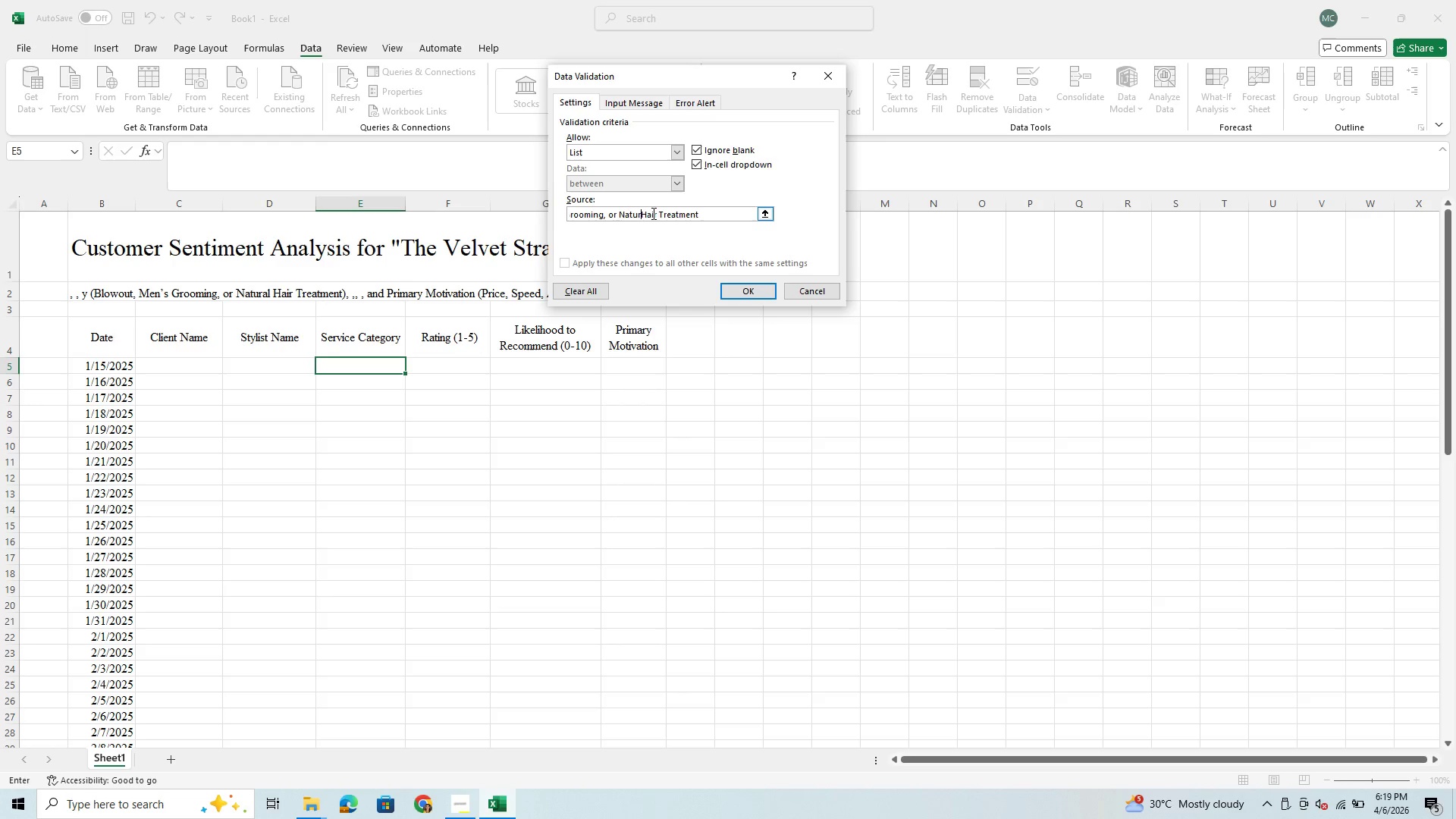 
key(Backspace)
 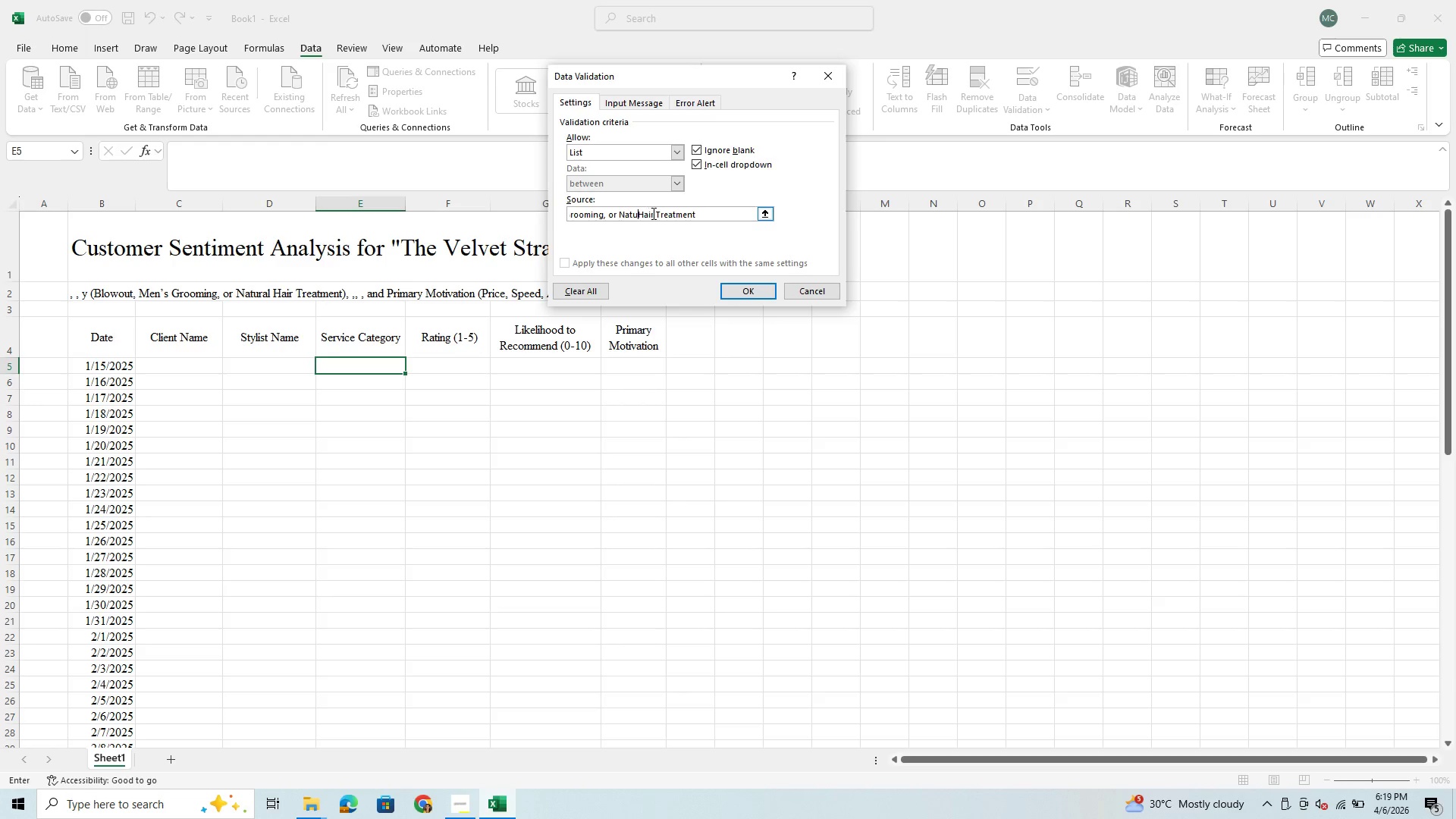 
key(Backspace)
 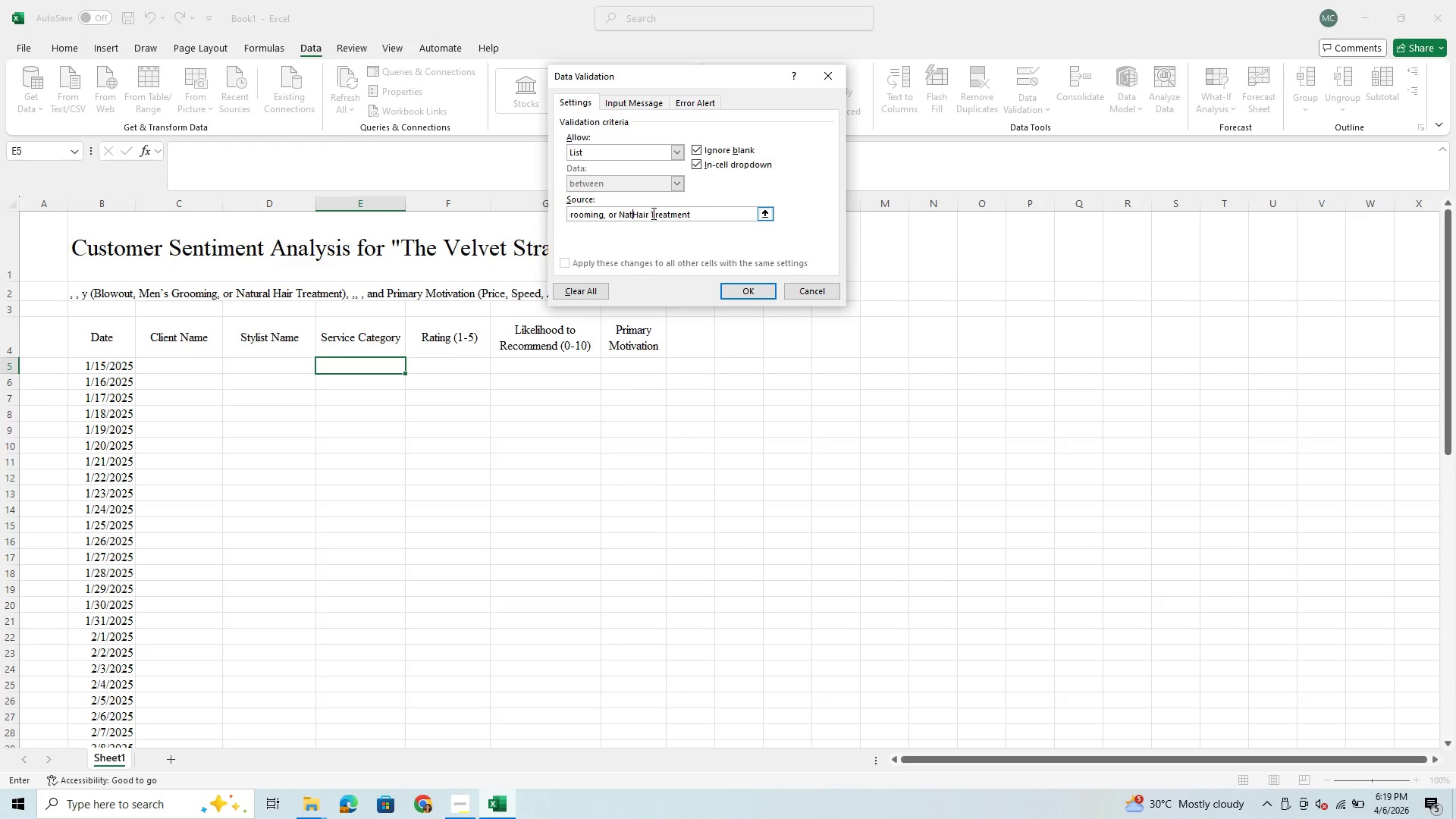 
key(Backspace)
 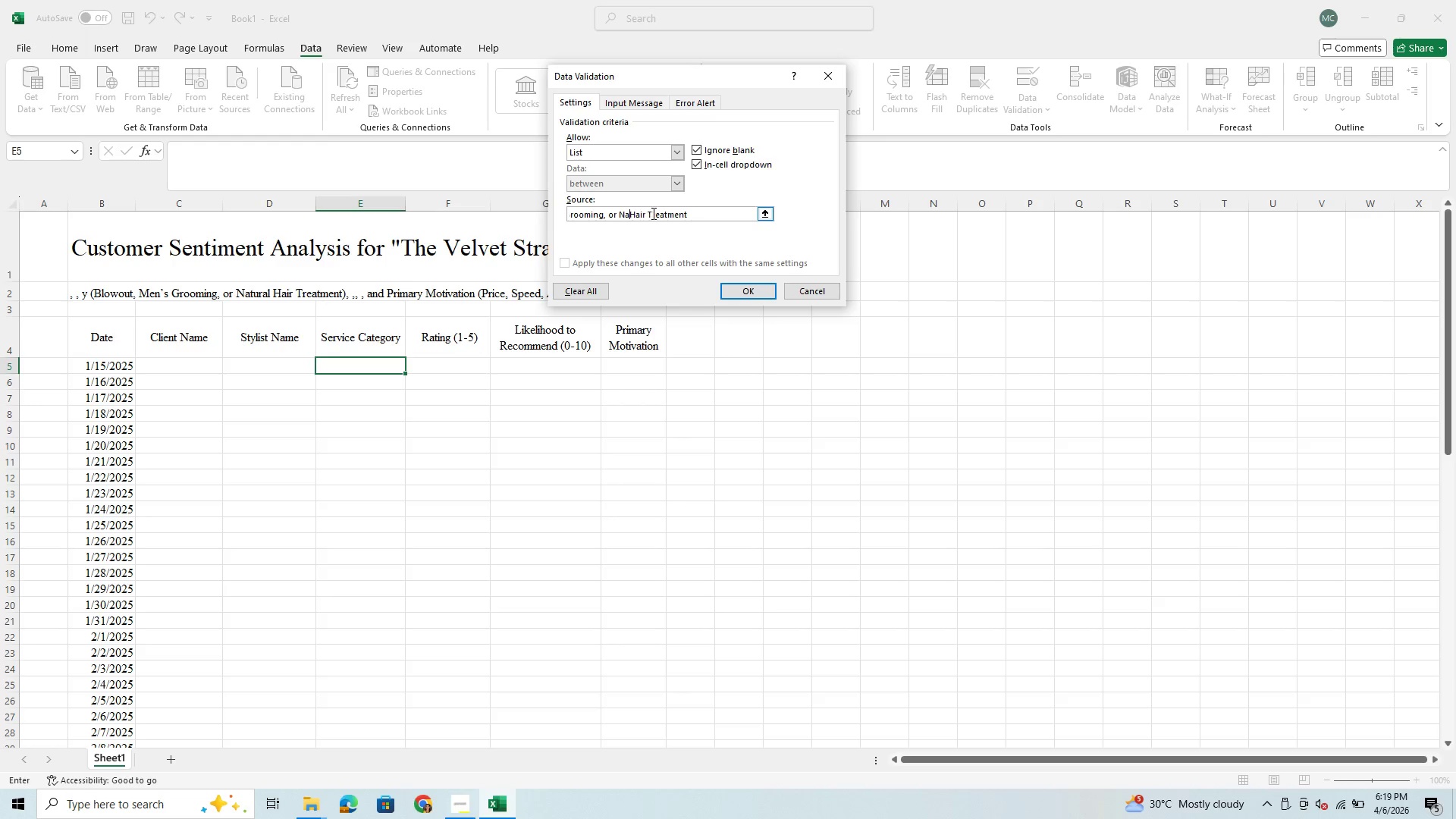 
key(Backspace)
 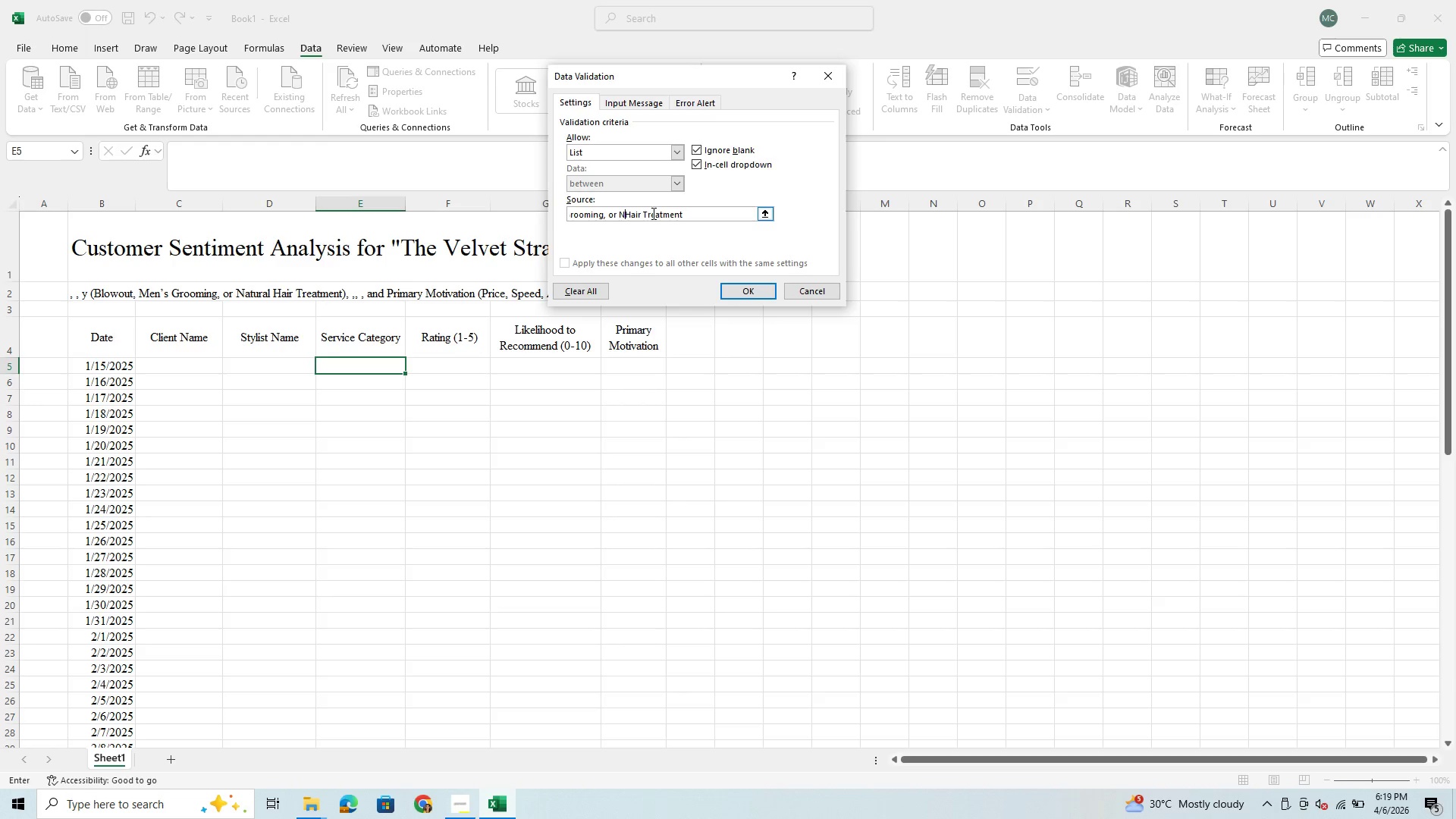 
key(Backspace)
 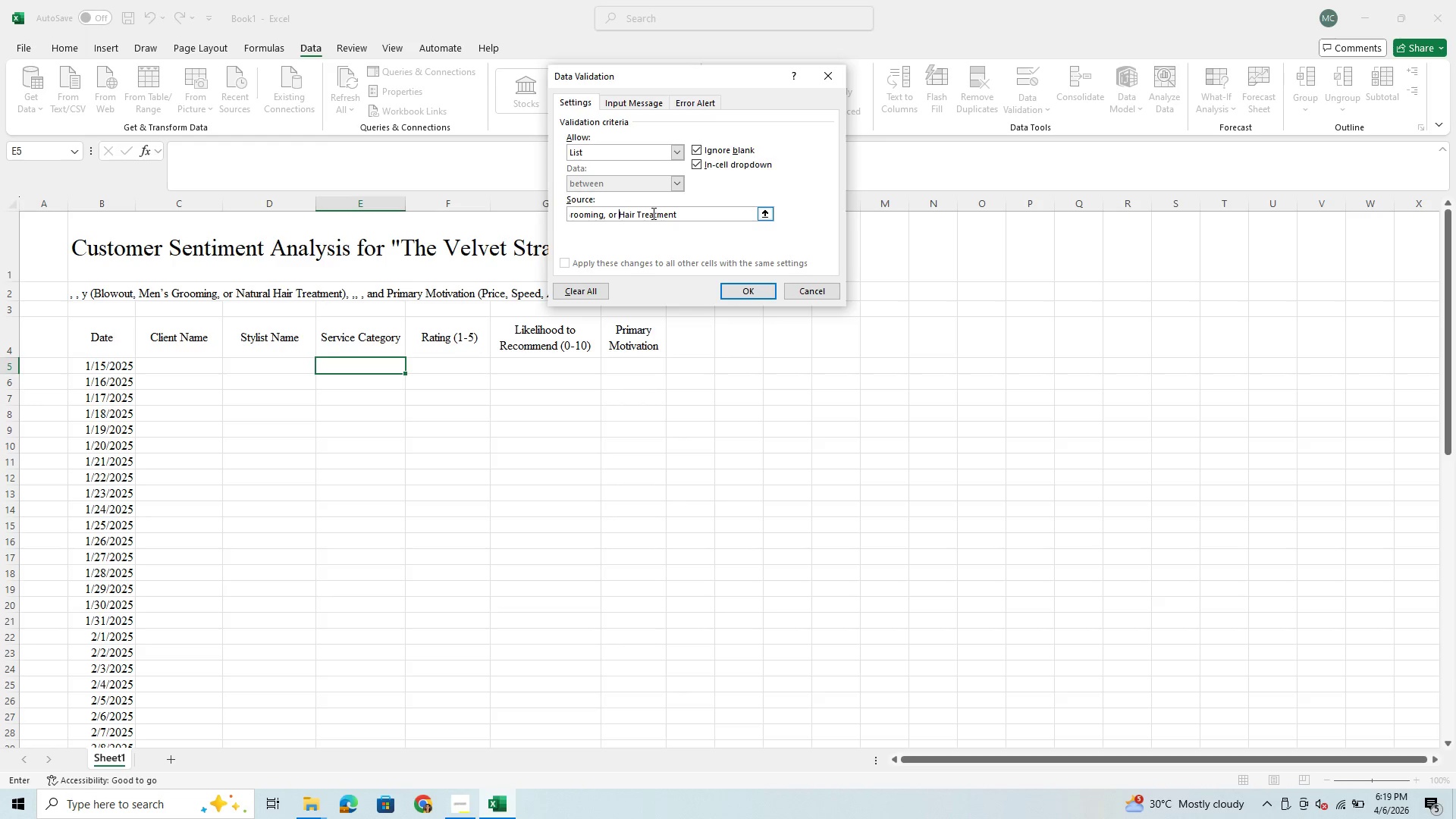 
key(Backspace)
 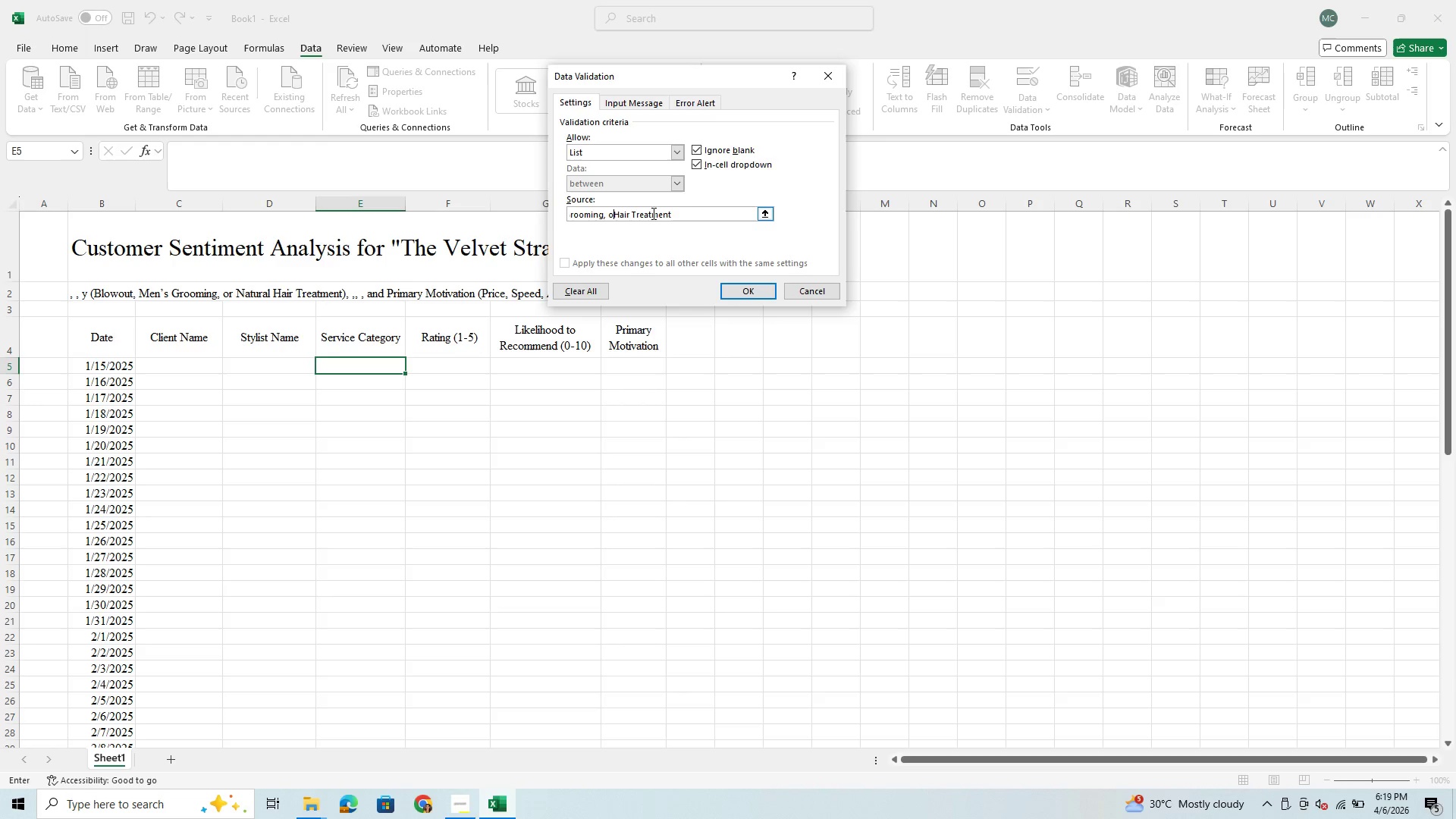 
key(Backspace)
 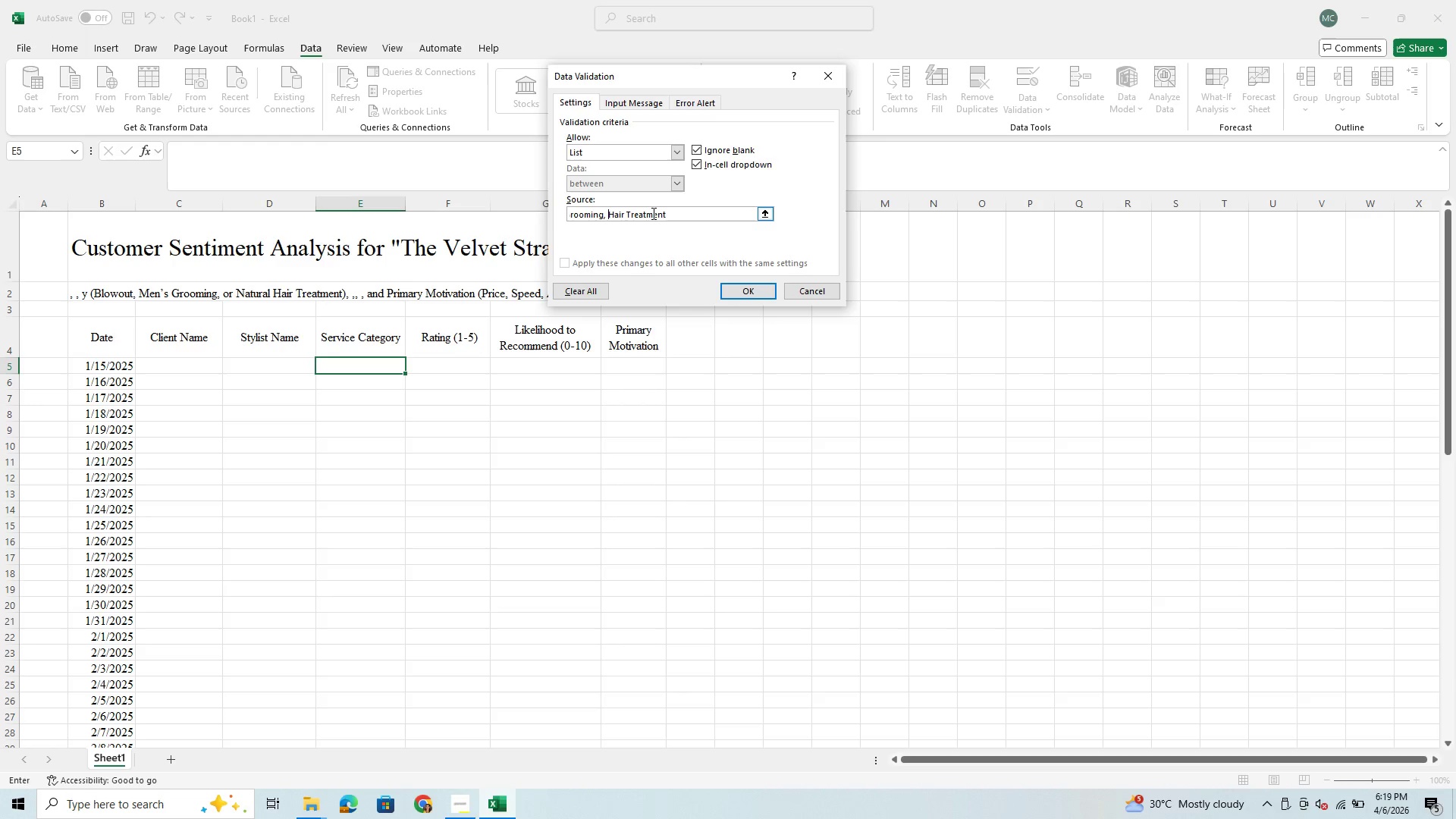 
key(Backspace)
 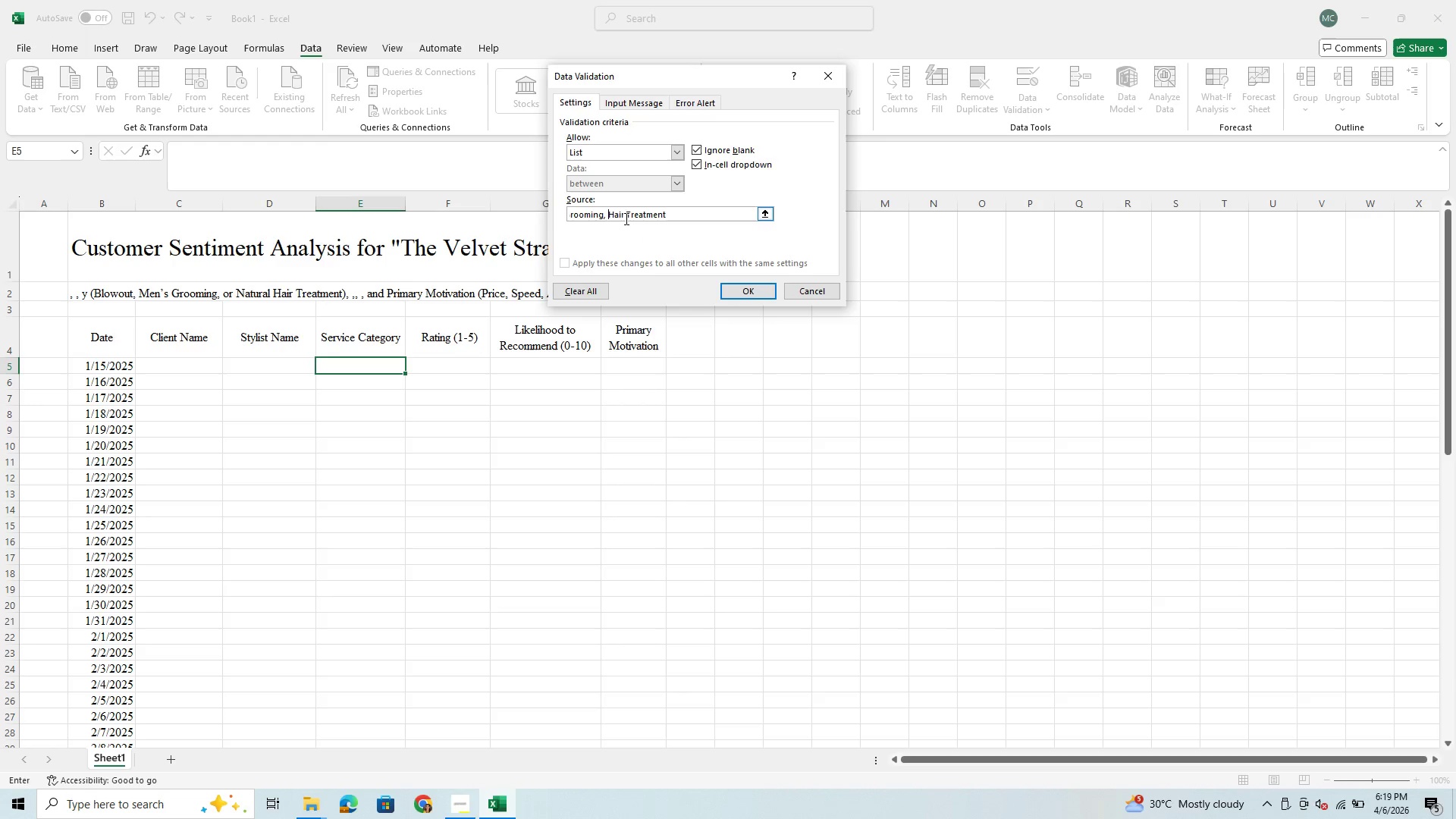 
left_click([603, 216])
 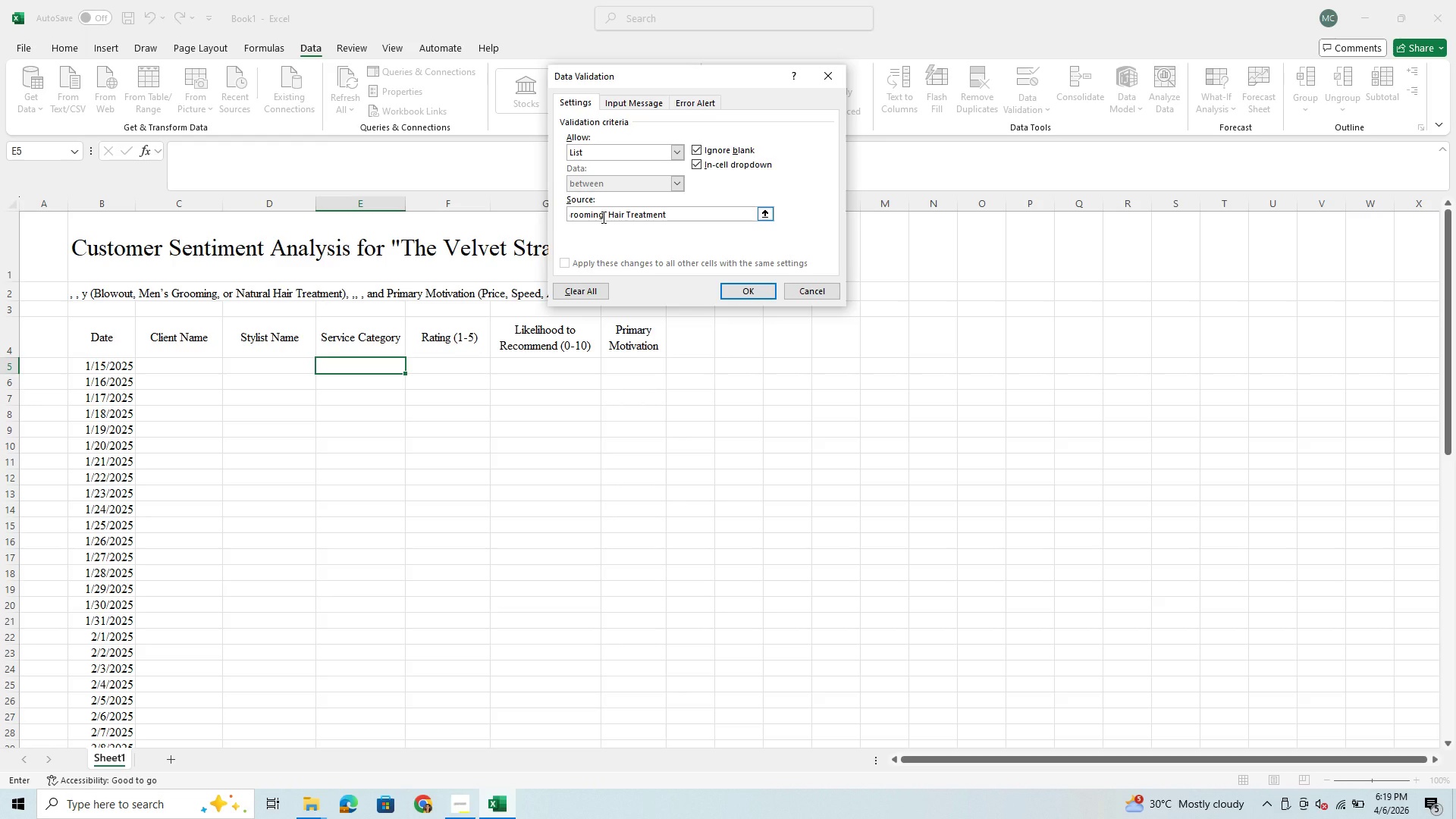 
hold_key(key=Backspace, duration=1.03)
 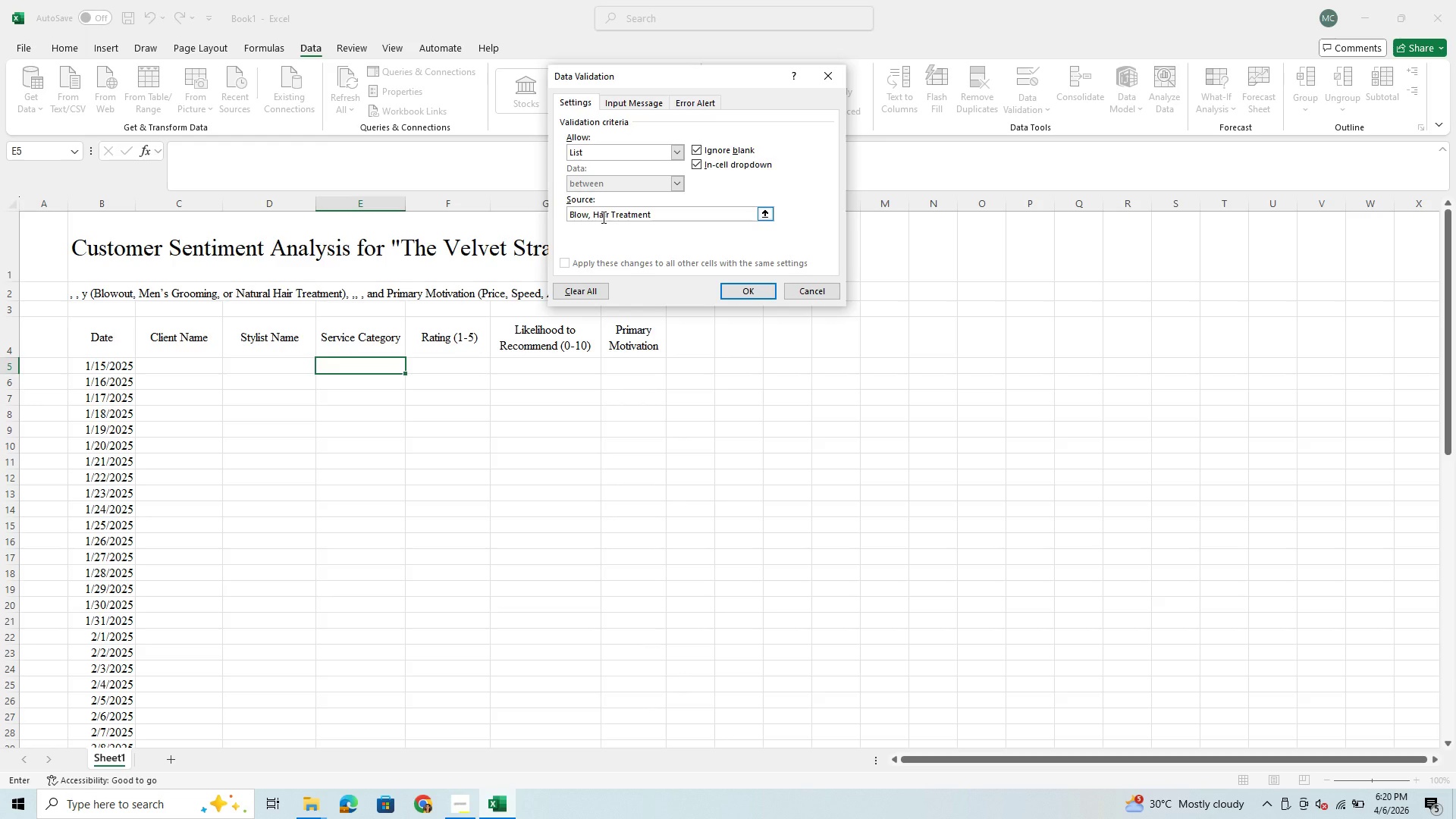 
key(Comma)
 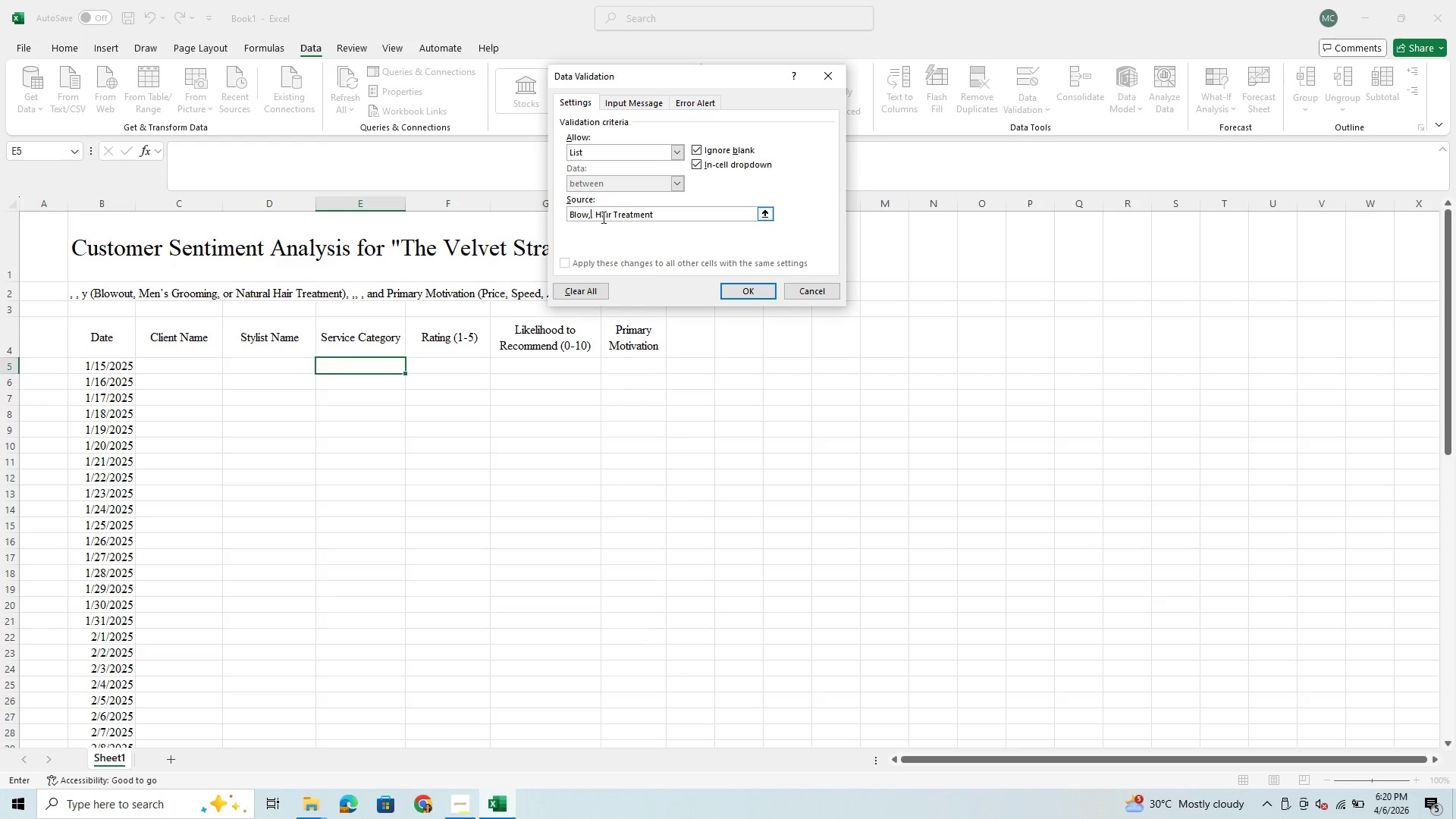 
key(Backspace)
 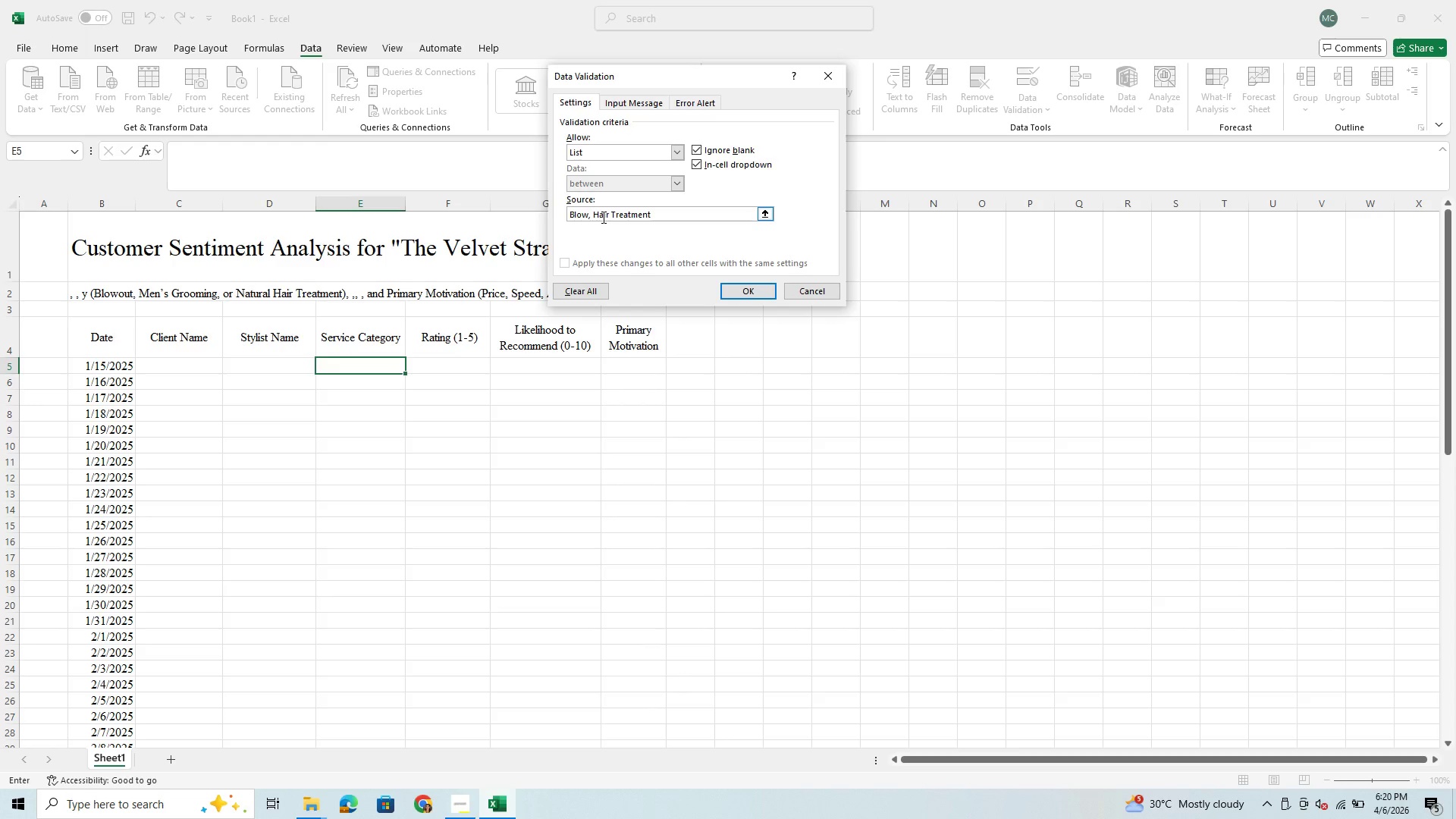 
key(ArrowRight)
 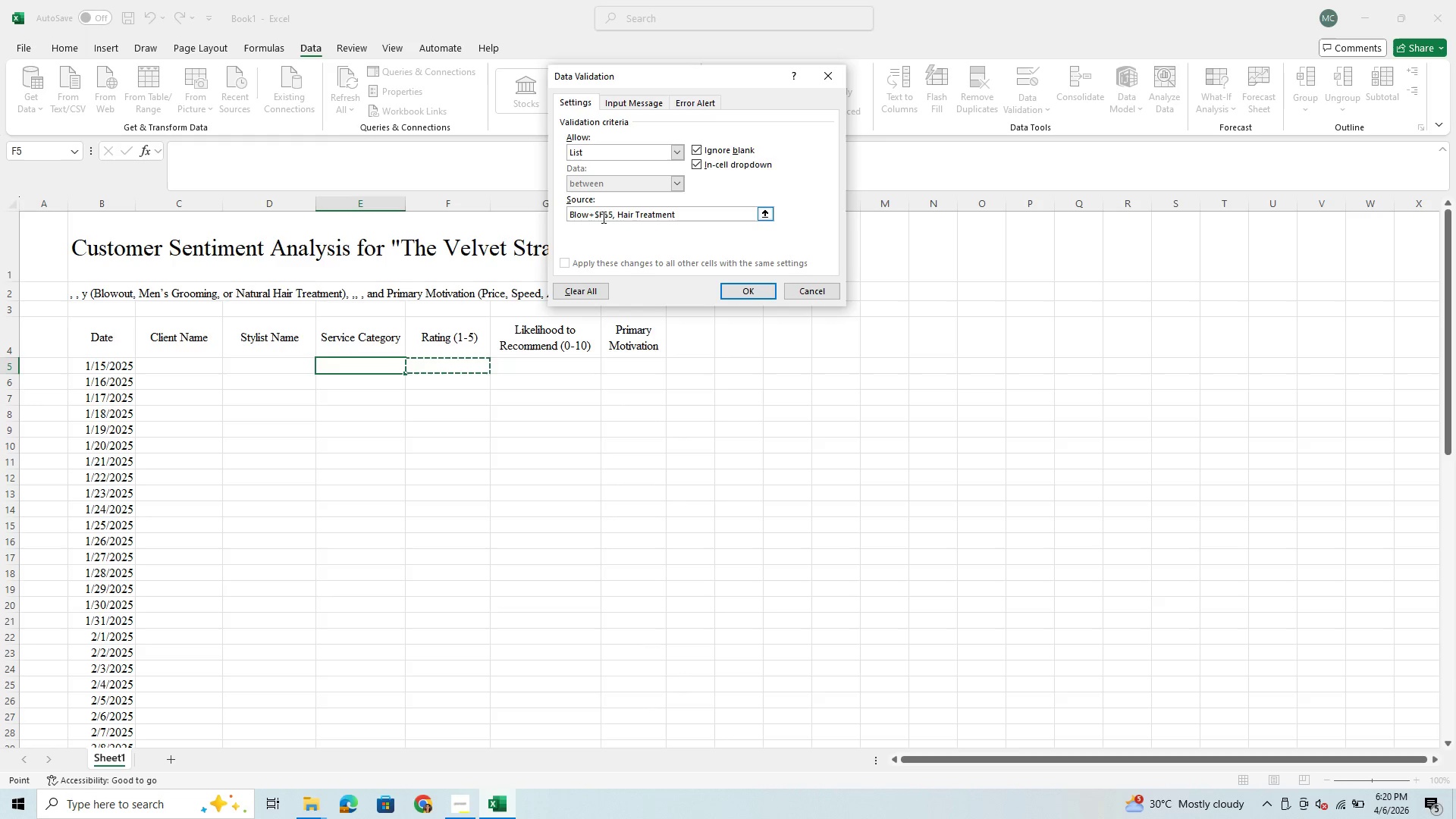 
key(Backspace)
 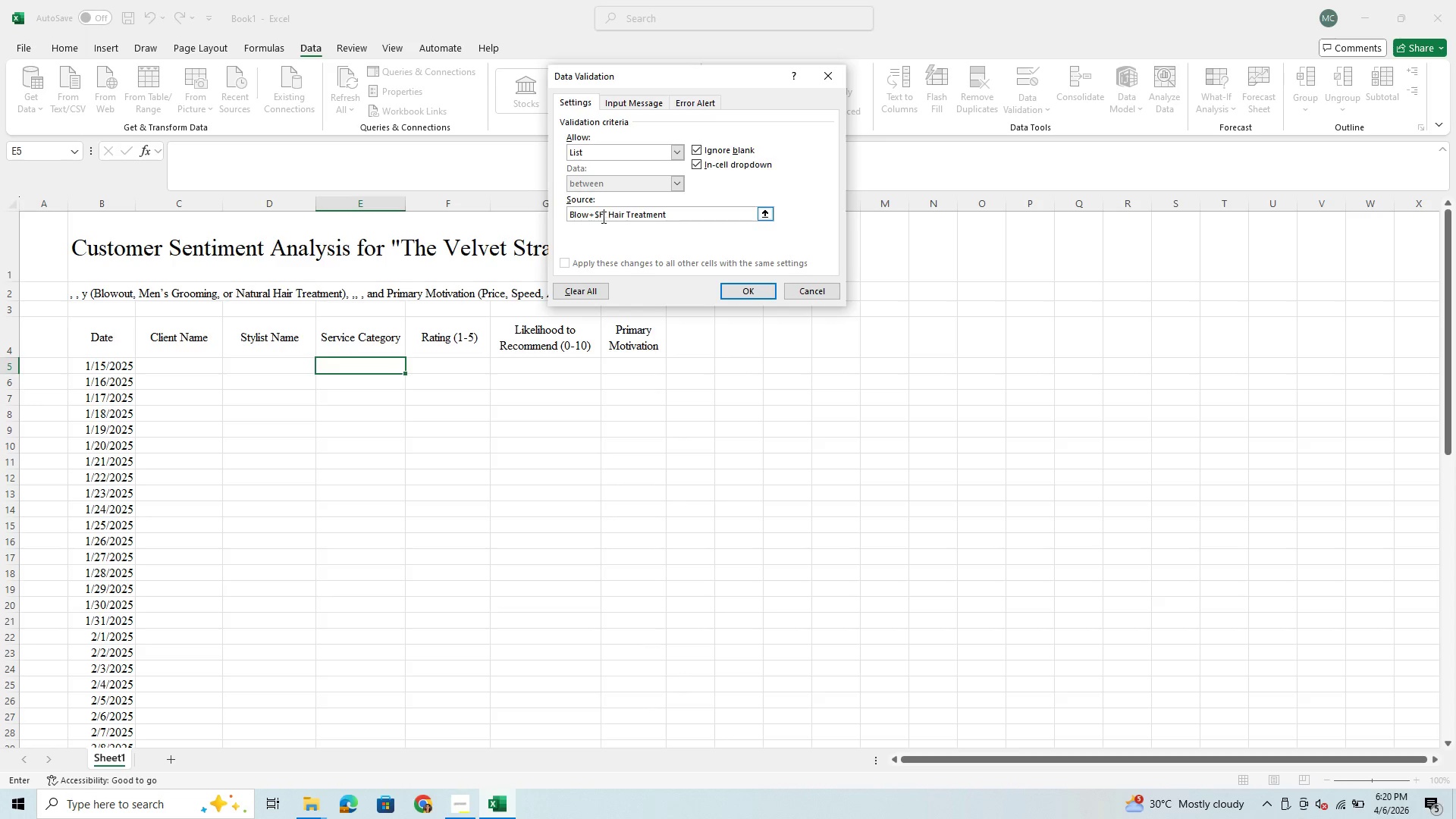 
key(Backspace)
 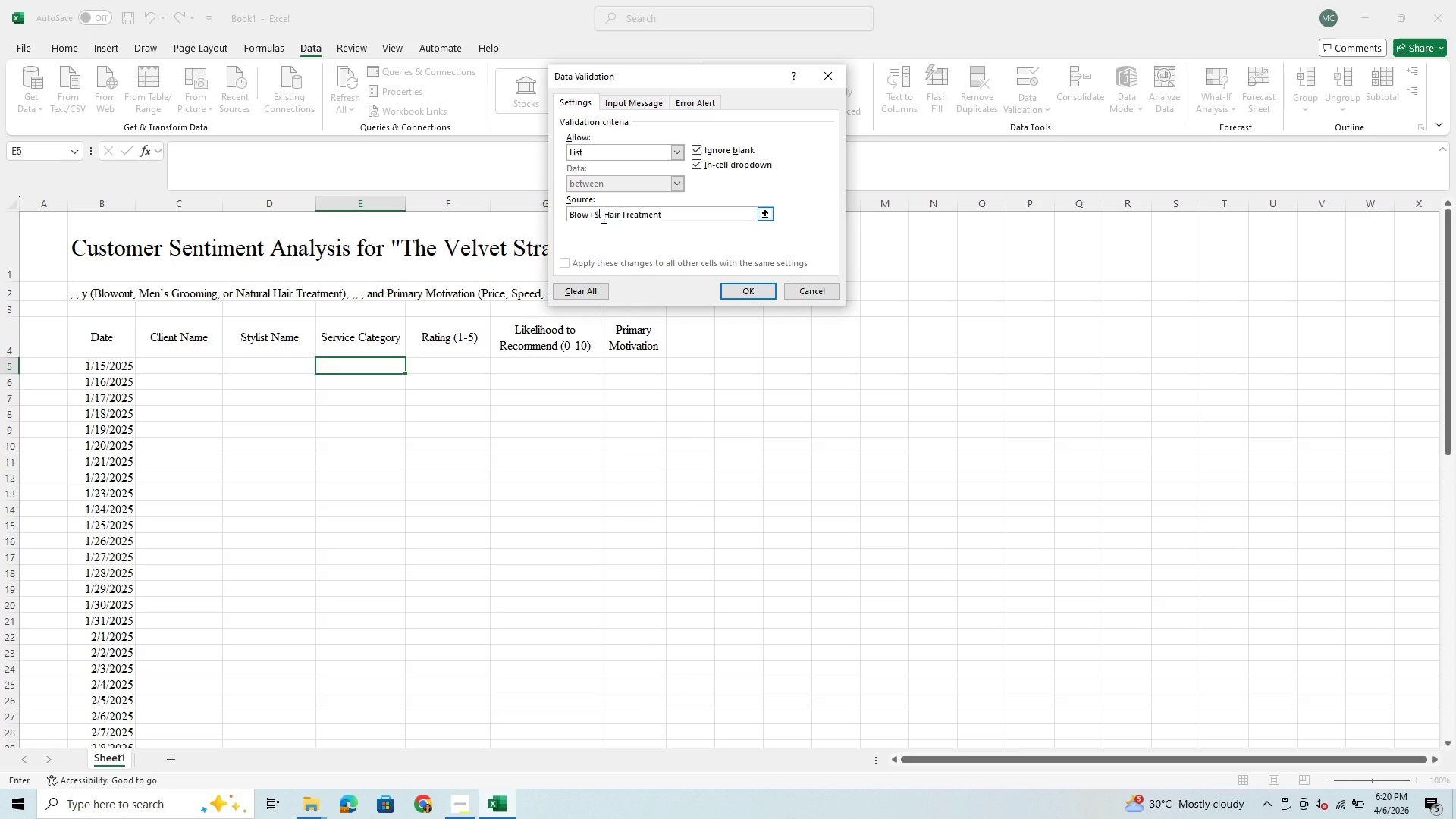 
key(Backspace)
 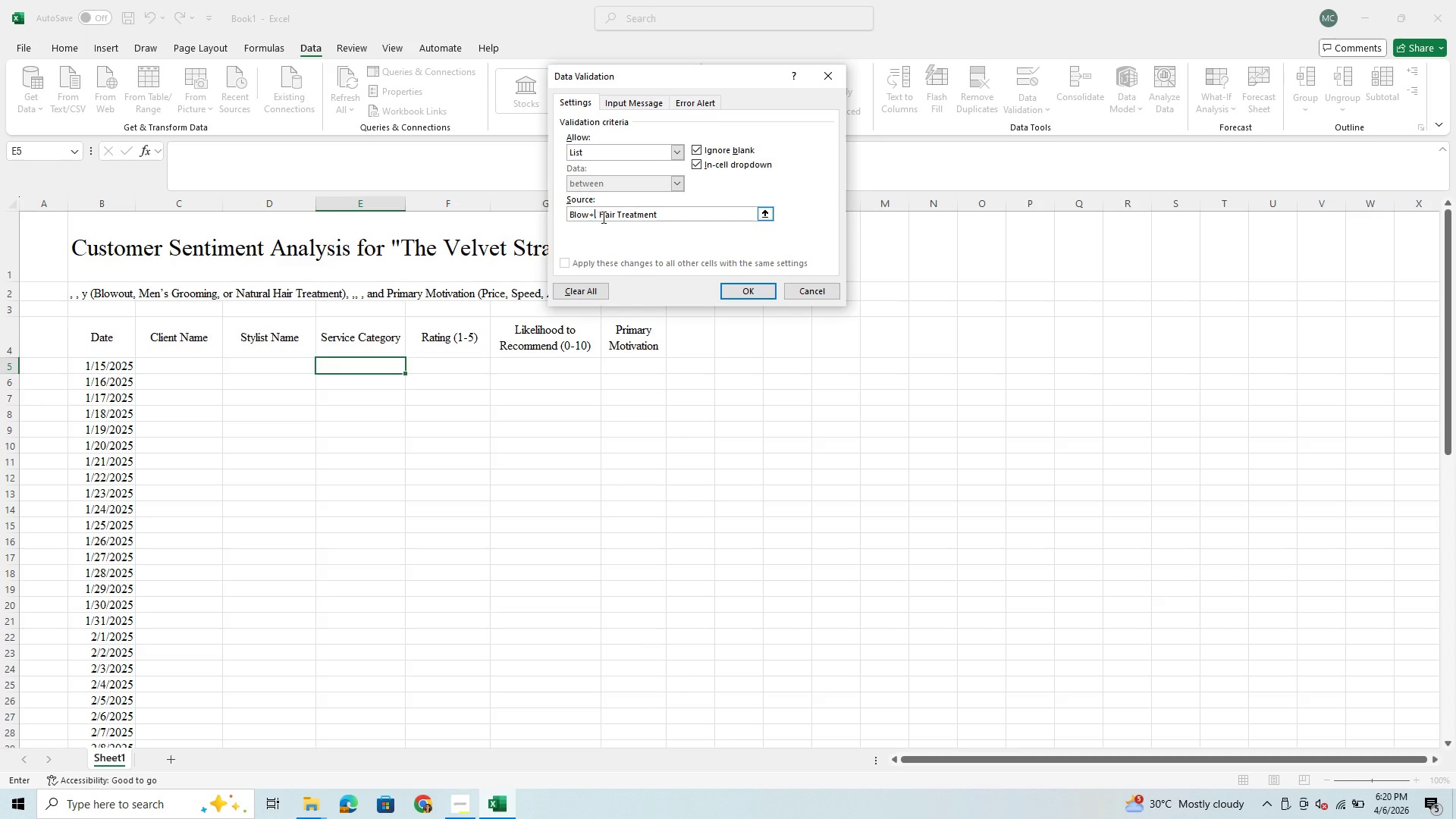 
key(Backspace)
 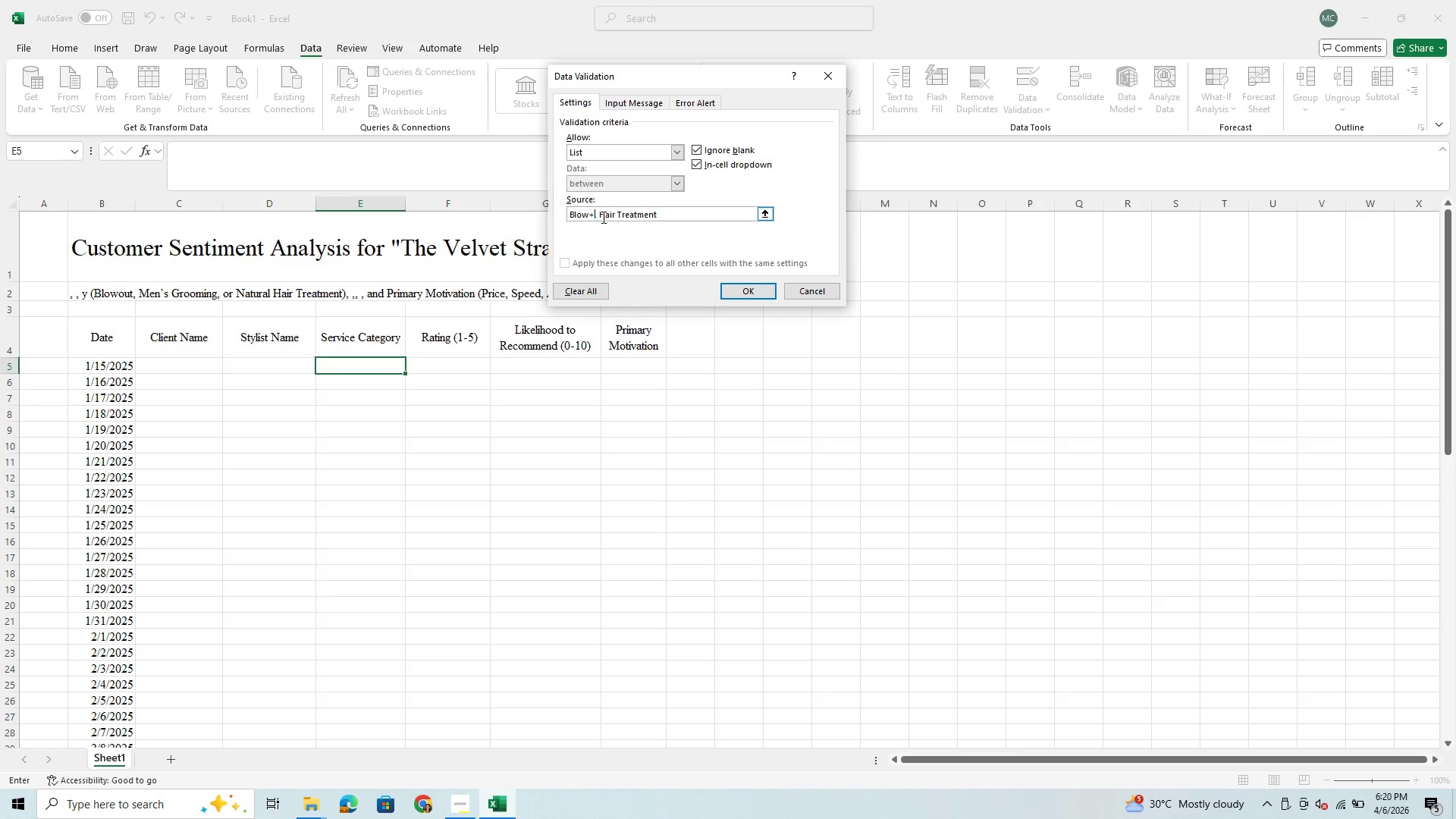 
key(Backspace)
 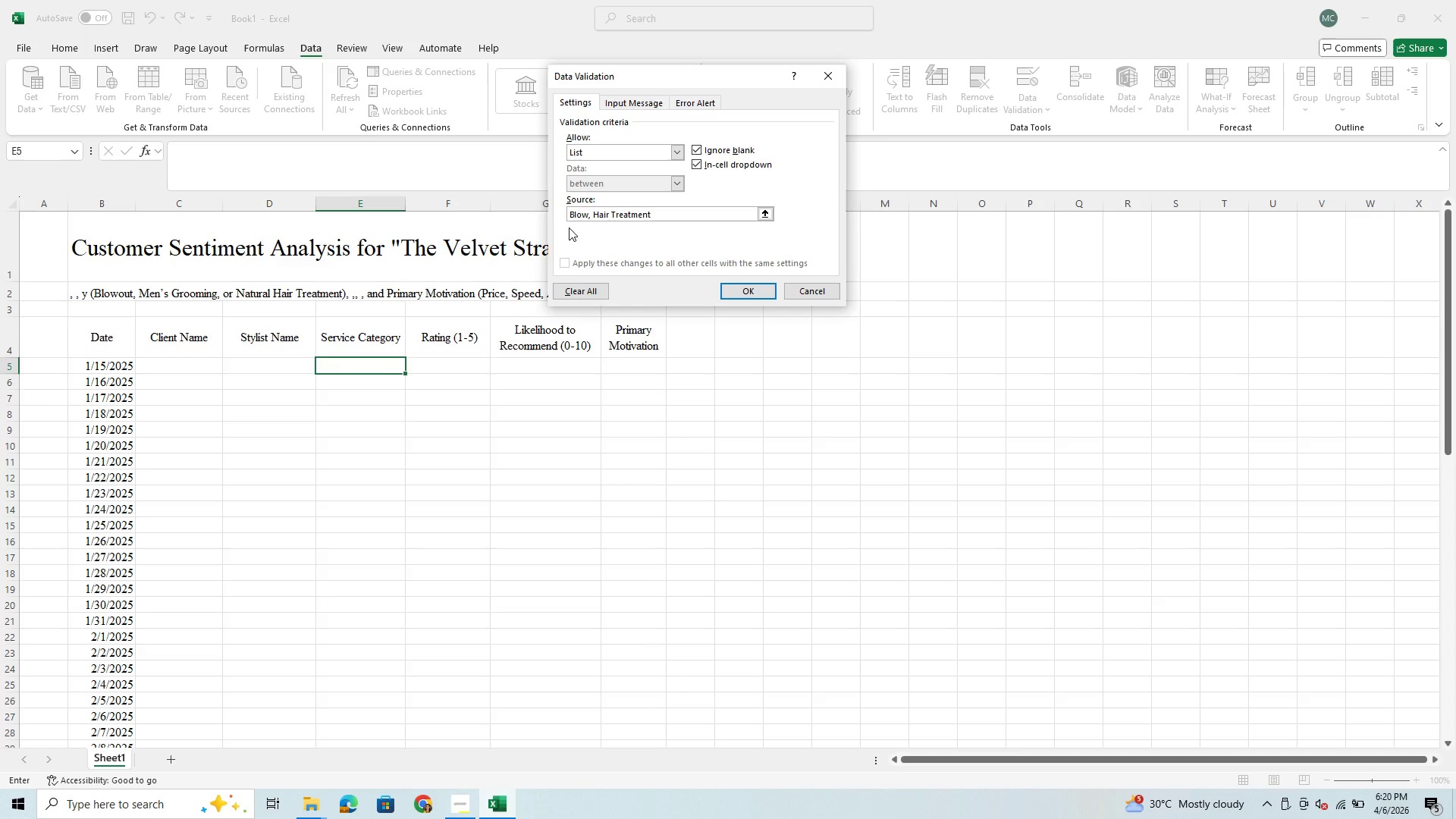 
type(,Hair Coloring)
 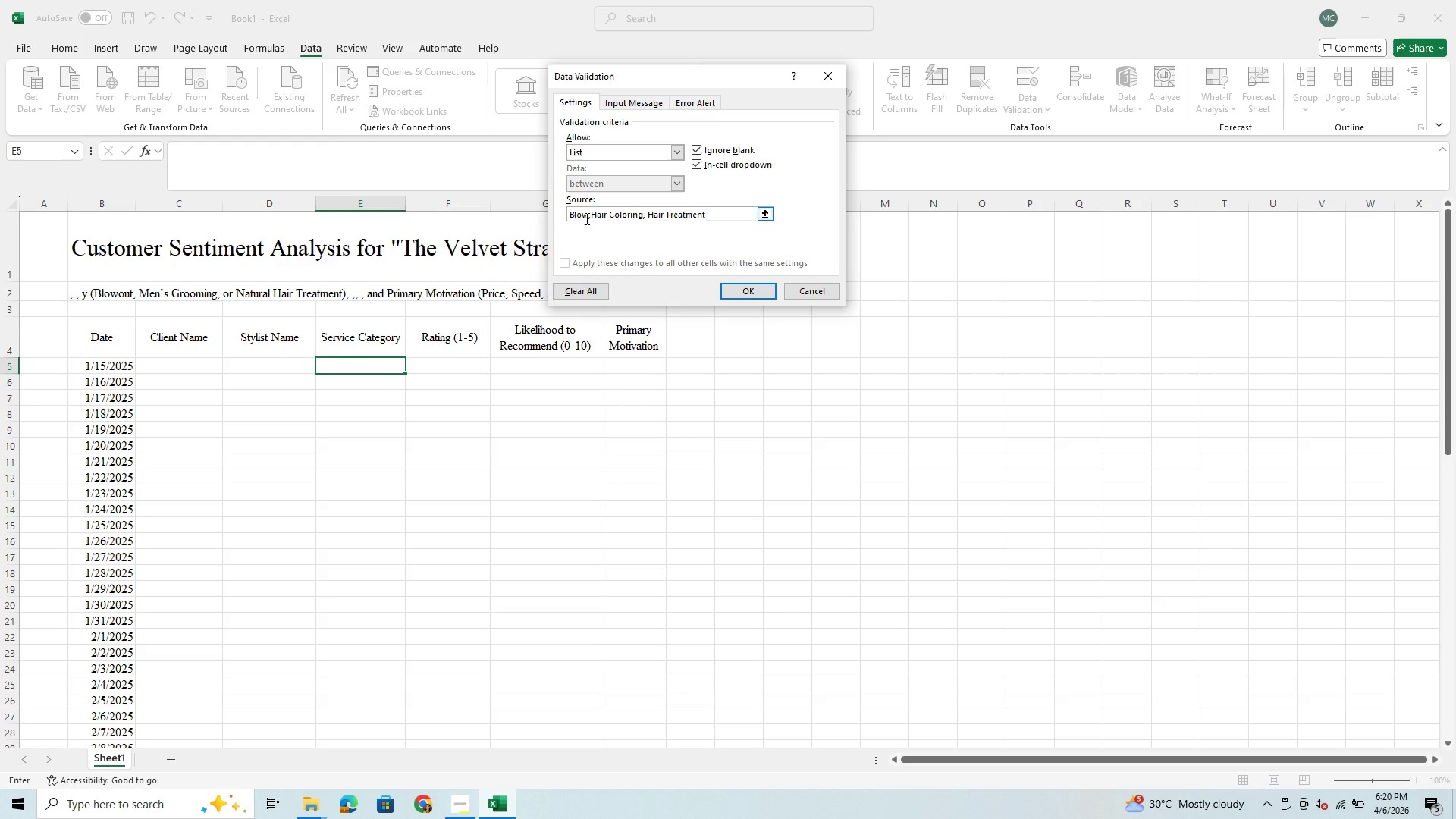 
wait(11.27)
 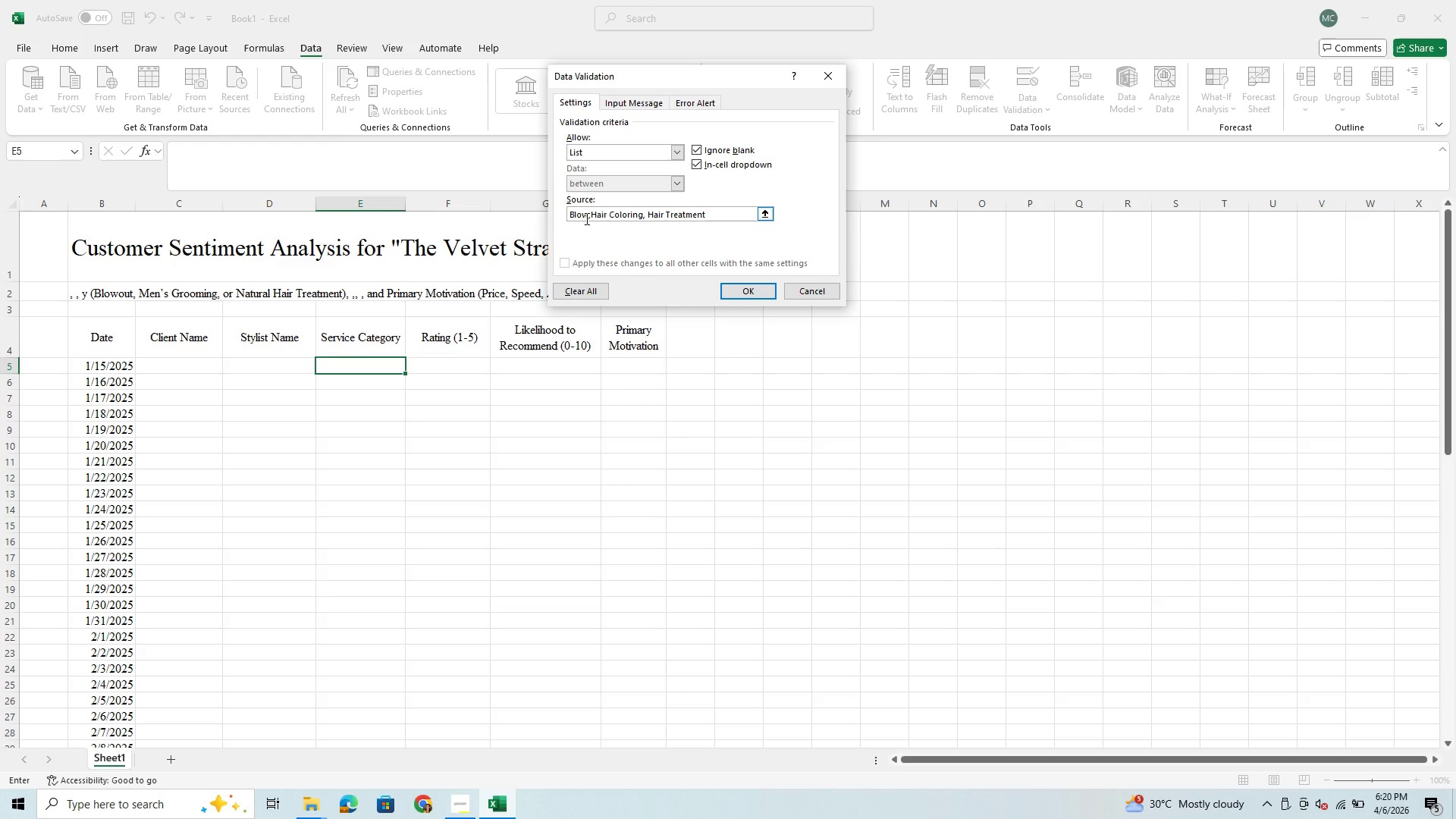 
left_click([593, 215])
 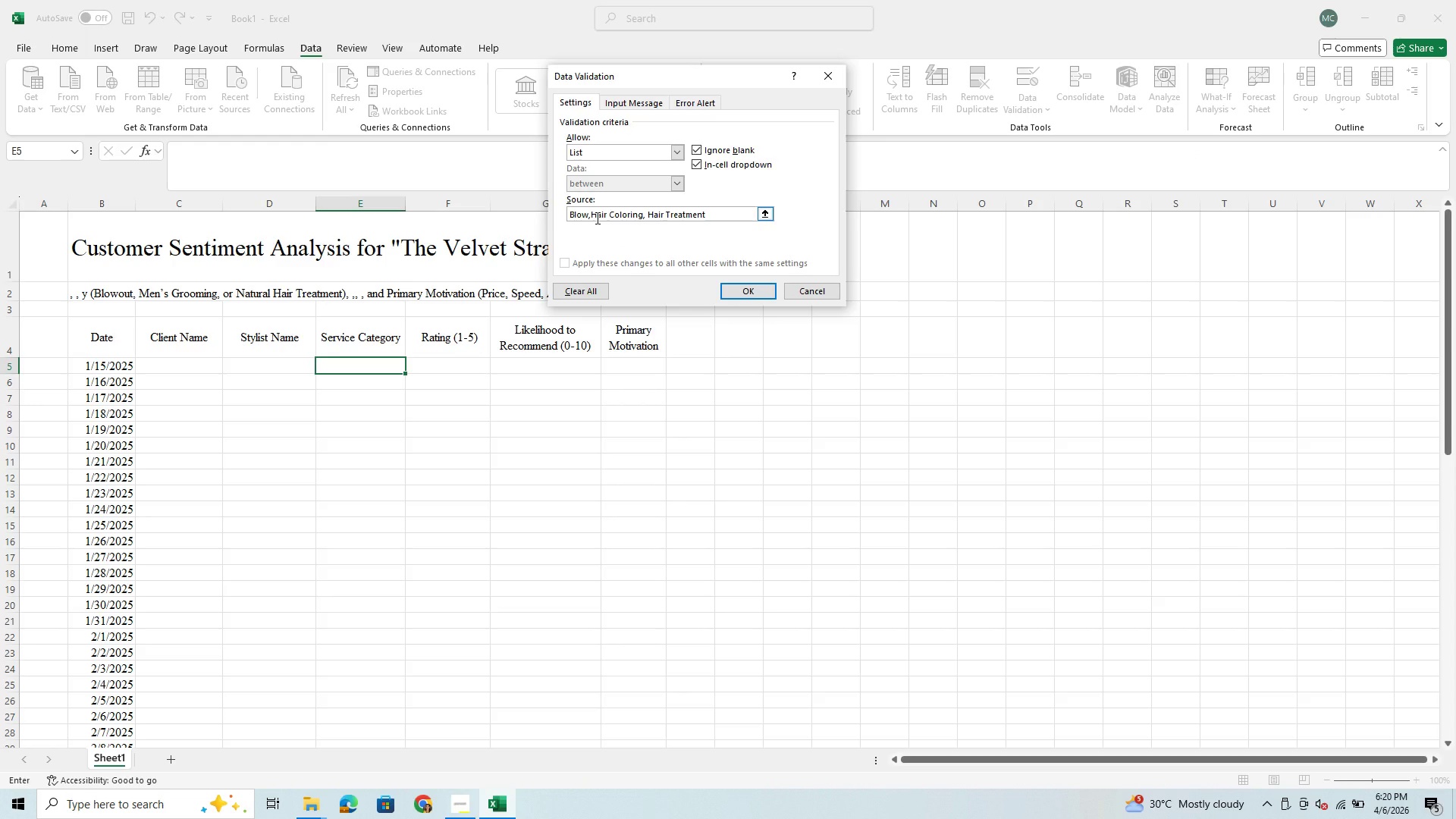 
key(Space)
 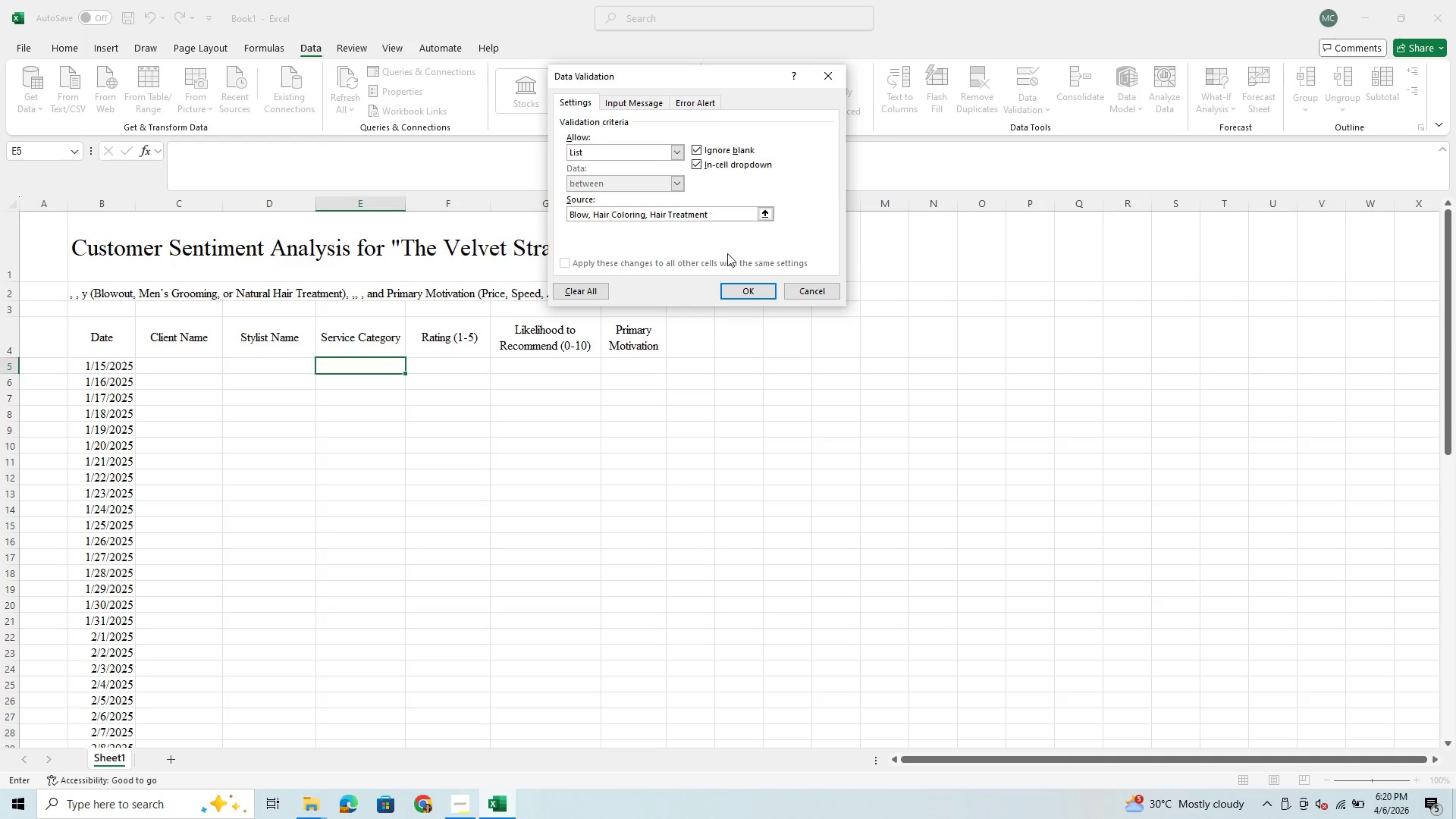 
left_click([738, 284])
 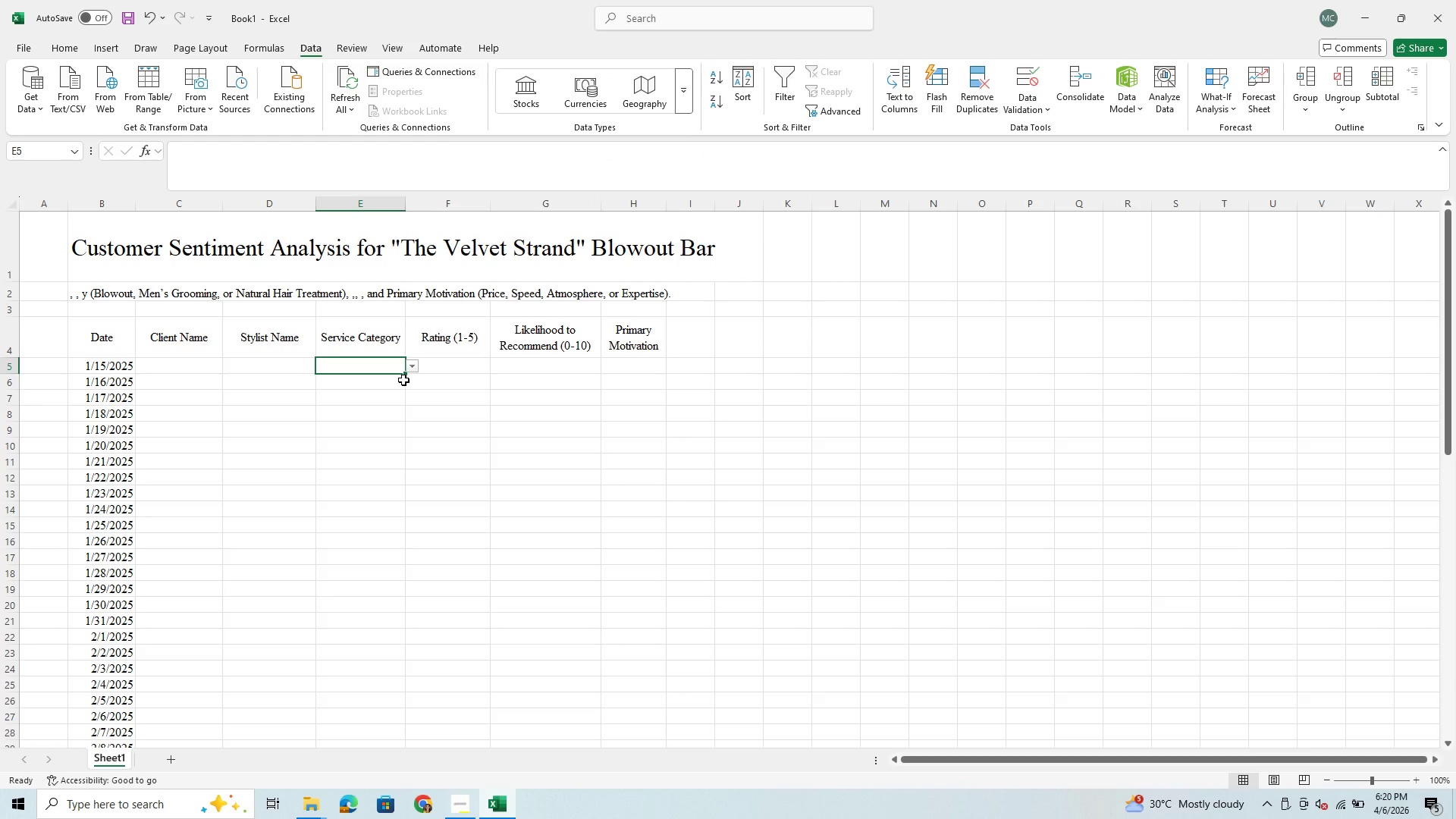 
key(Control+ControlLeft)
 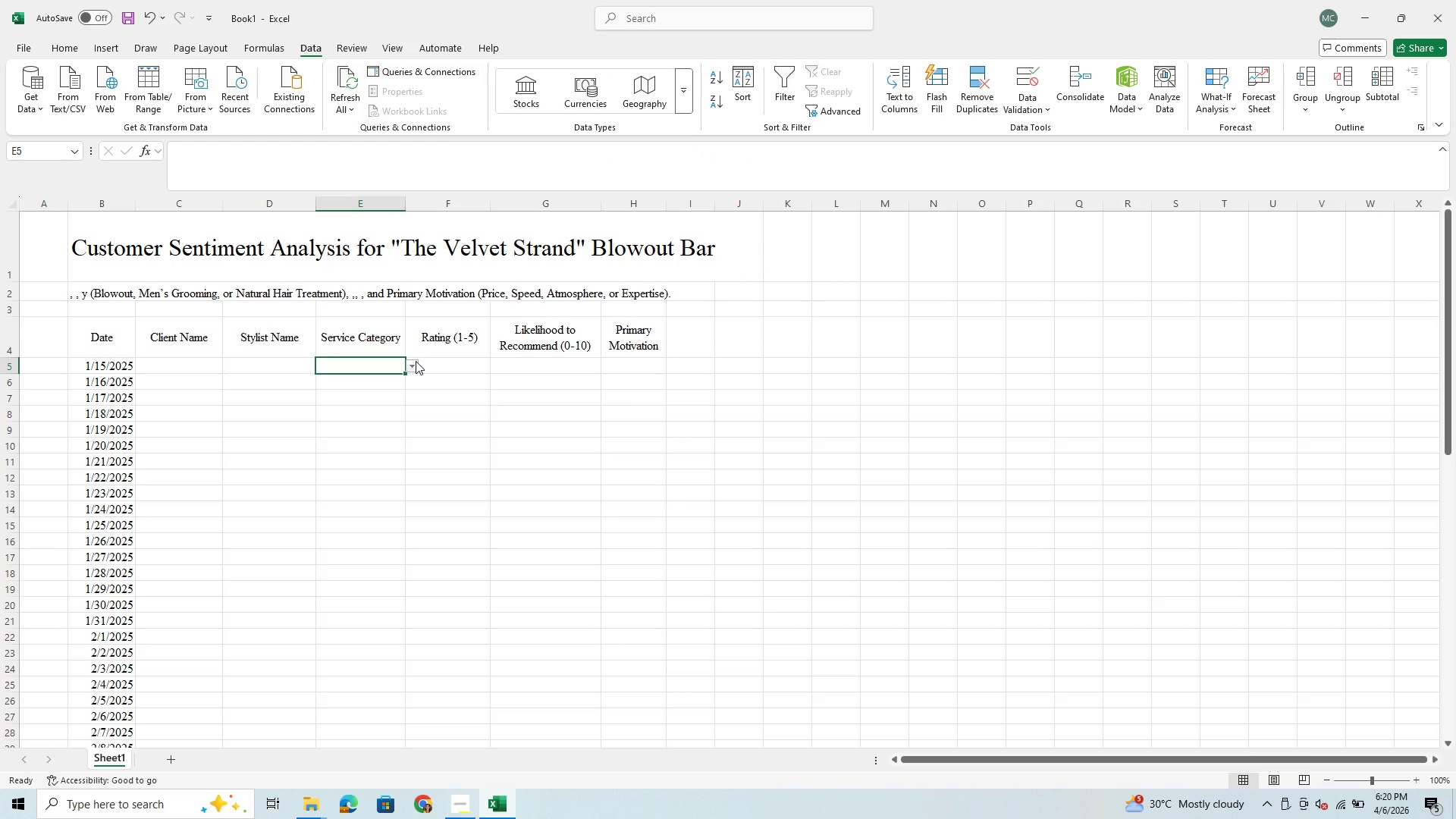 
left_click([413, 366])
 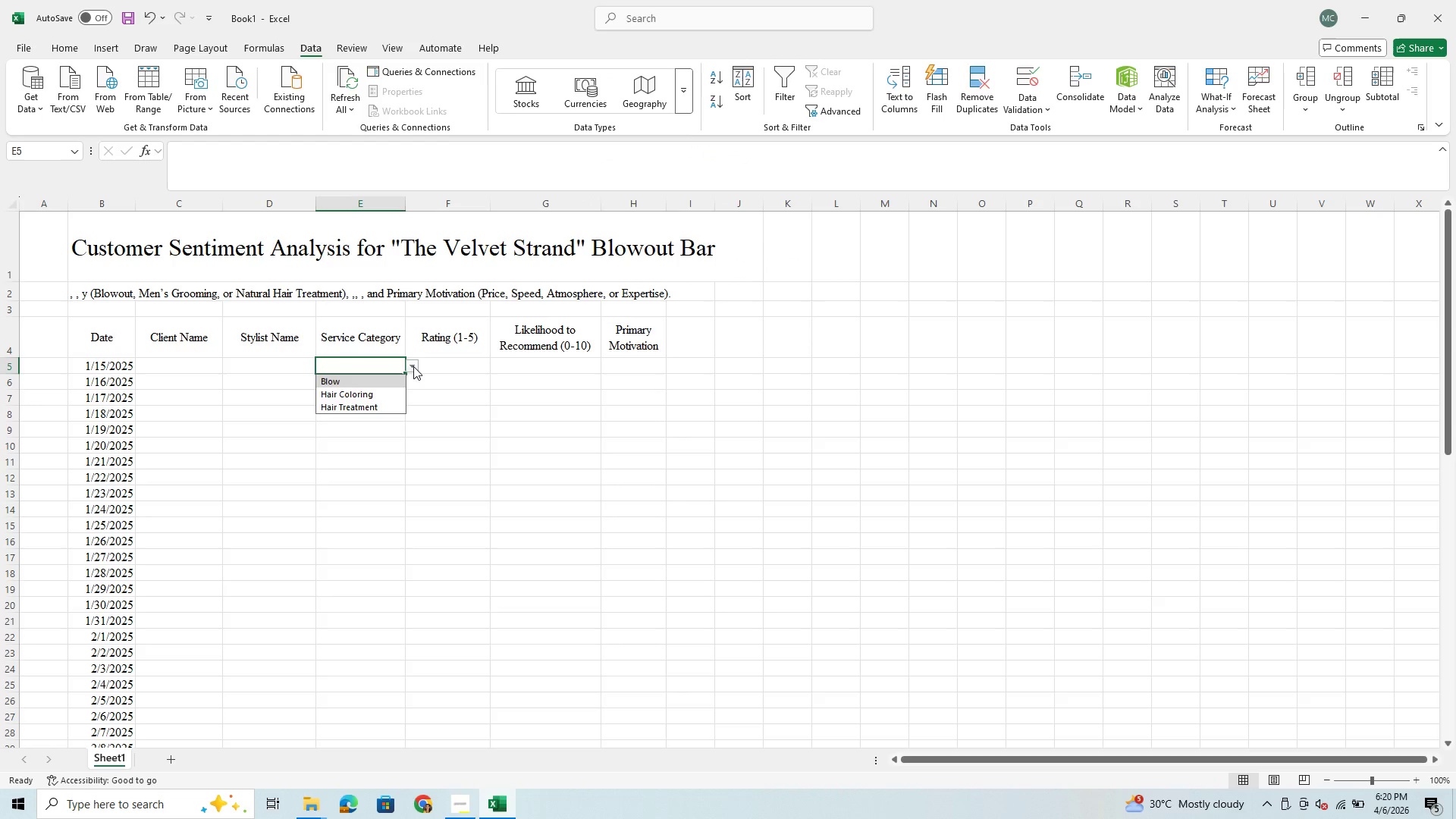 
left_click([413, 366])
 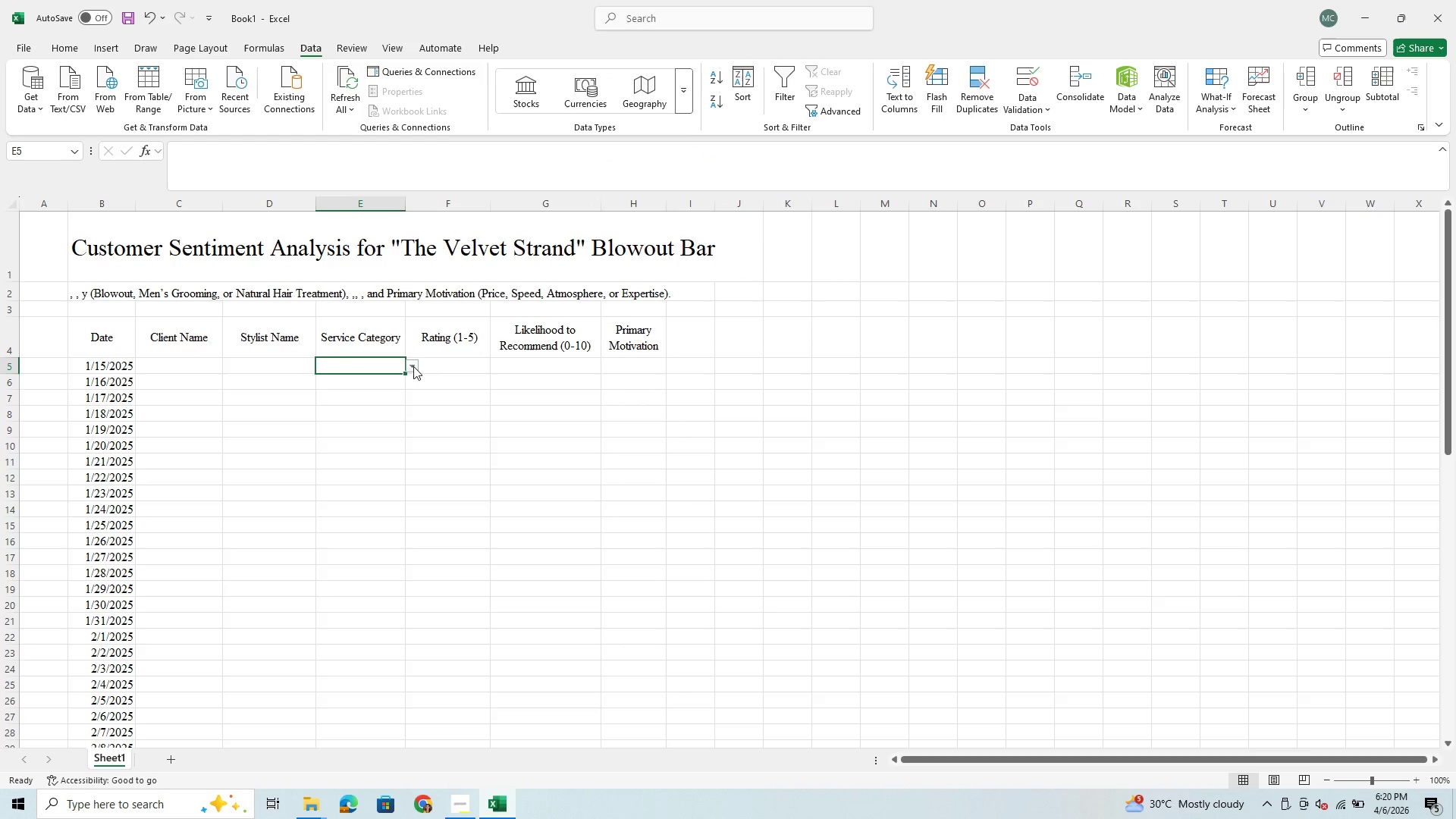 
key(Control+C)
 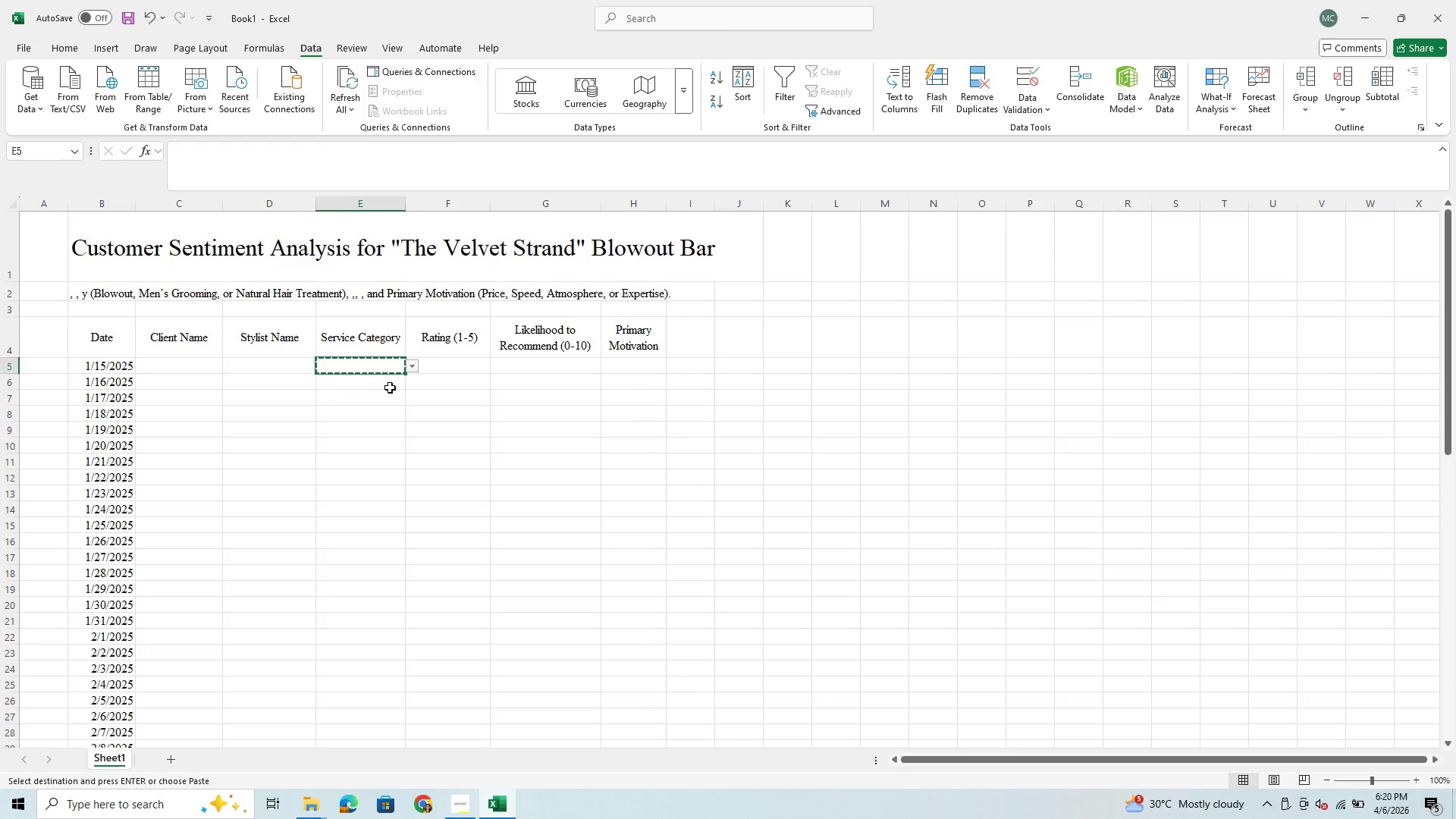 
hold_key(key=ArrowDown, duration=0.47)
 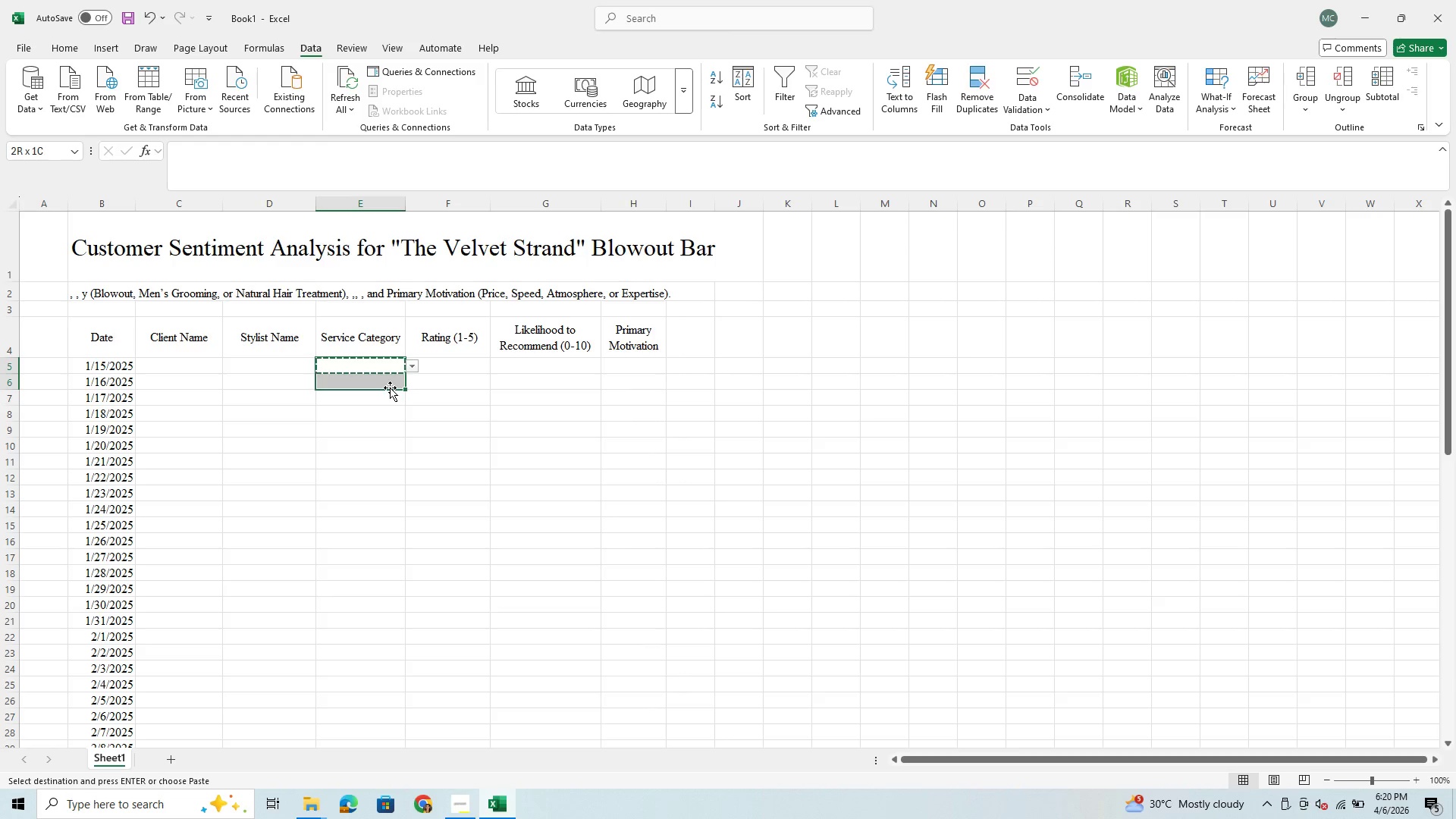 
hold_key(key=ArrowDown, duration=1.23)
 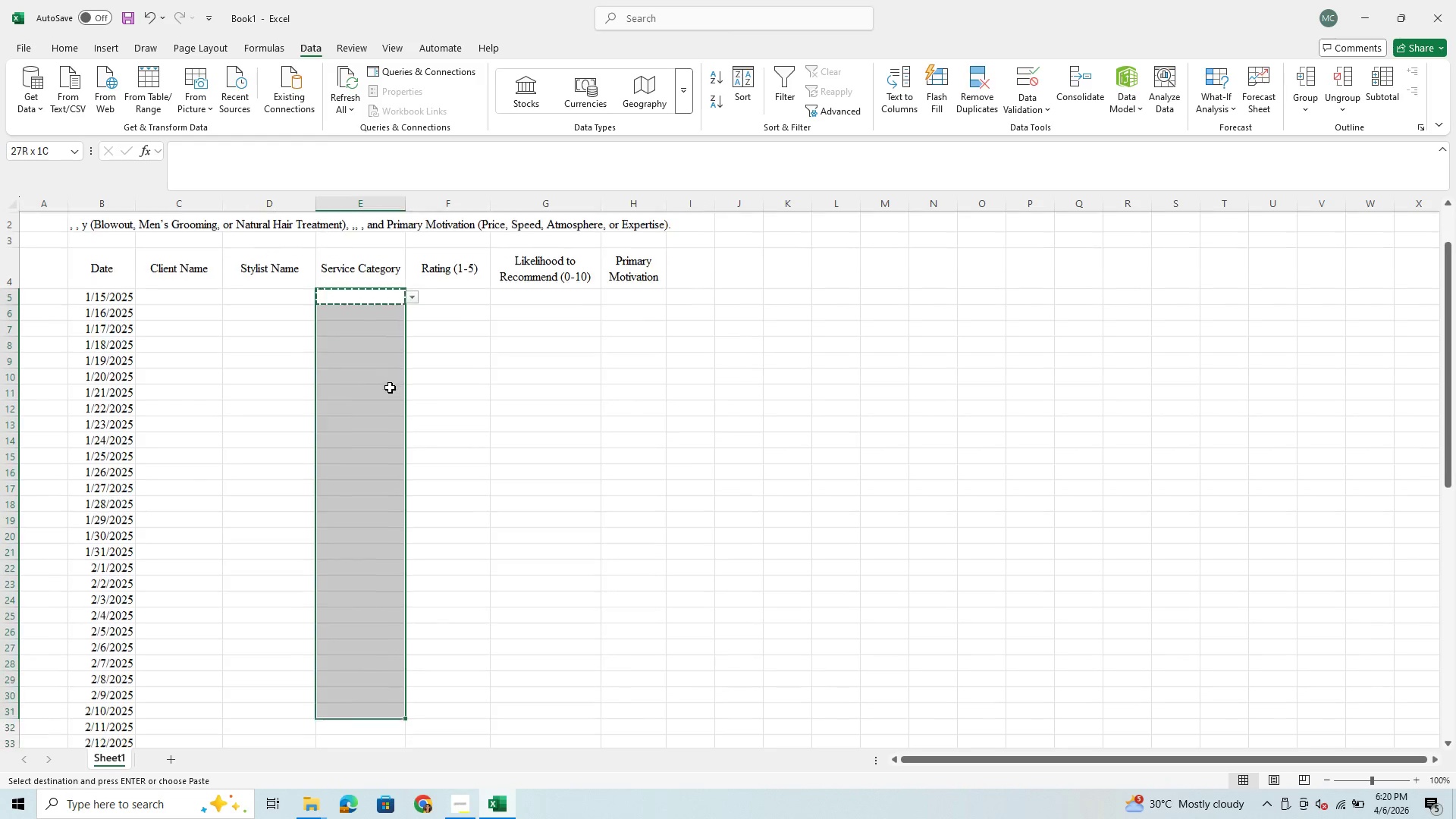 
hold_key(key=ArrowDown, duration=1.5)
 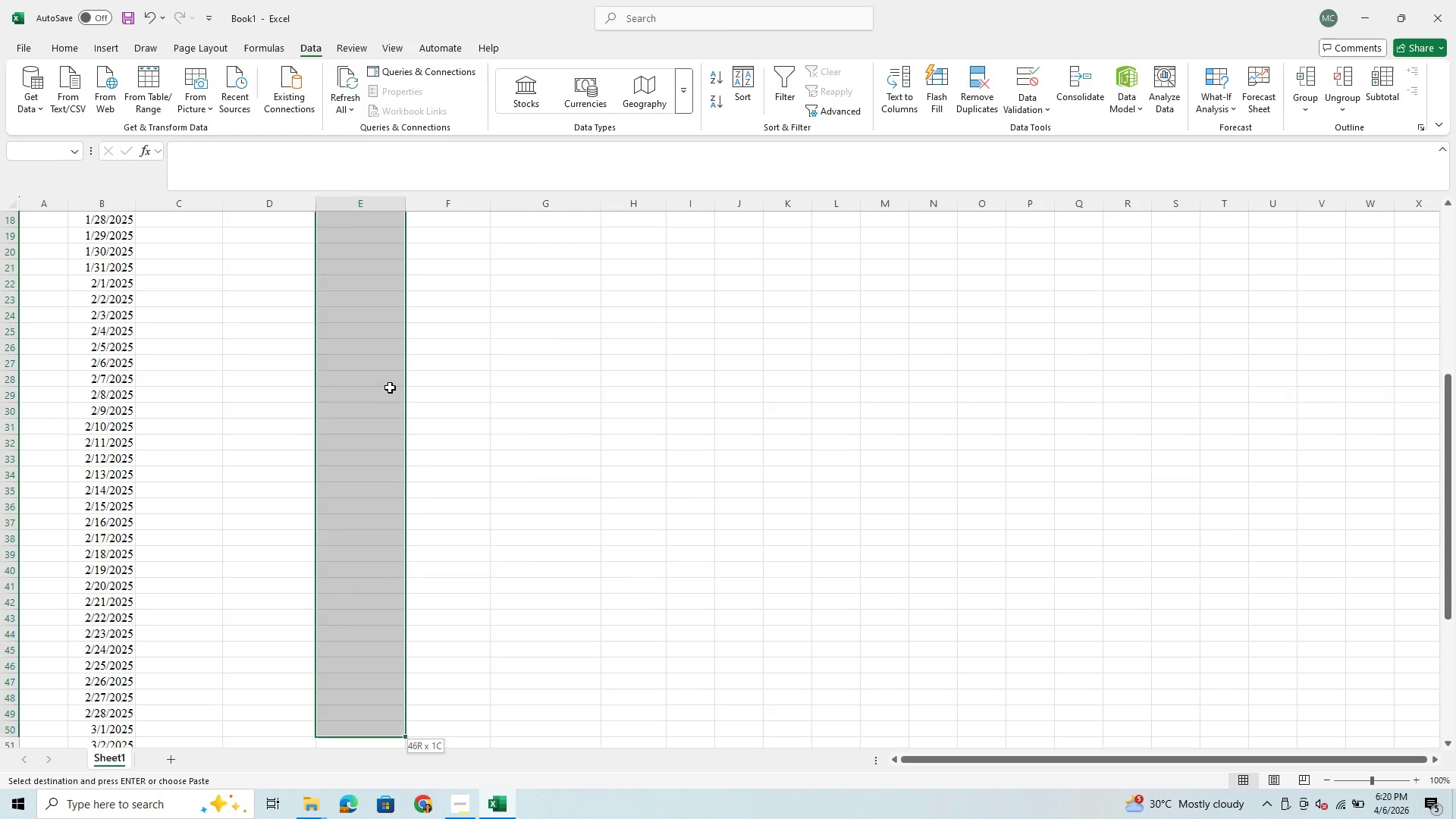 
hold_key(key=ArrowDown, duration=0.81)
 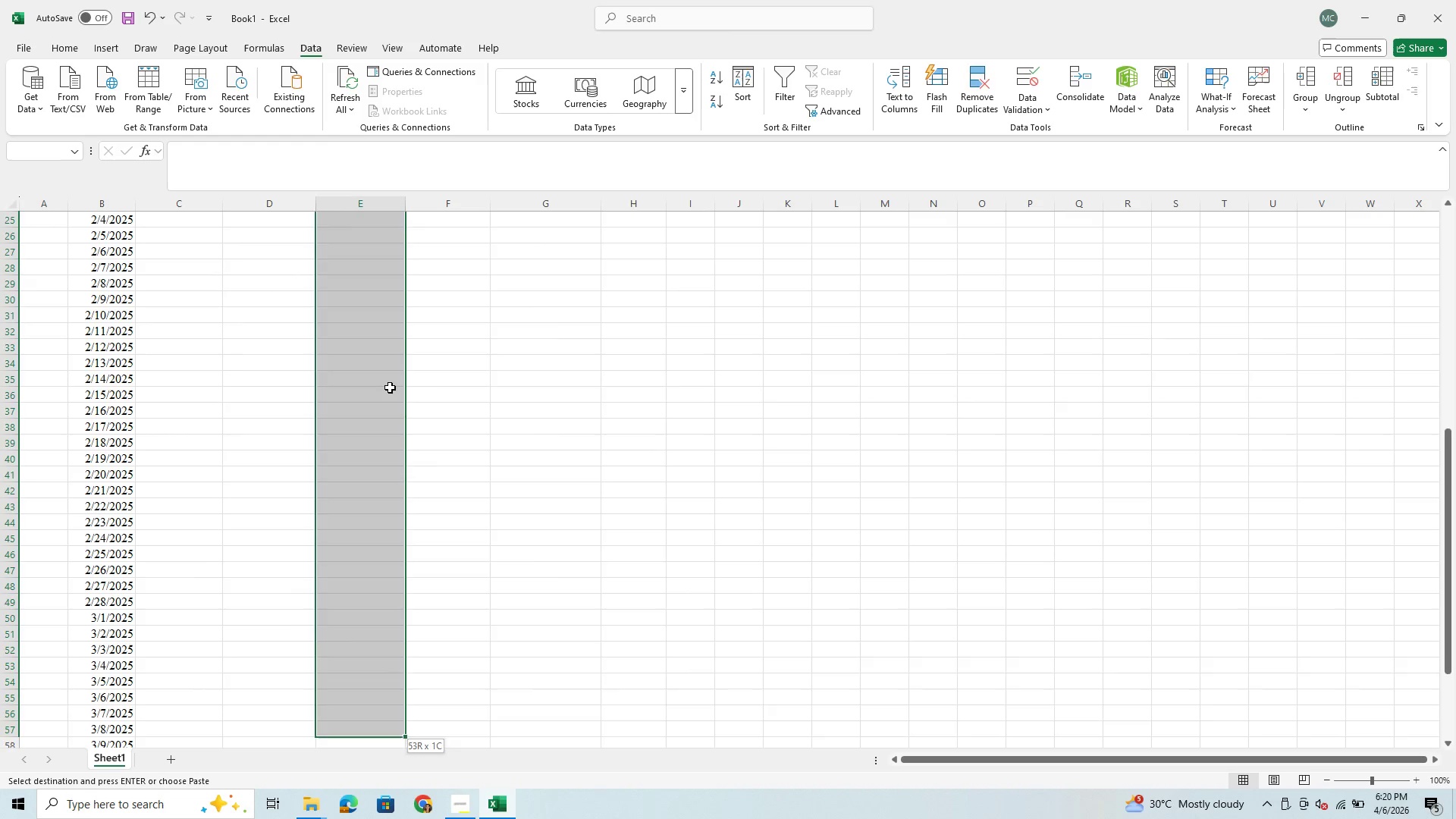 
hold_key(key=ArrowDown, duration=0.83)
 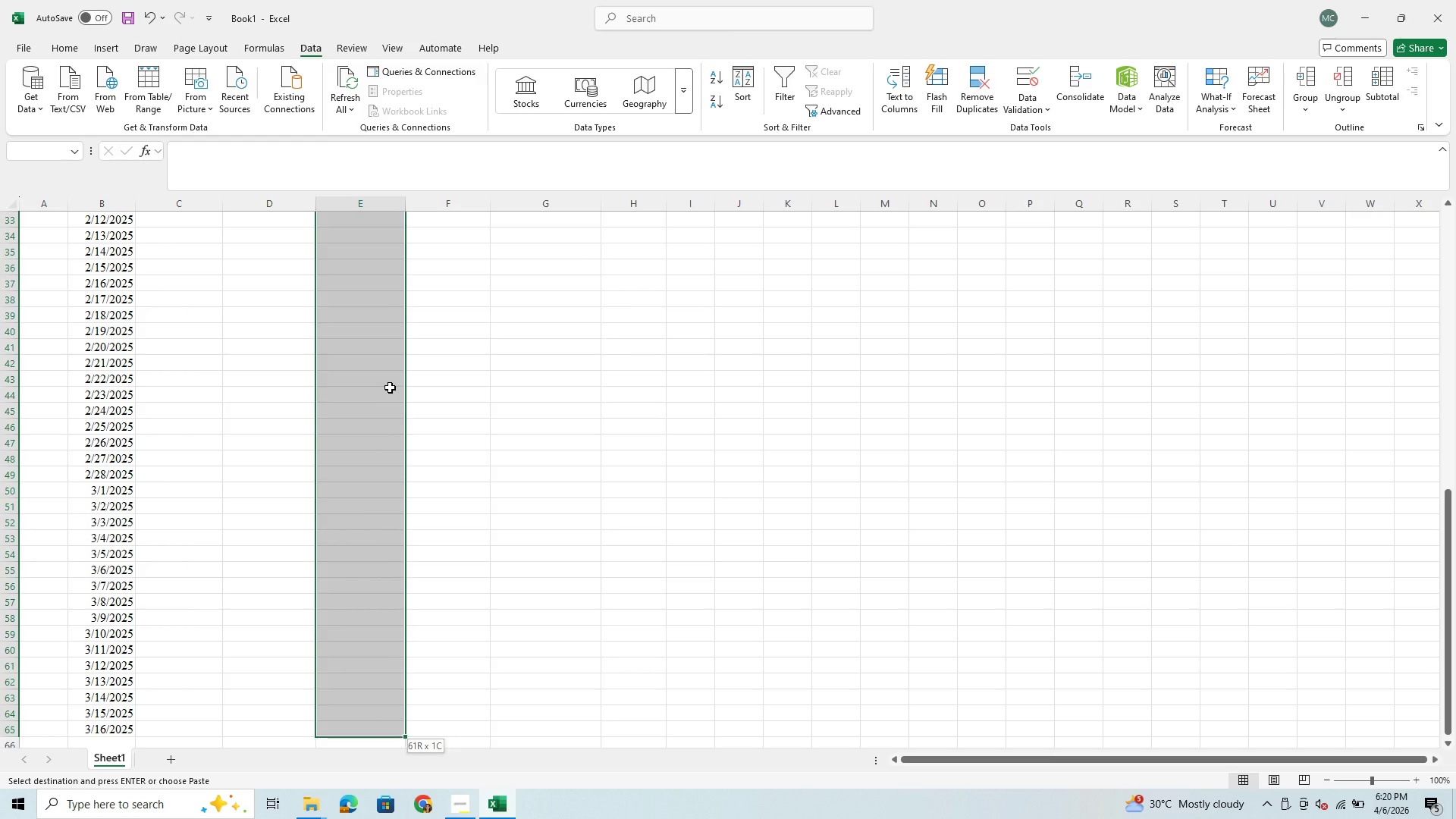 
key(Shift+ArrowDown)
 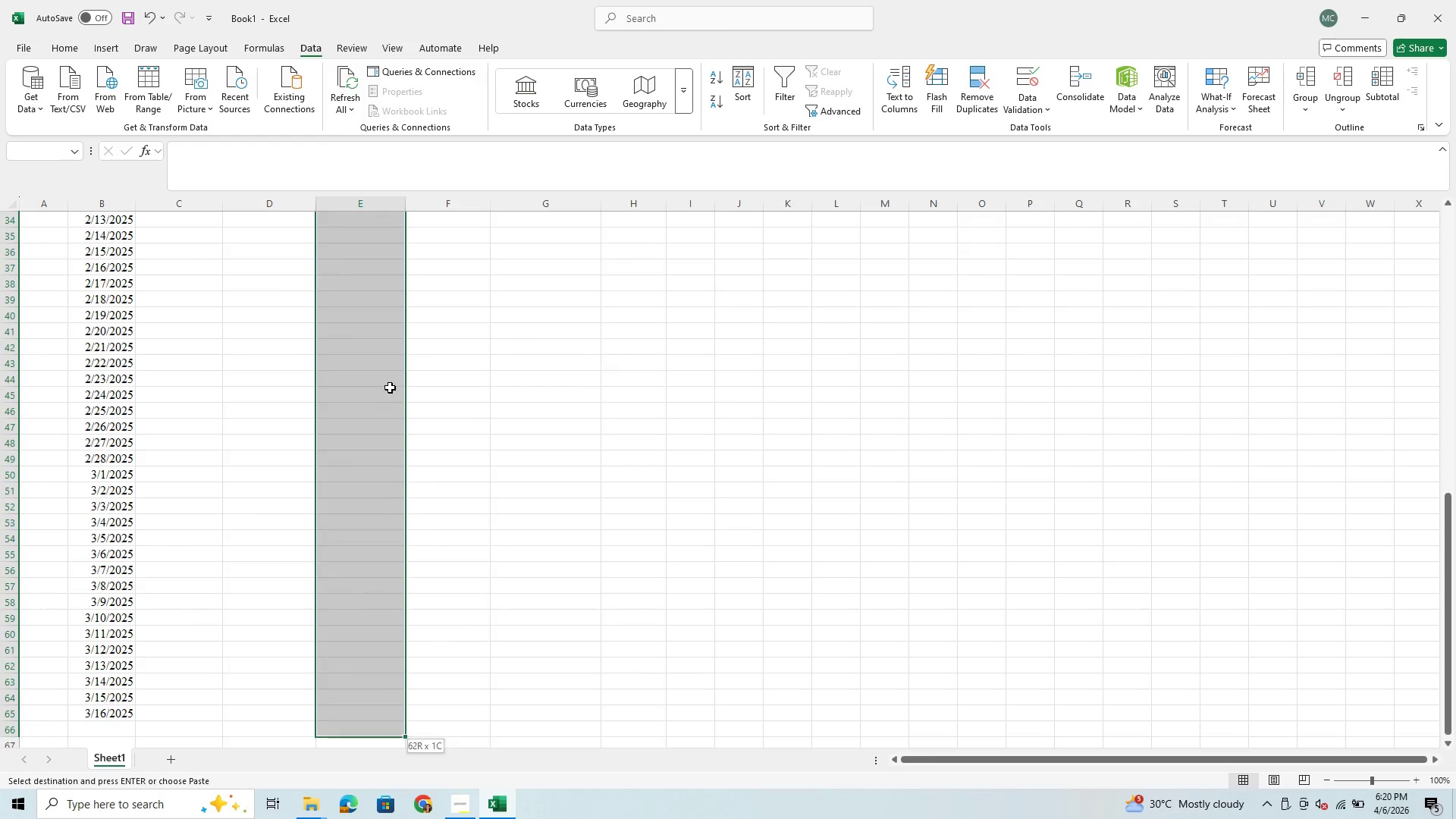 
key(Shift+ArrowDown)
 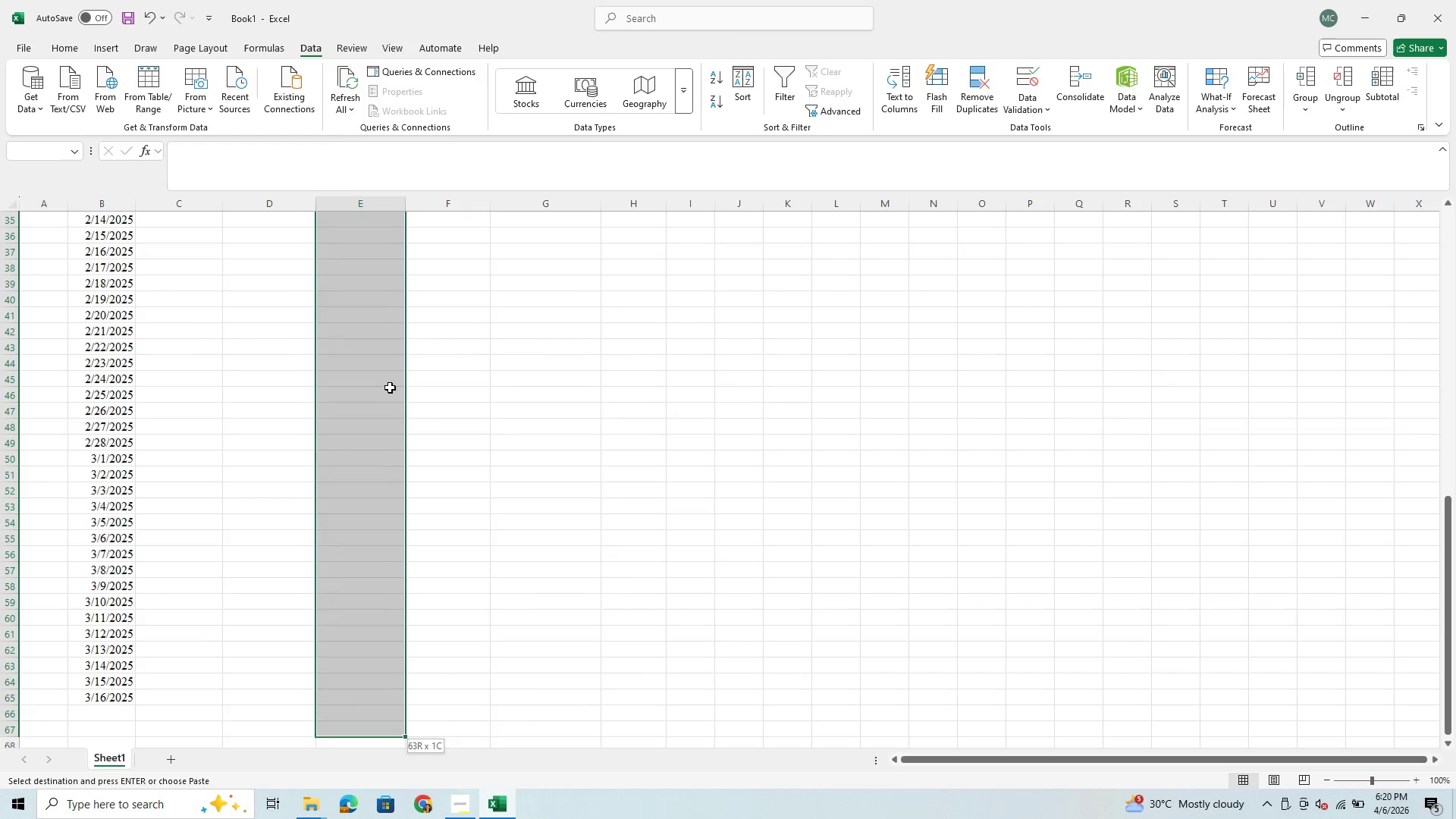 
key(Shift+ArrowDown)
 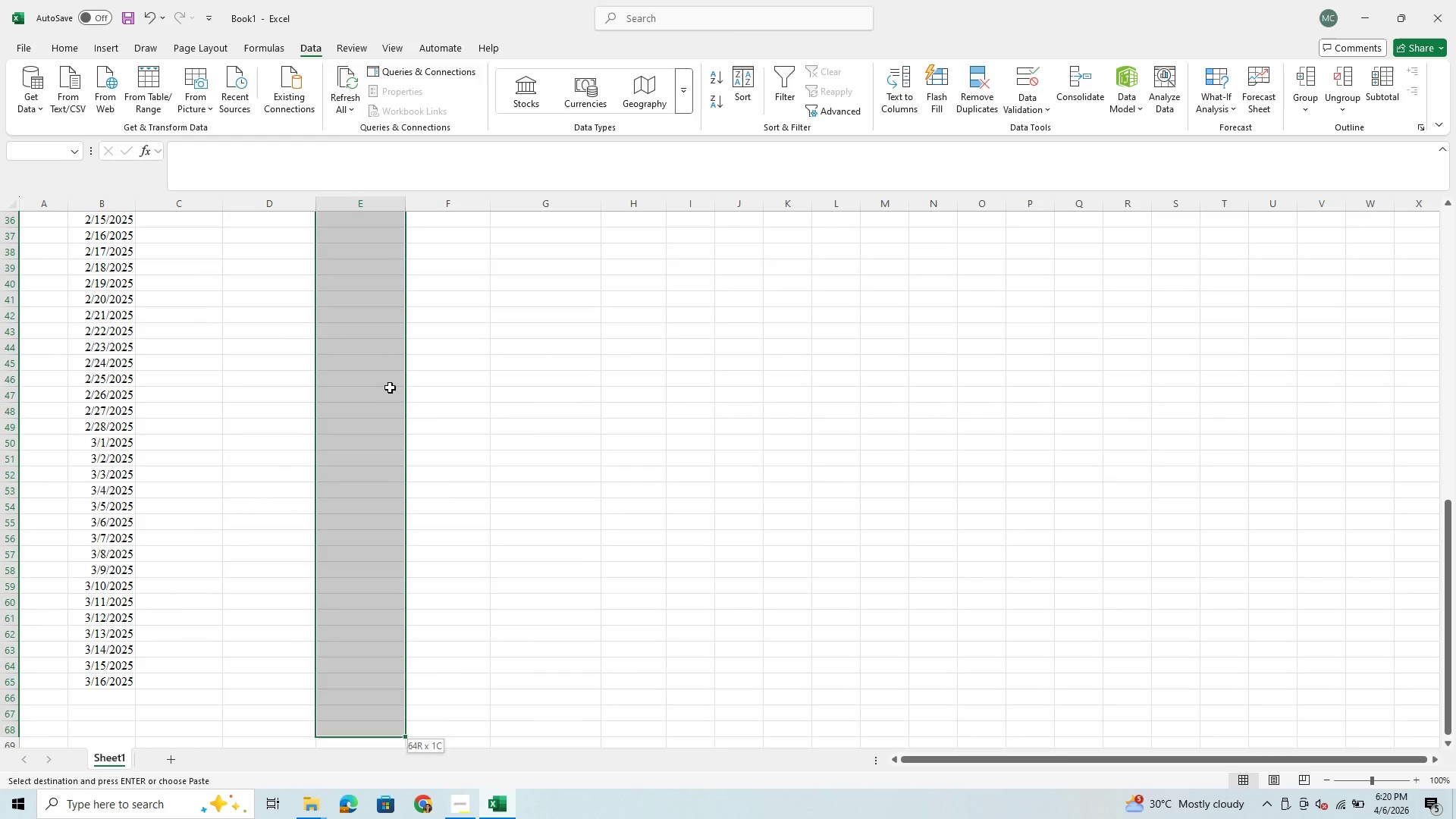 
key(Shift+ArrowUp)
 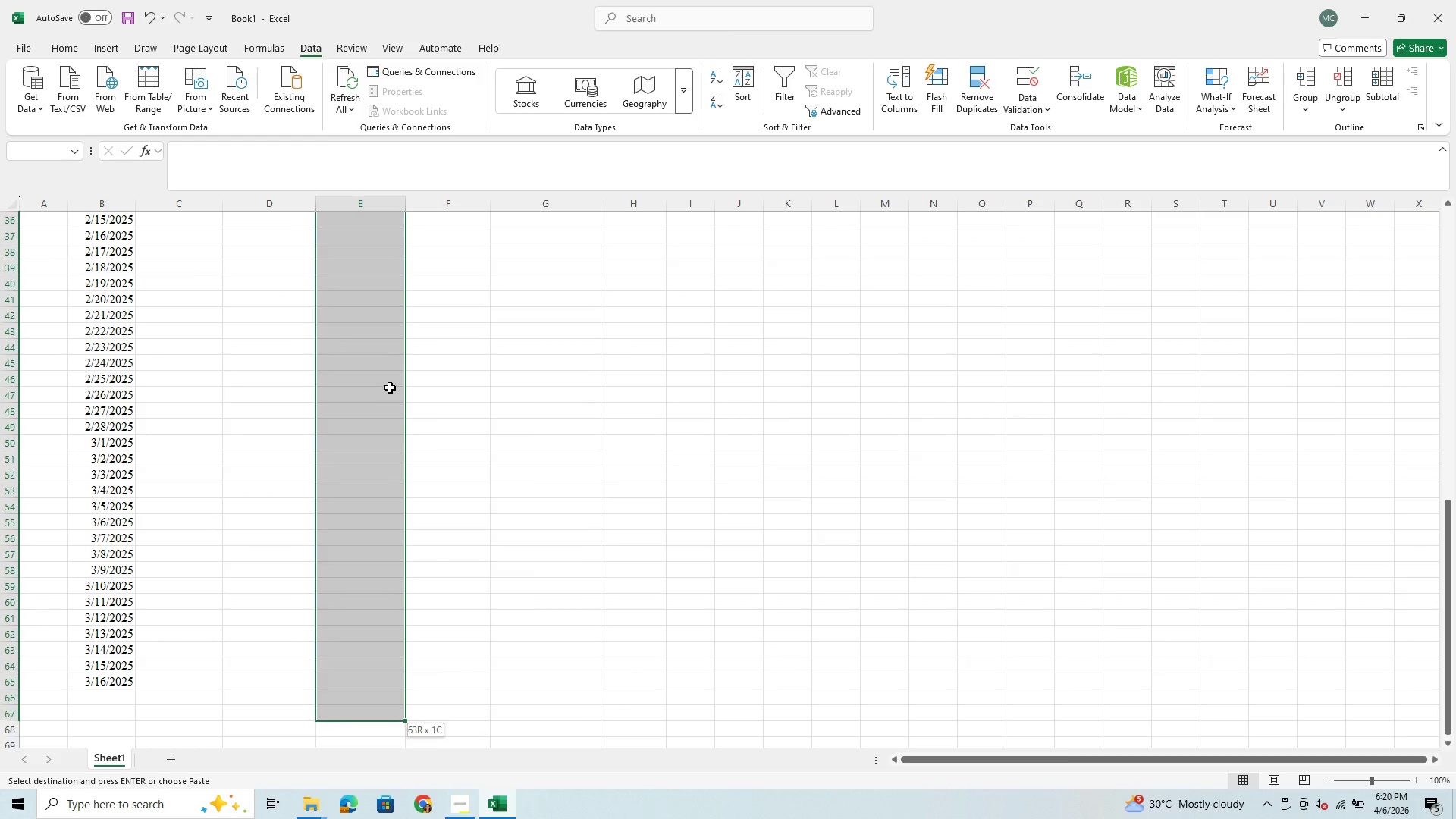 
key(Shift+ArrowUp)
 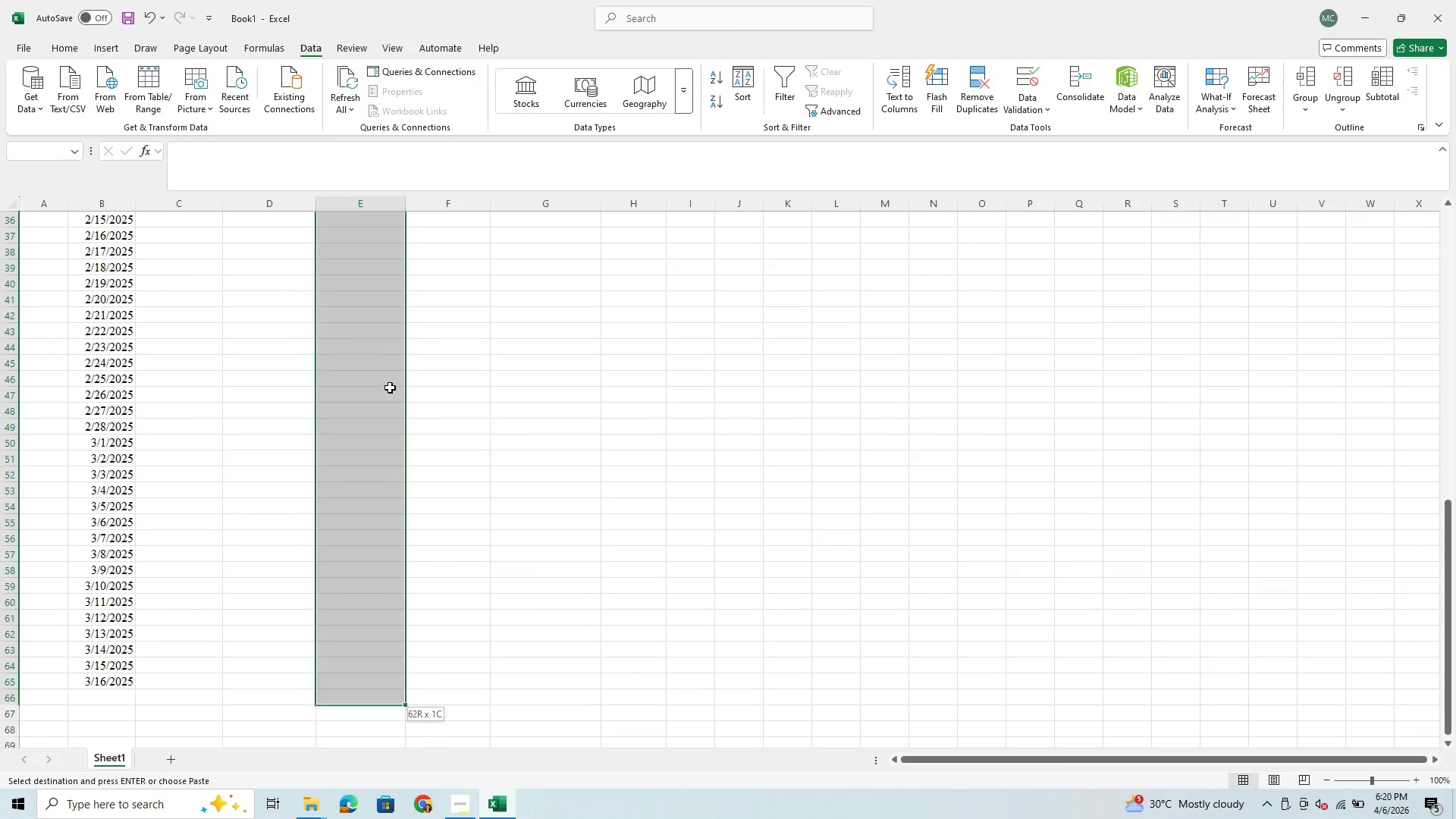 
key(Shift+ArrowUp)
 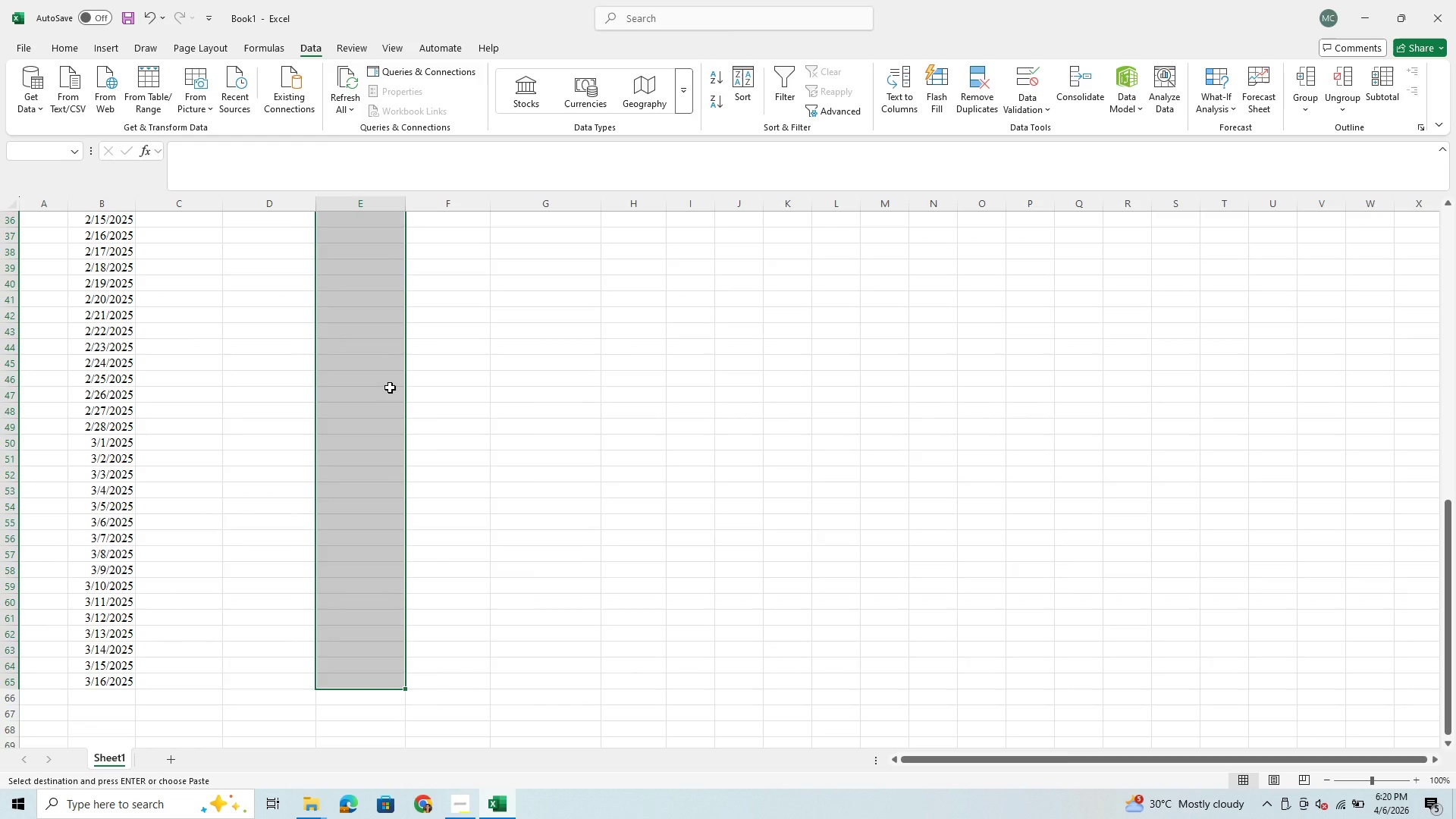 
key(Control+V)
 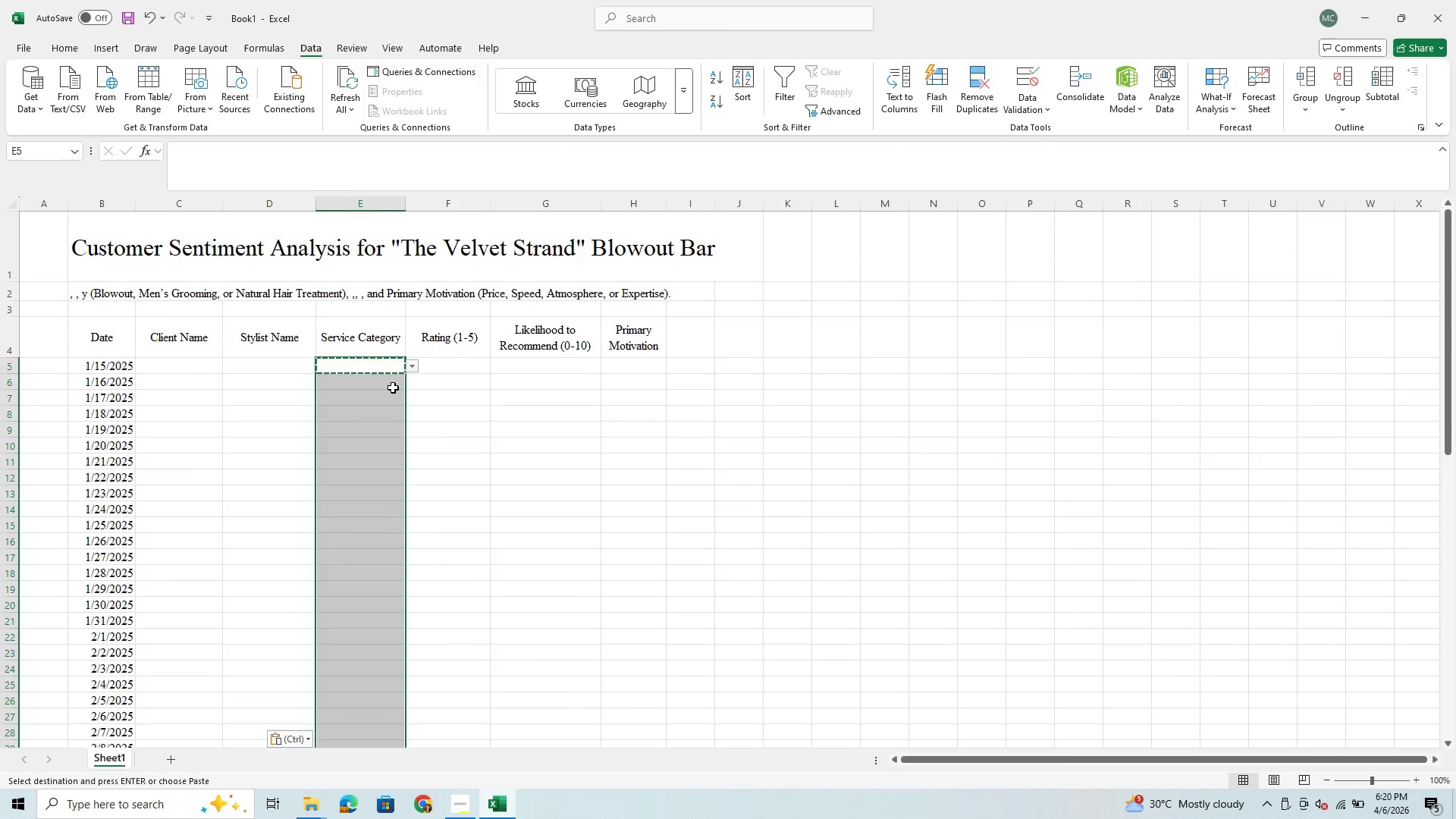 
left_click([395, 390])
 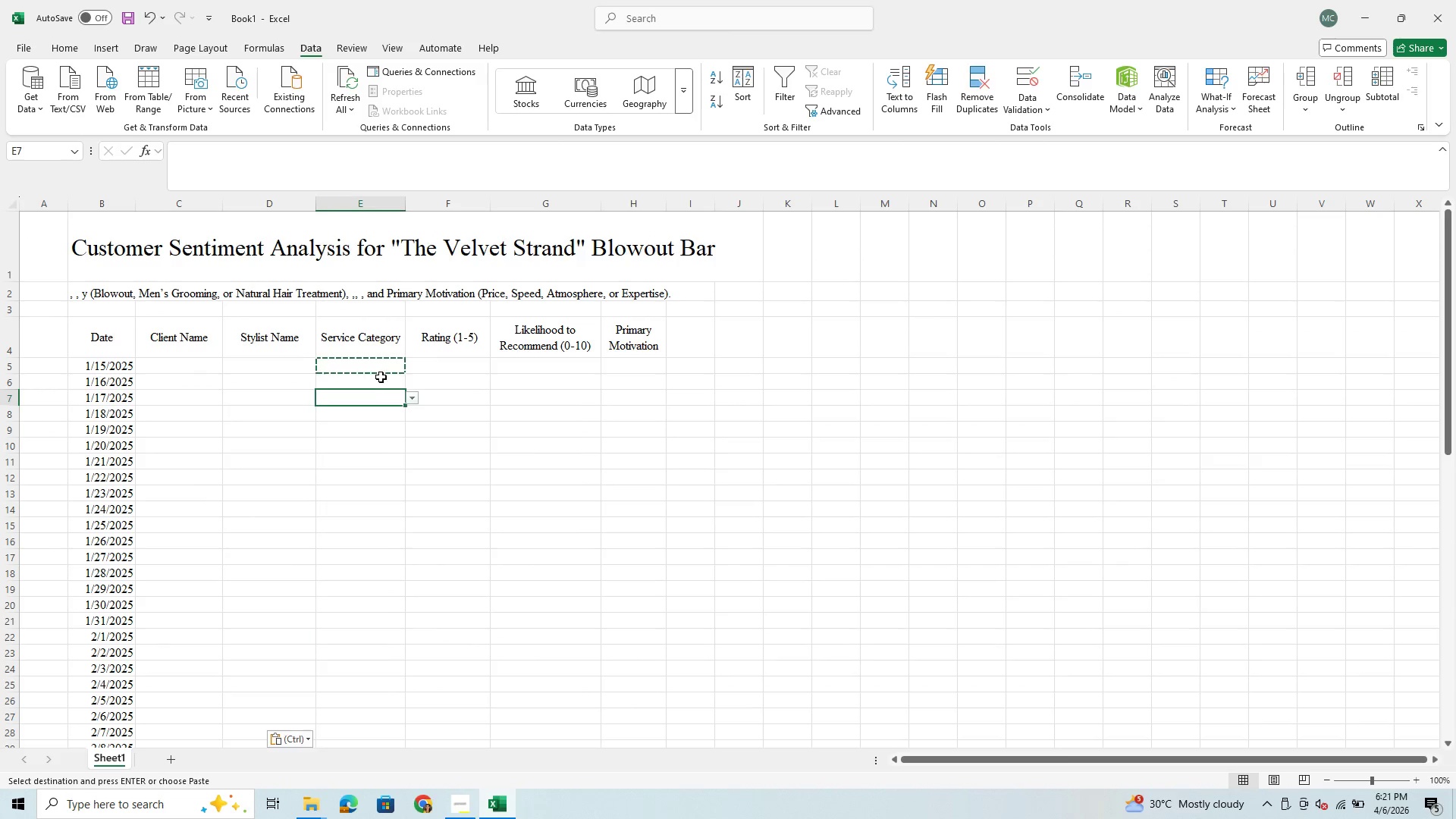 
left_click([372, 395])
 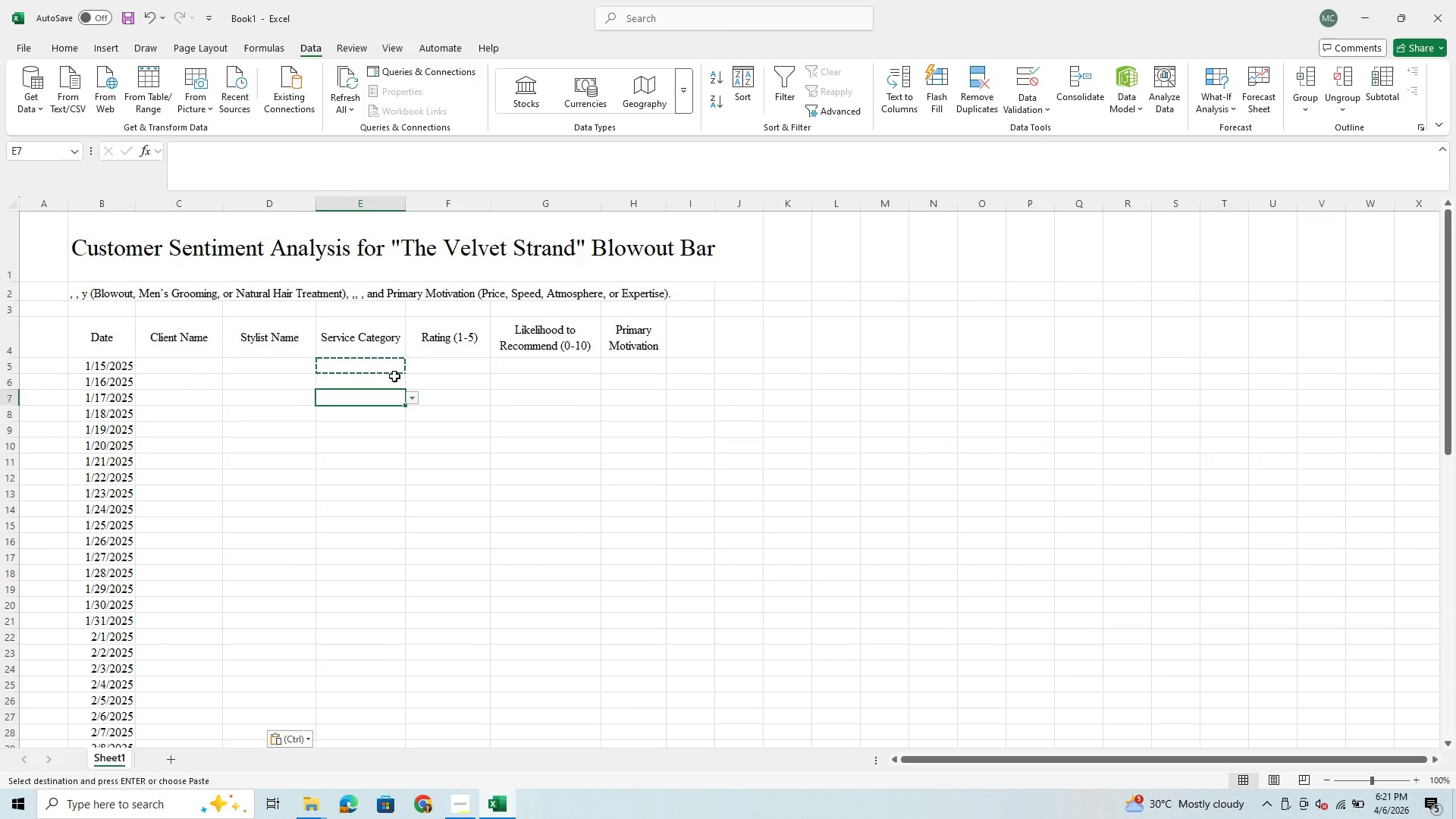 
left_click_drag(start_coordinate=[383, 377], to_coordinate=[386, 381])
 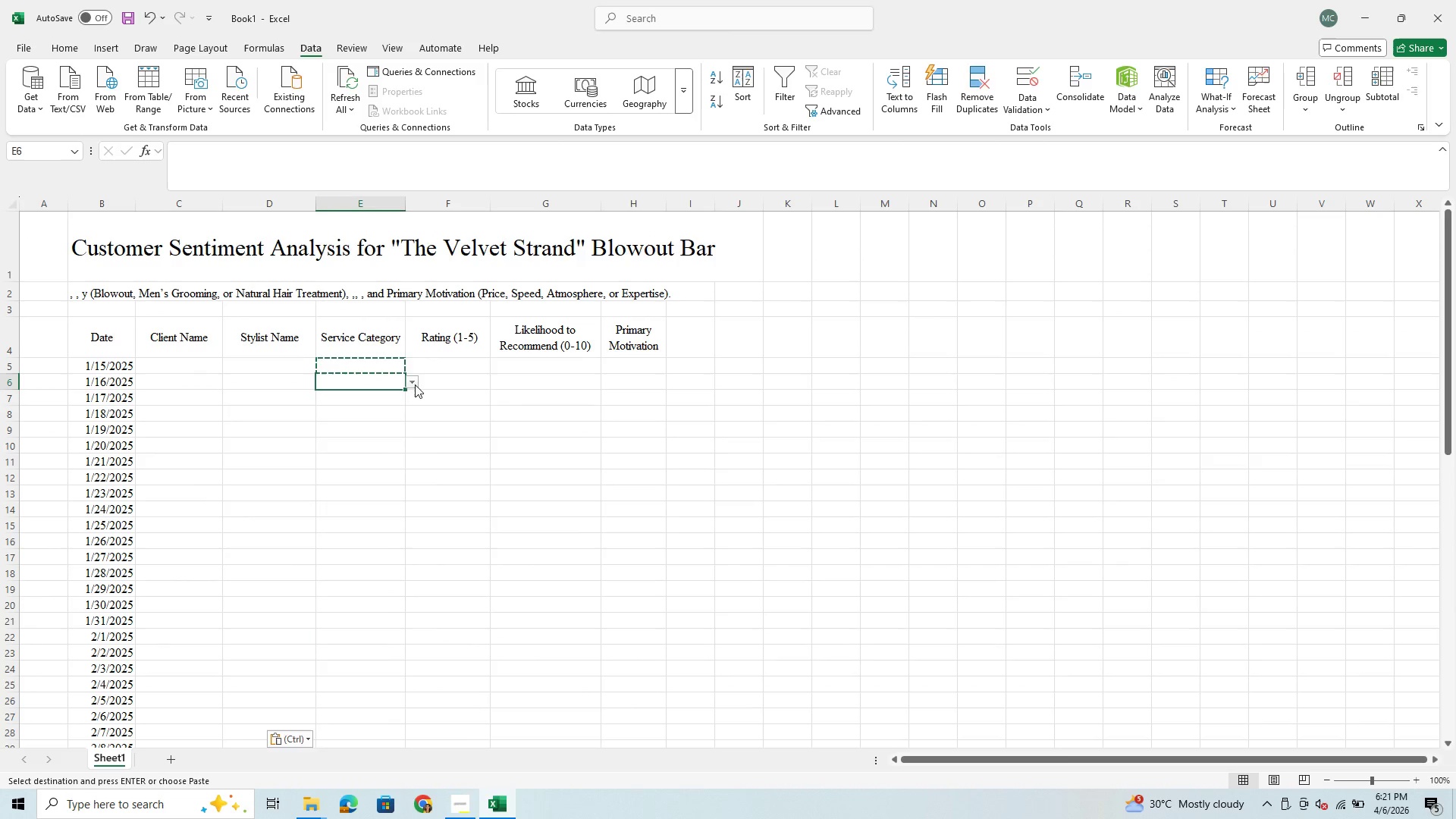 
left_click([415, 384])
 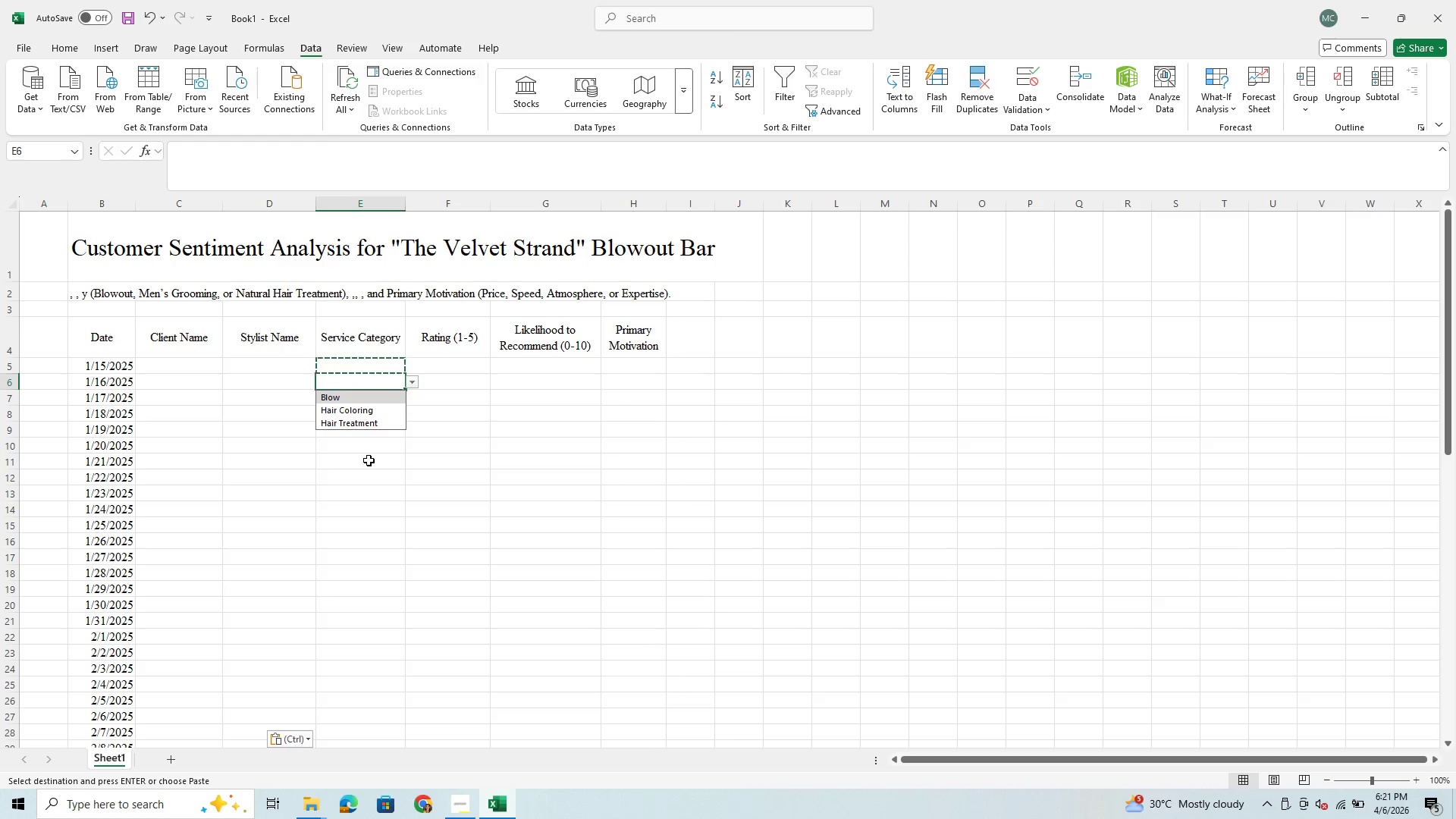 
left_click([269, 364])
 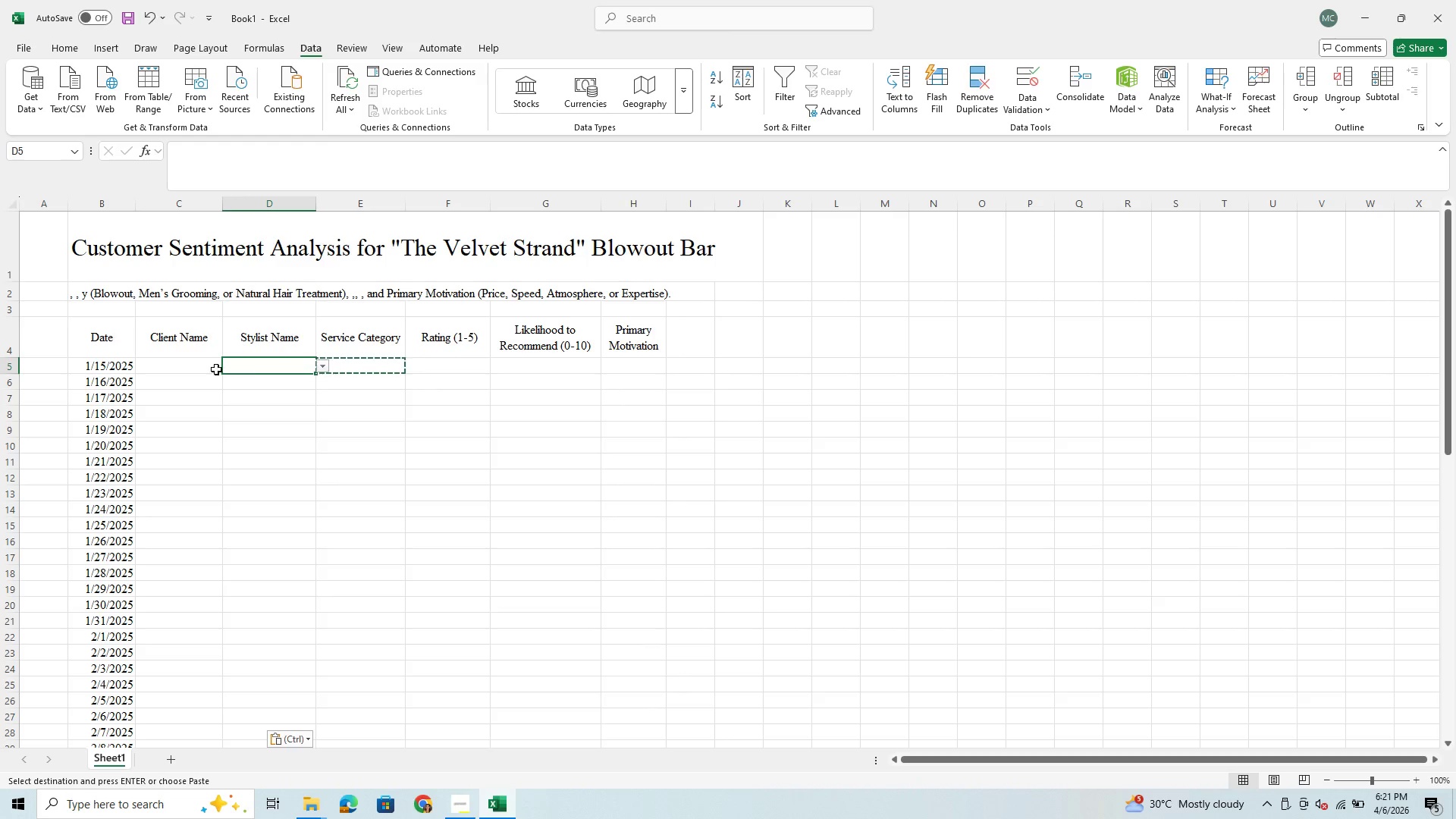 
left_click([184, 363])
 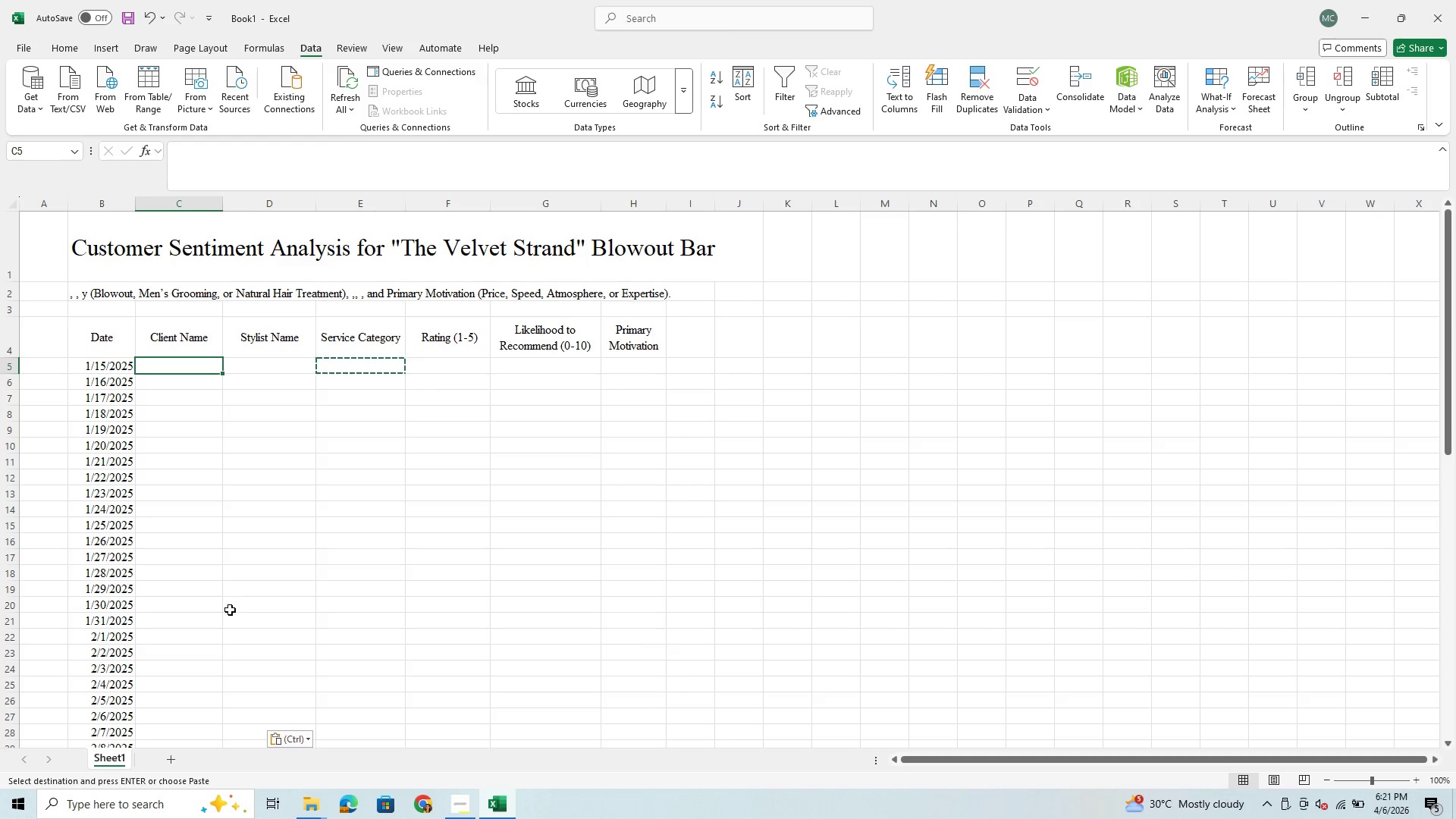 
key(CapsLock)
 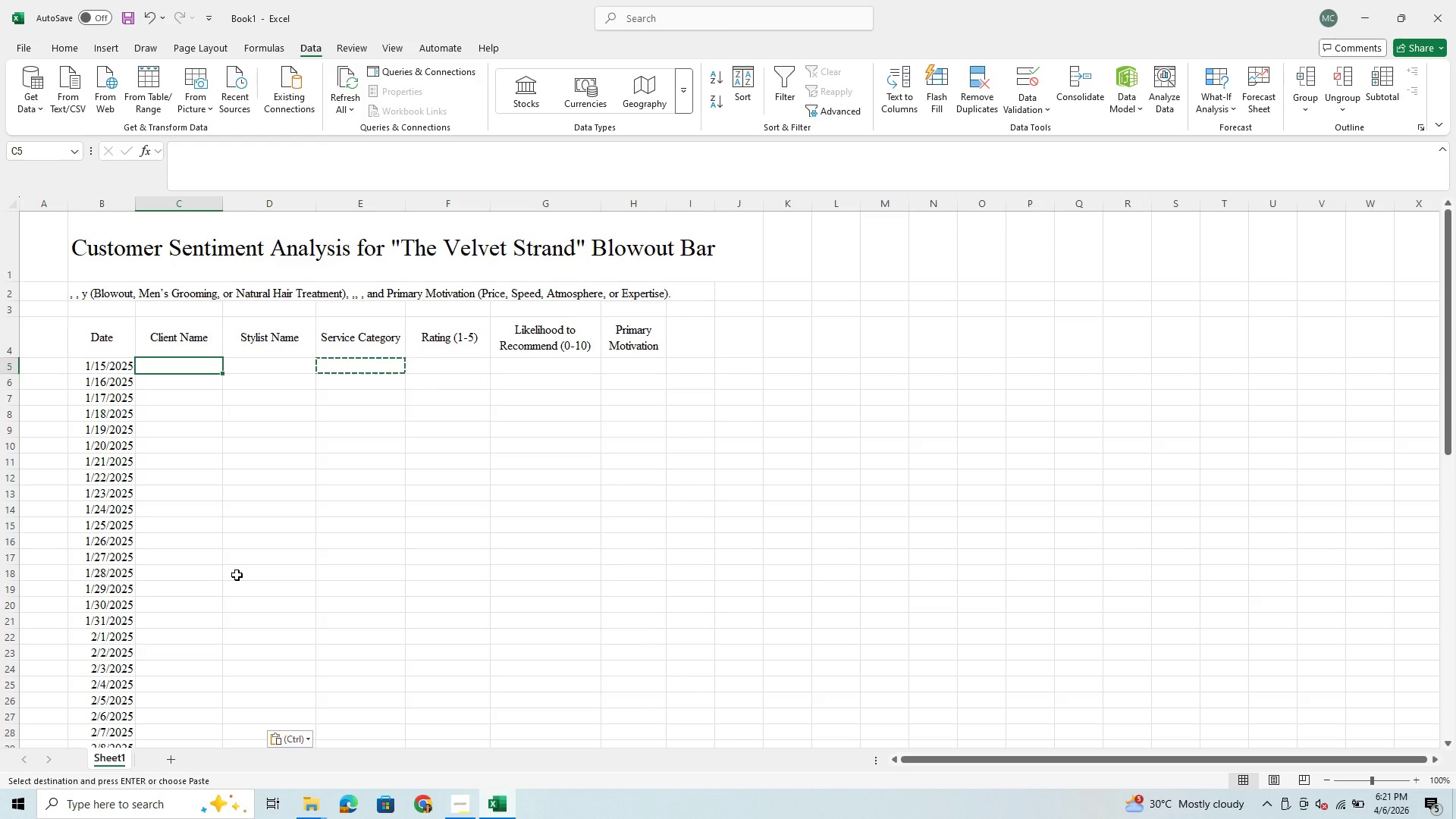 
key(L)
 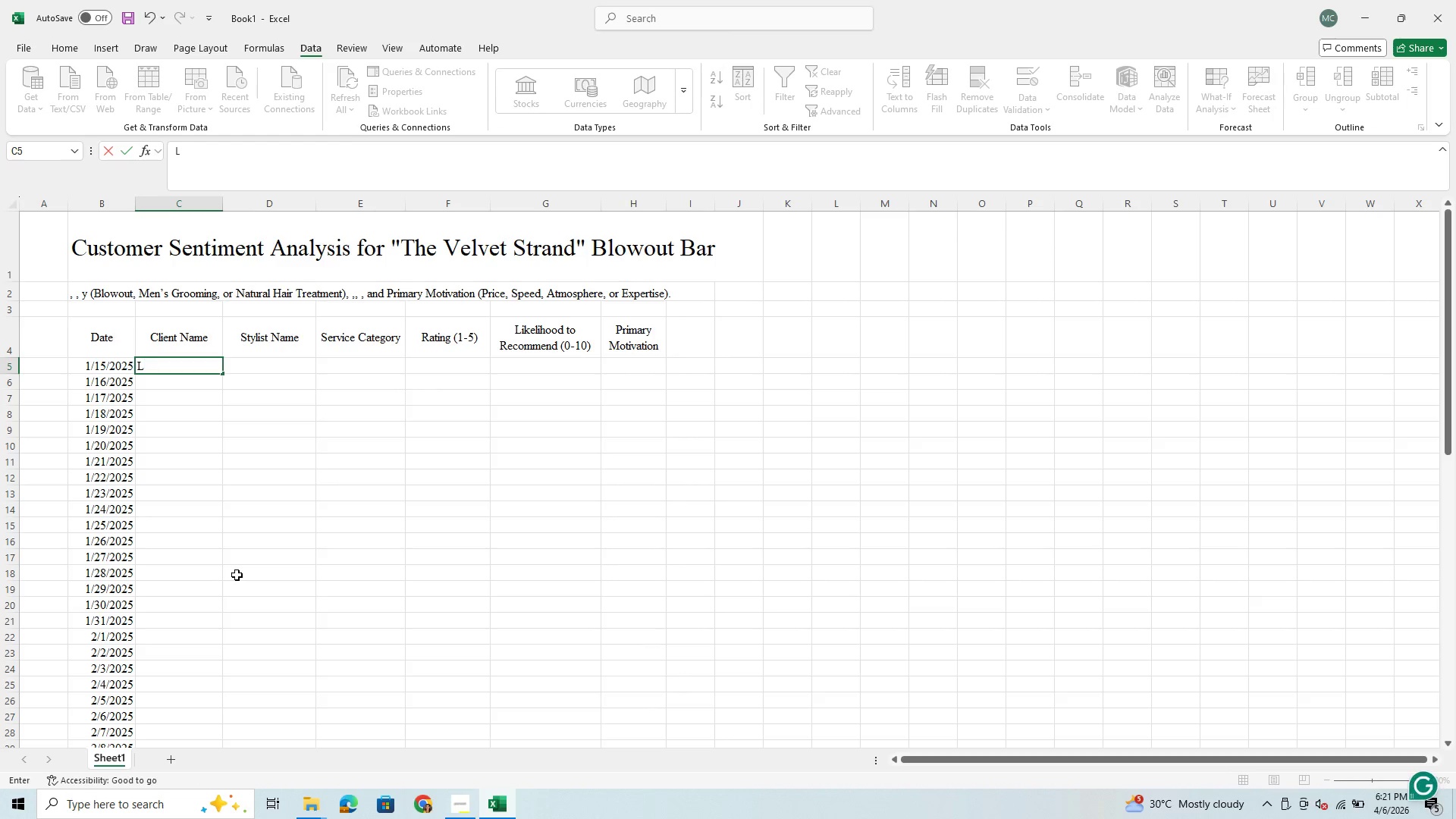 
key(Backspace)
 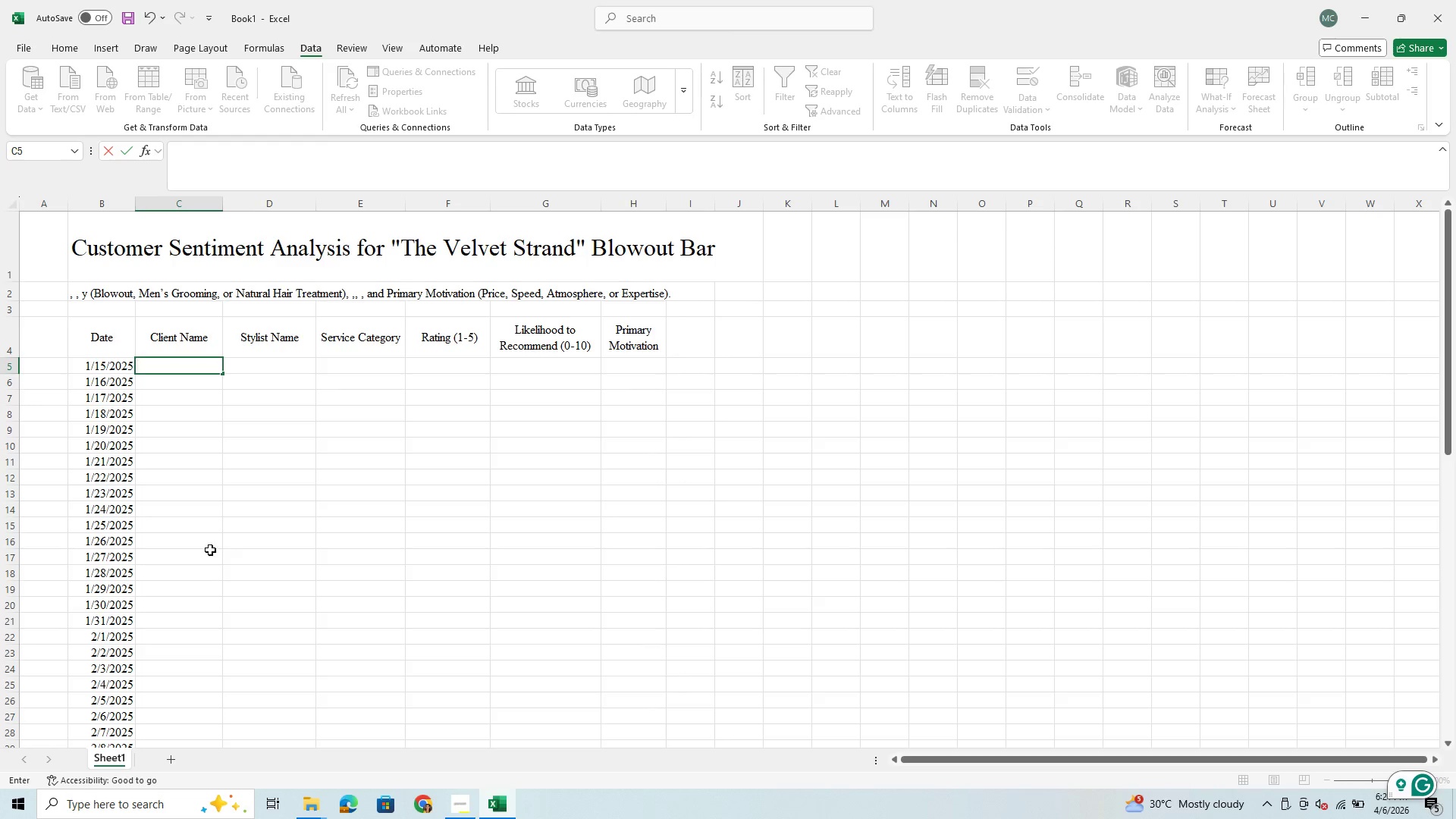 
left_click([267, 525])
 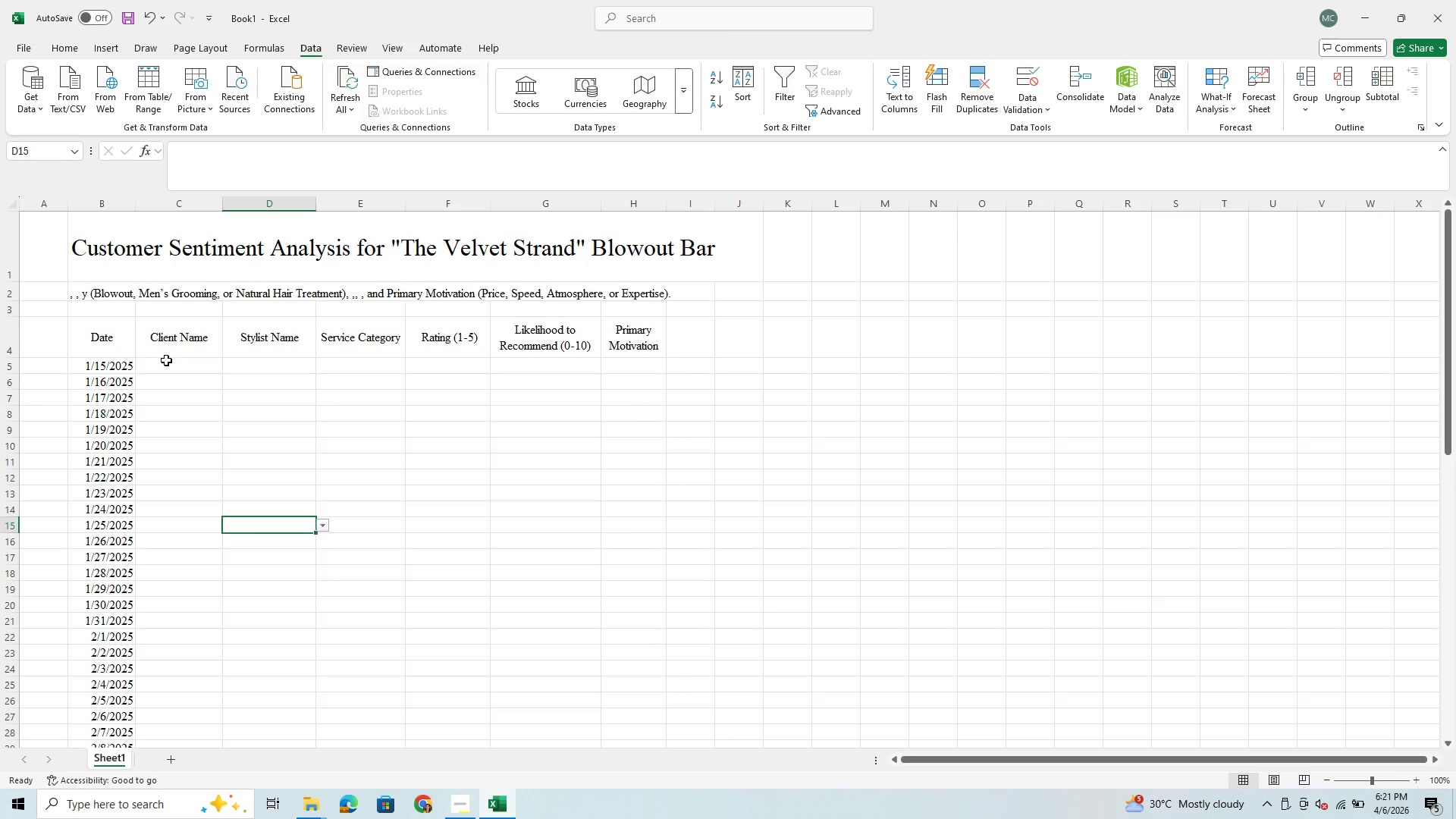 
left_click_drag(start_coordinate=[166, 360], to_coordinate=[152, 714])
 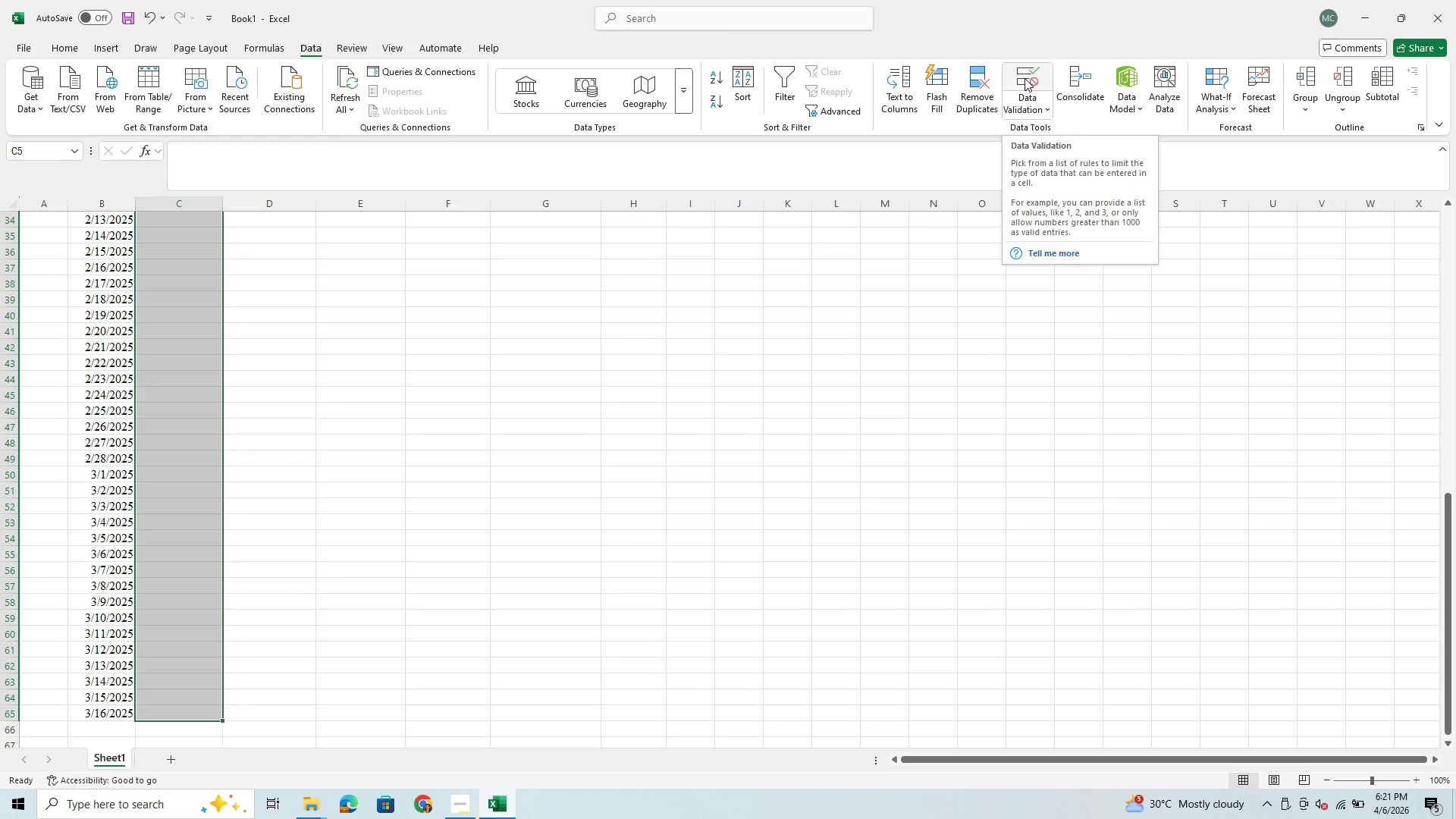 
left_click([1025, 78])
 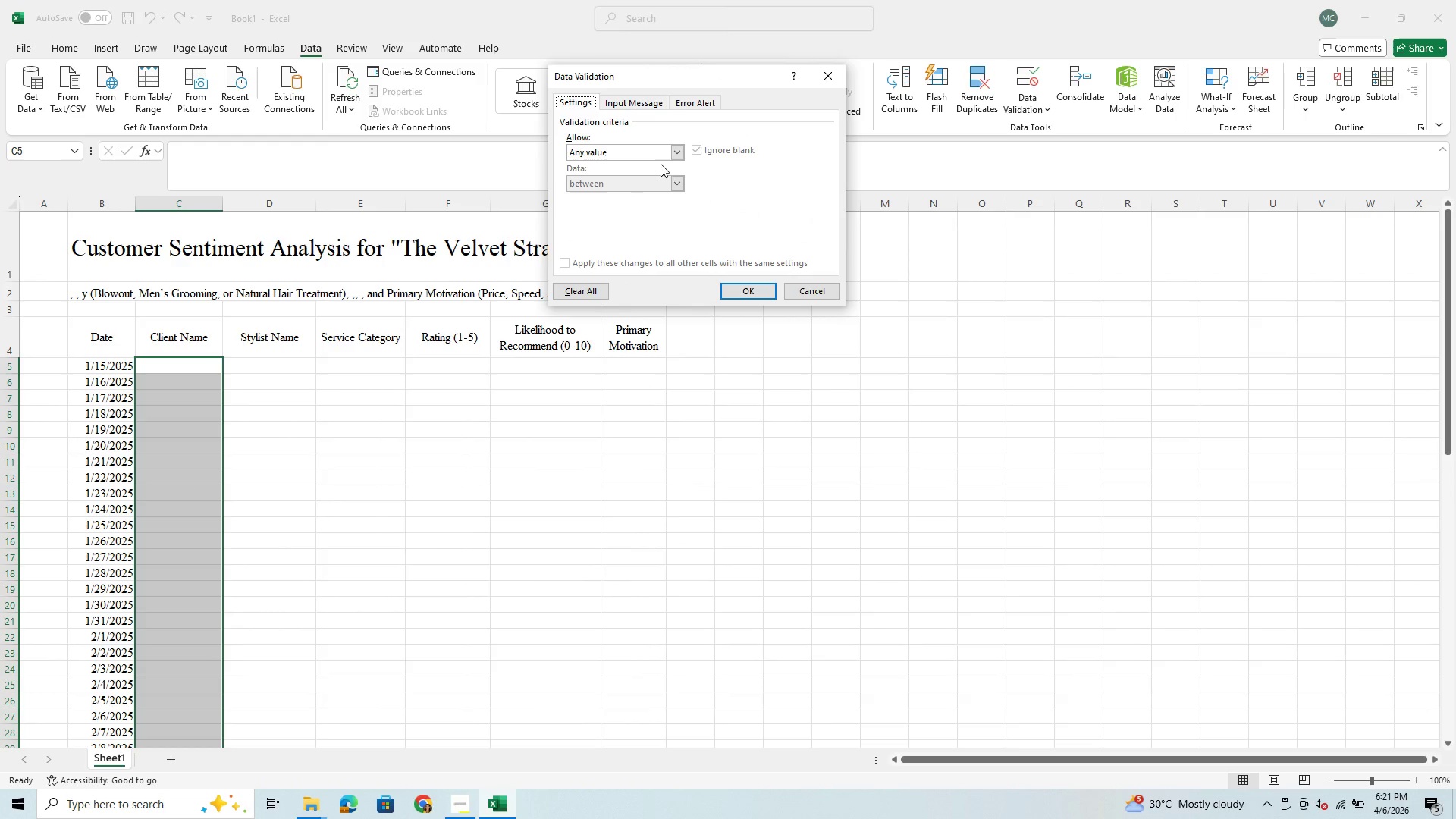 
left_click([675, 155])
 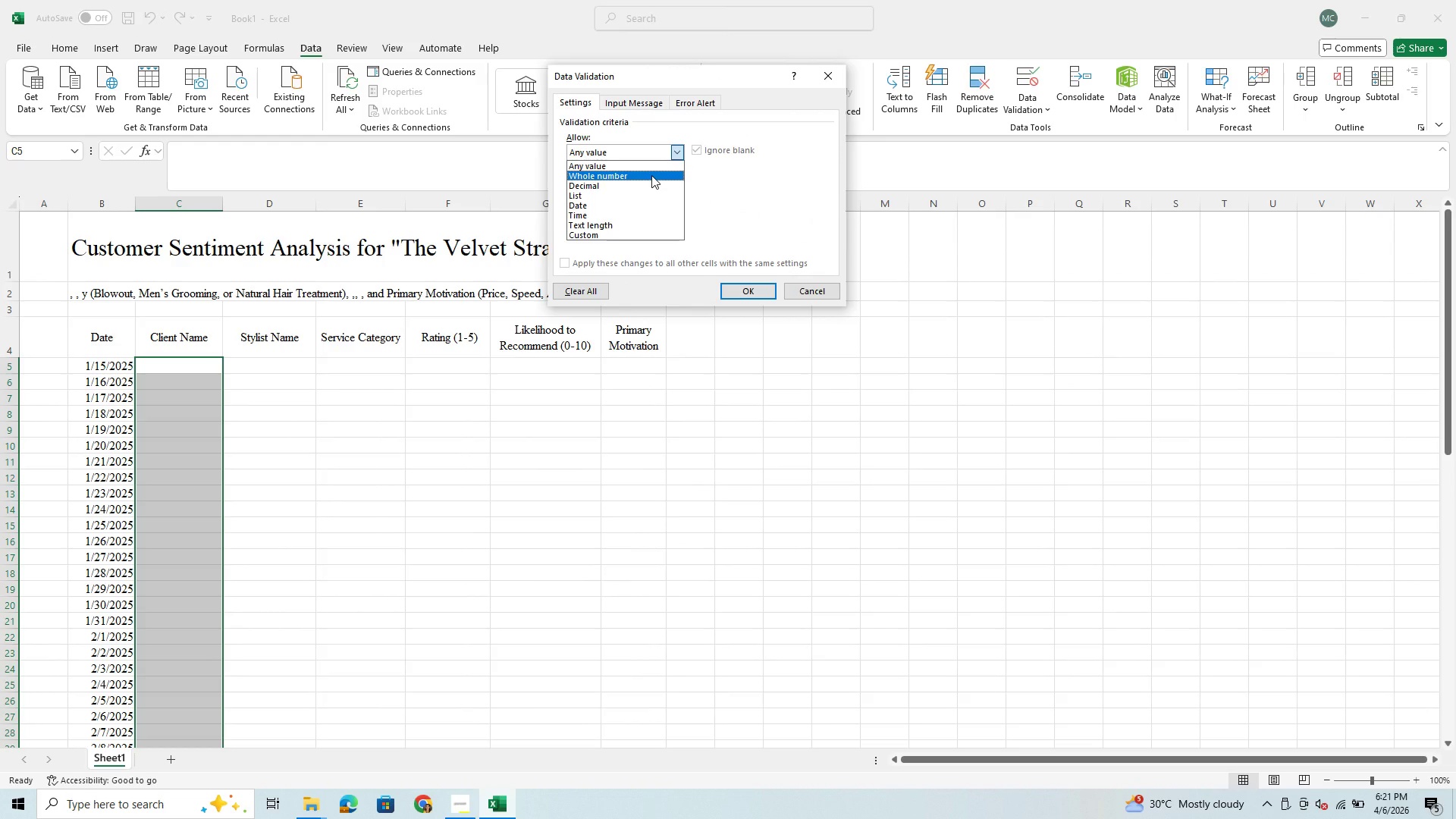 
wait(10.25)
 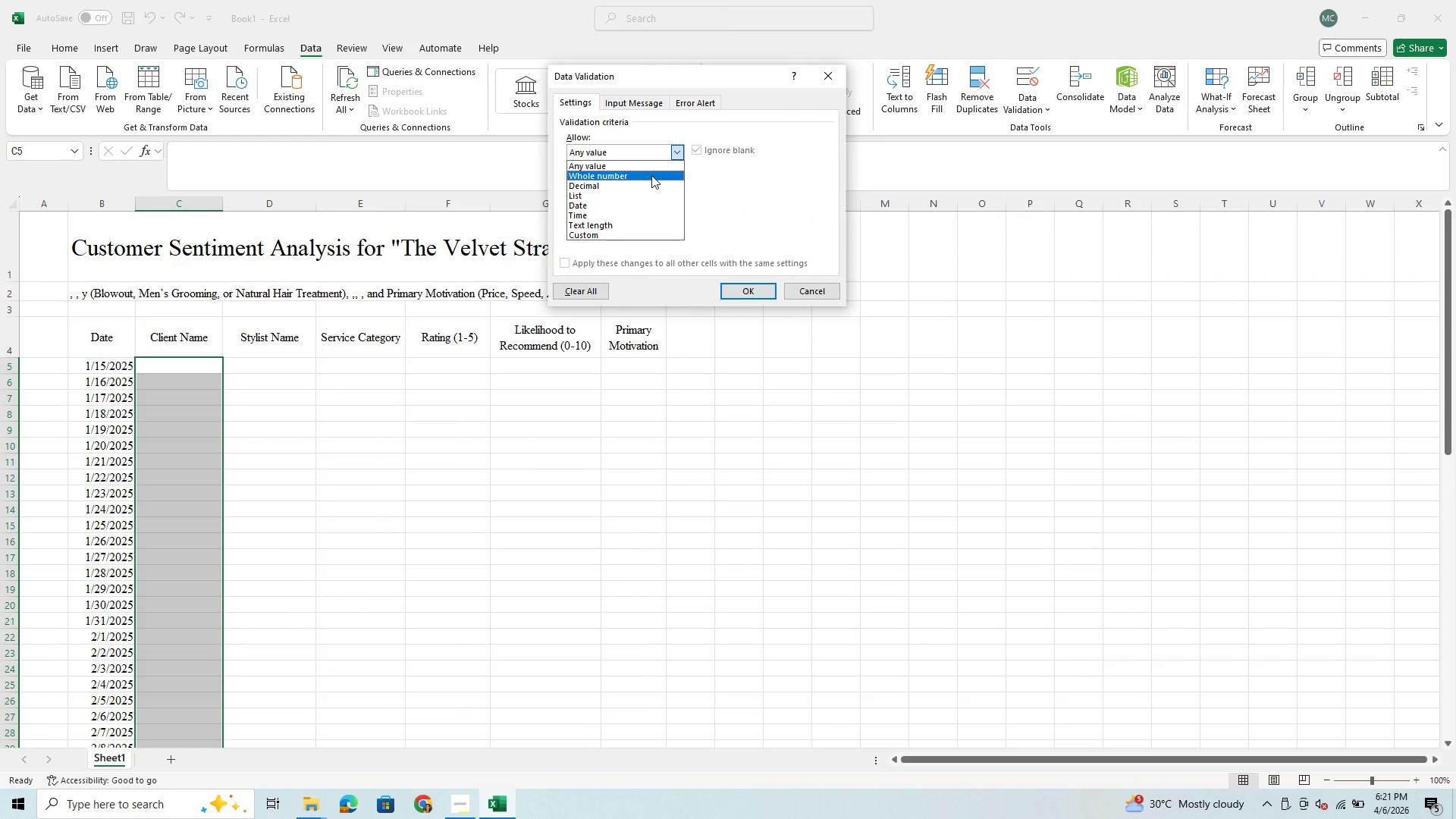 
left_click([623, 230])
 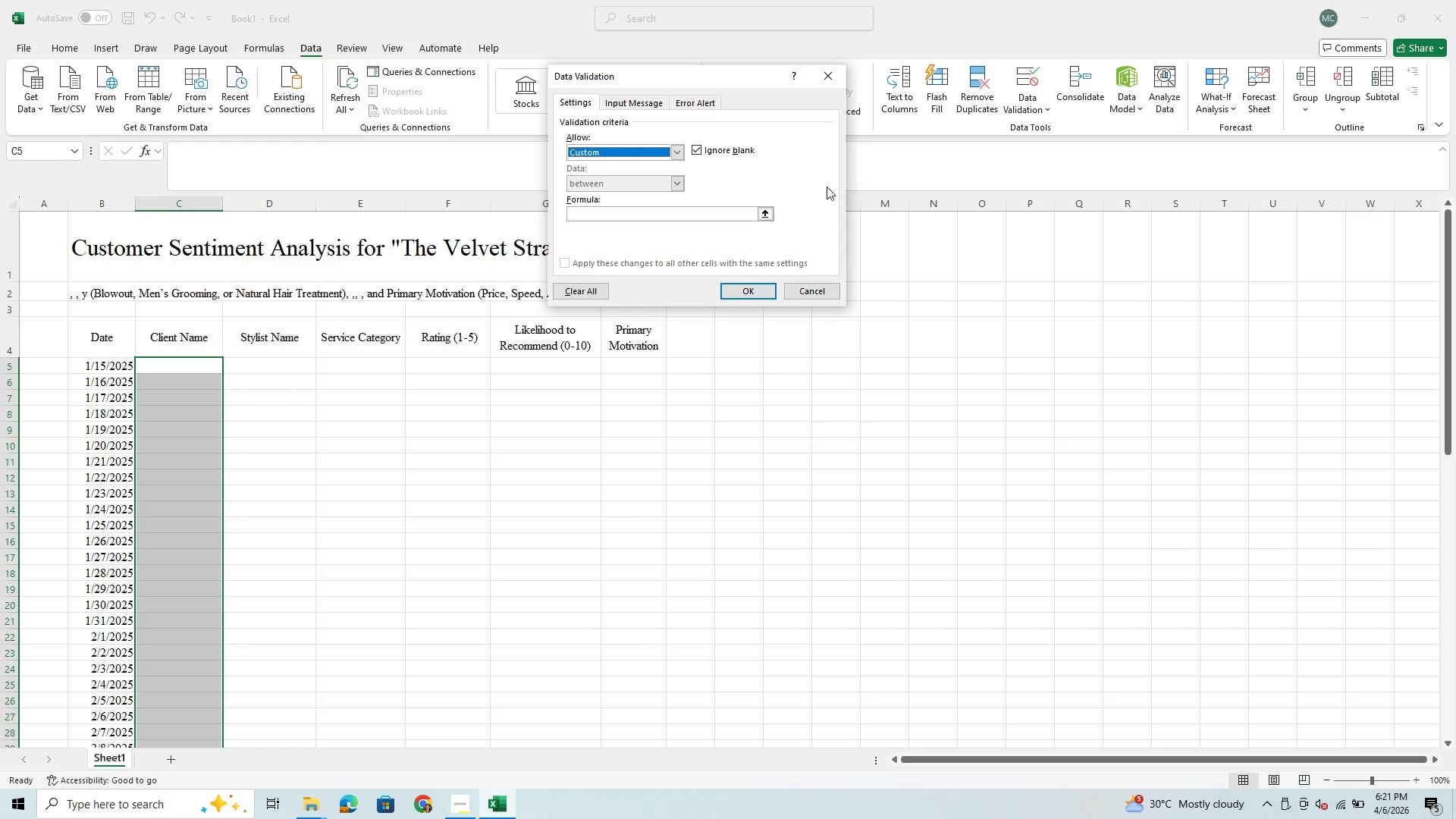 
wait(7.03)
 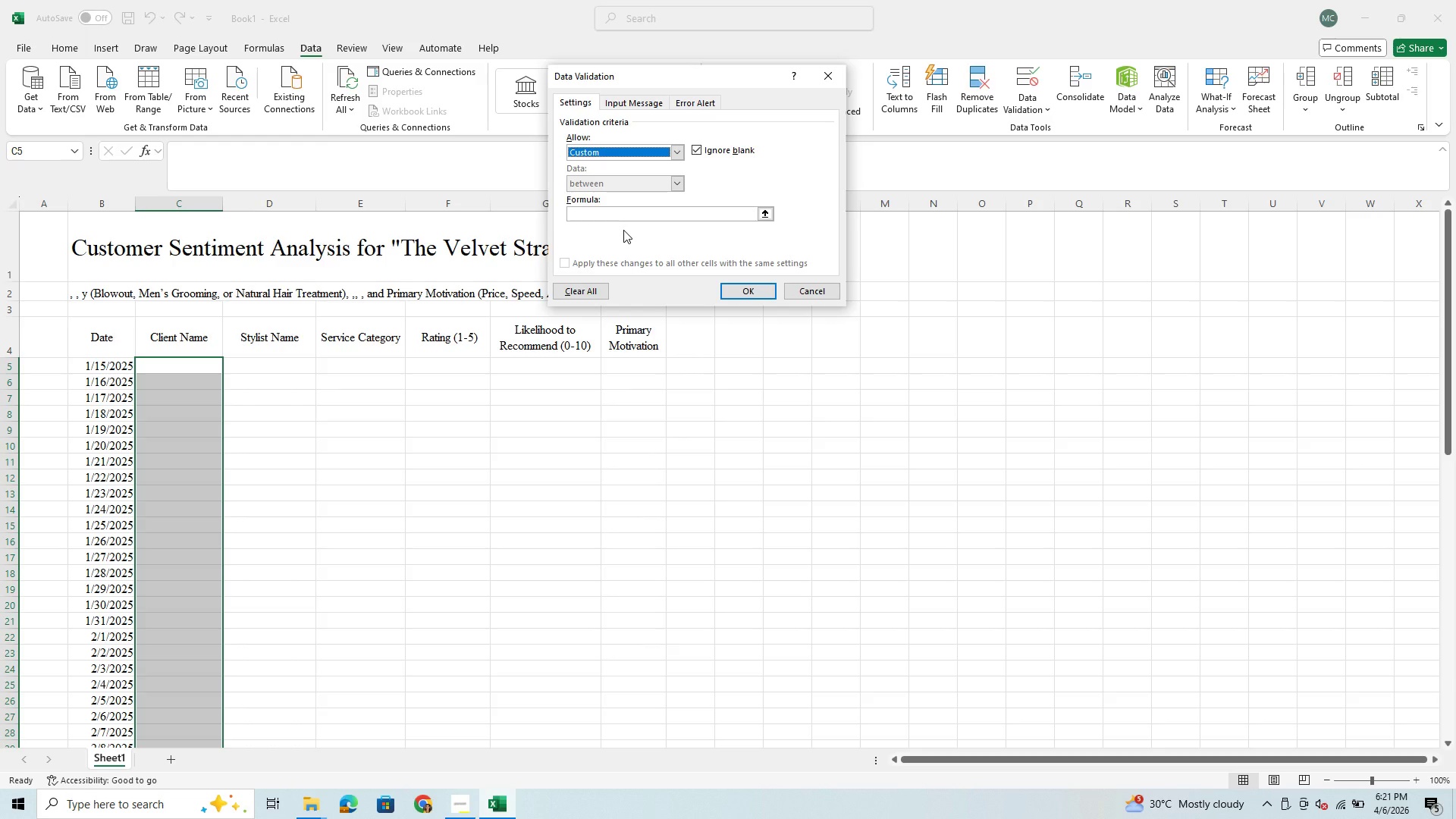 
left_click([831, 77])
 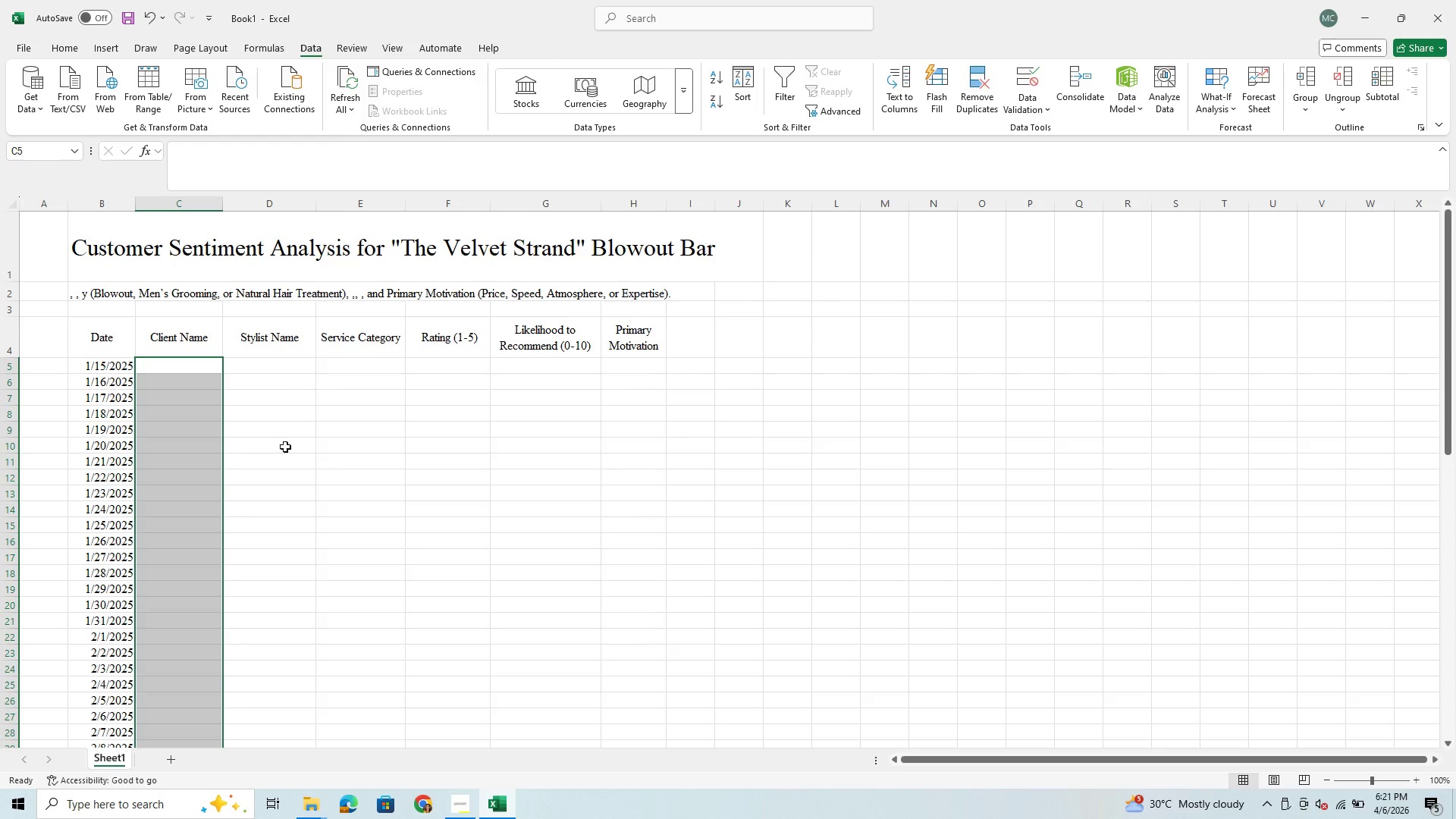 
left_click([190, 453])
 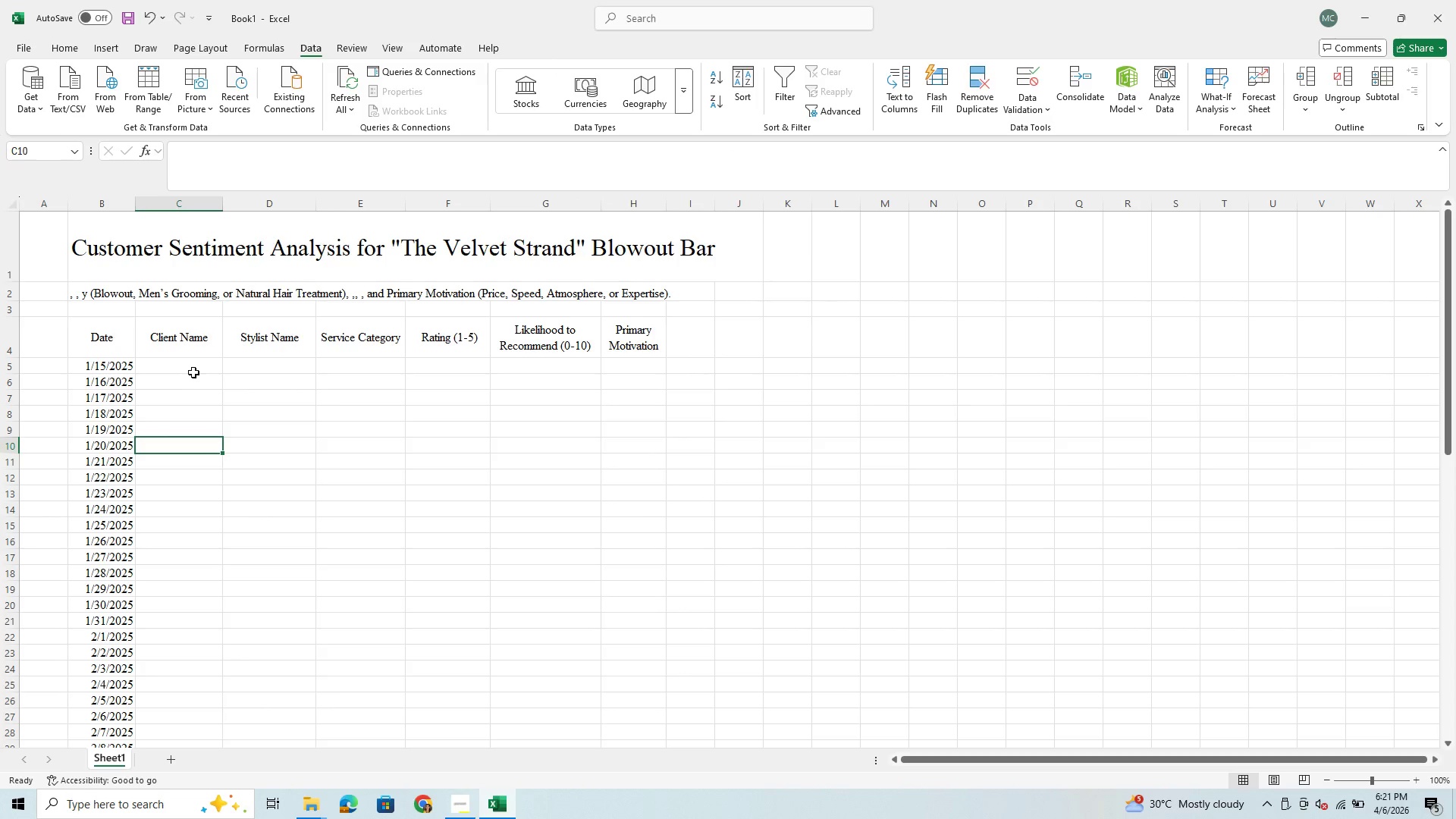 
left_click([193, 372])
 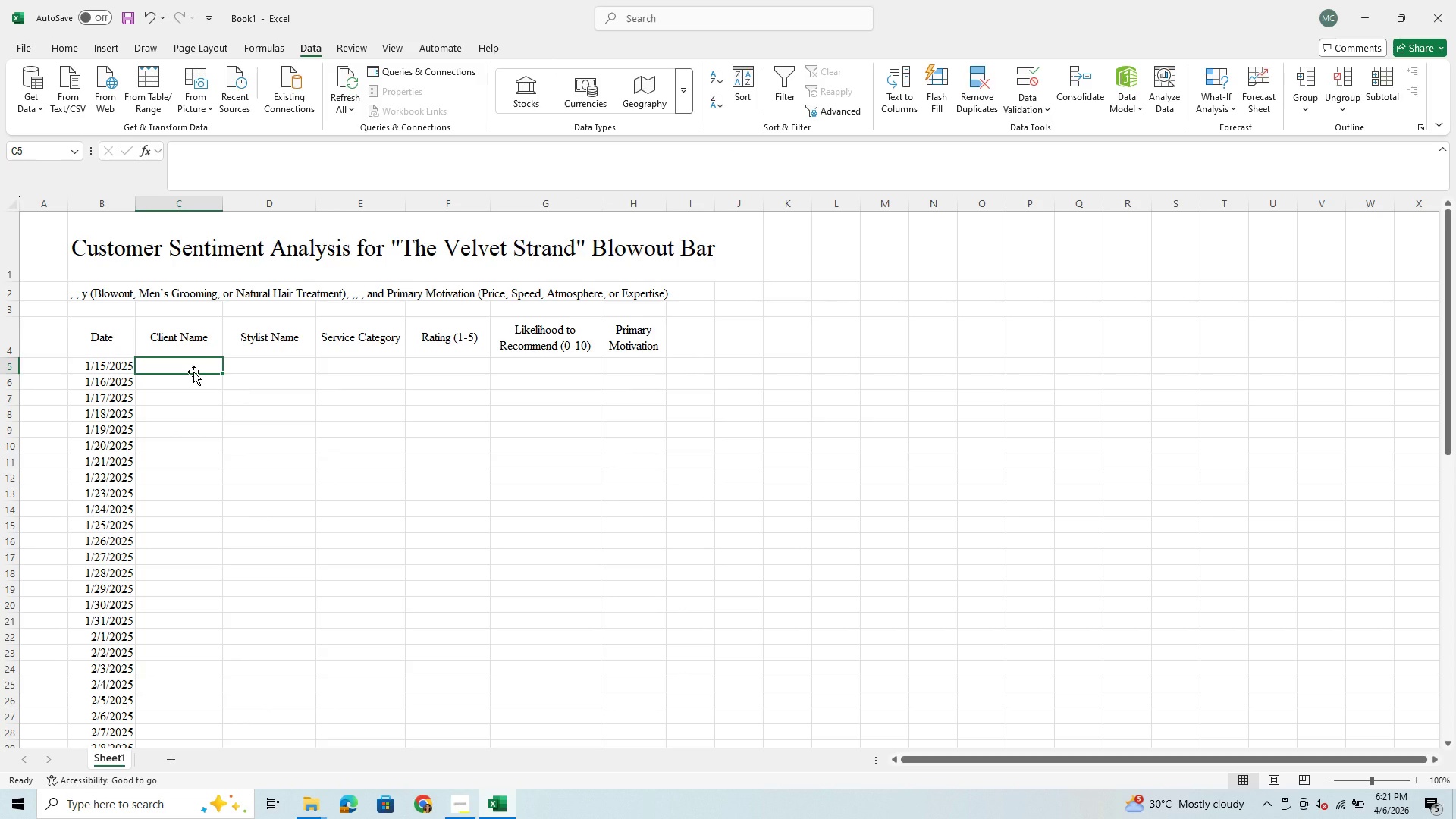 
key(Period)
 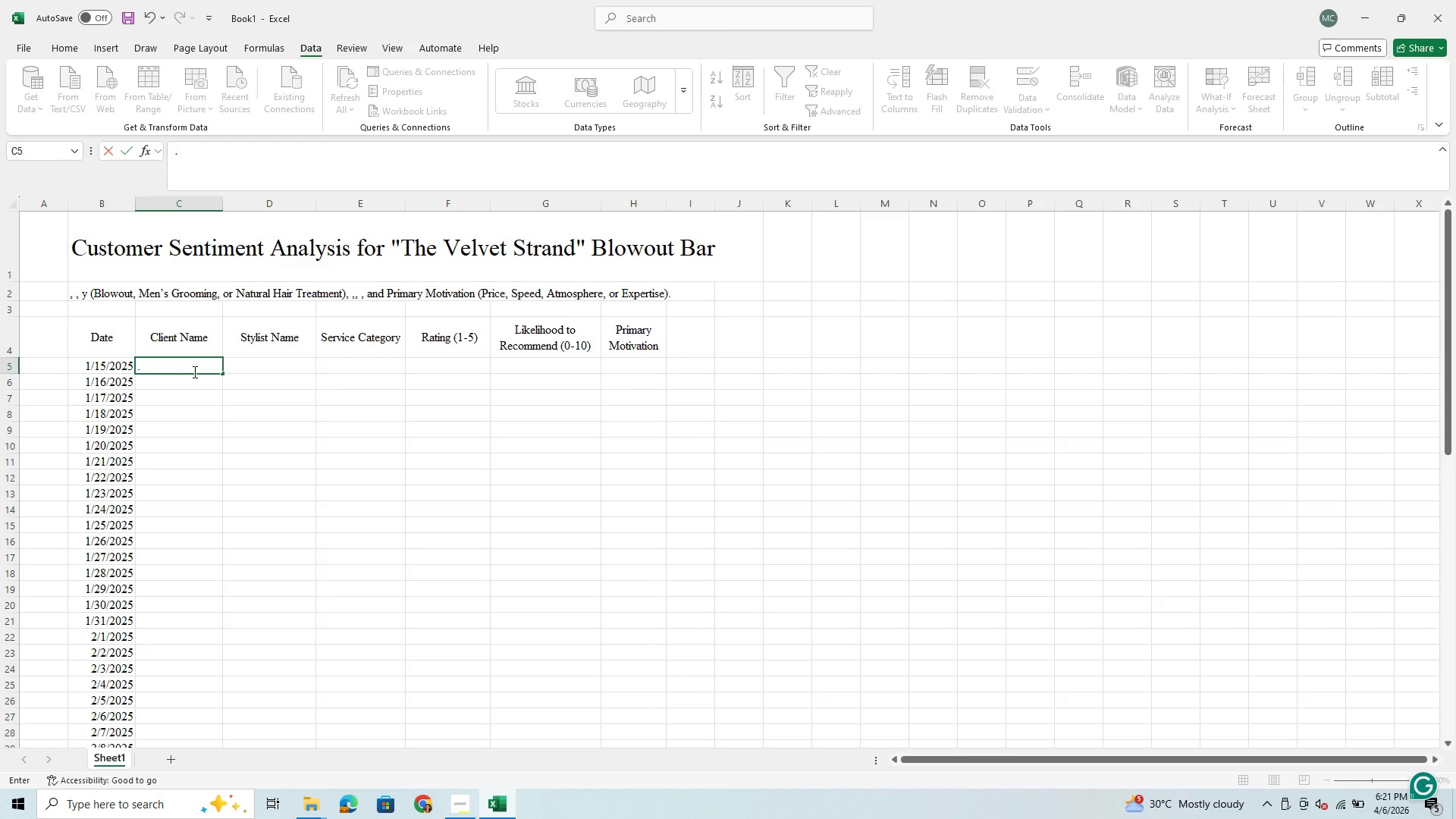 
key(Backspace)
 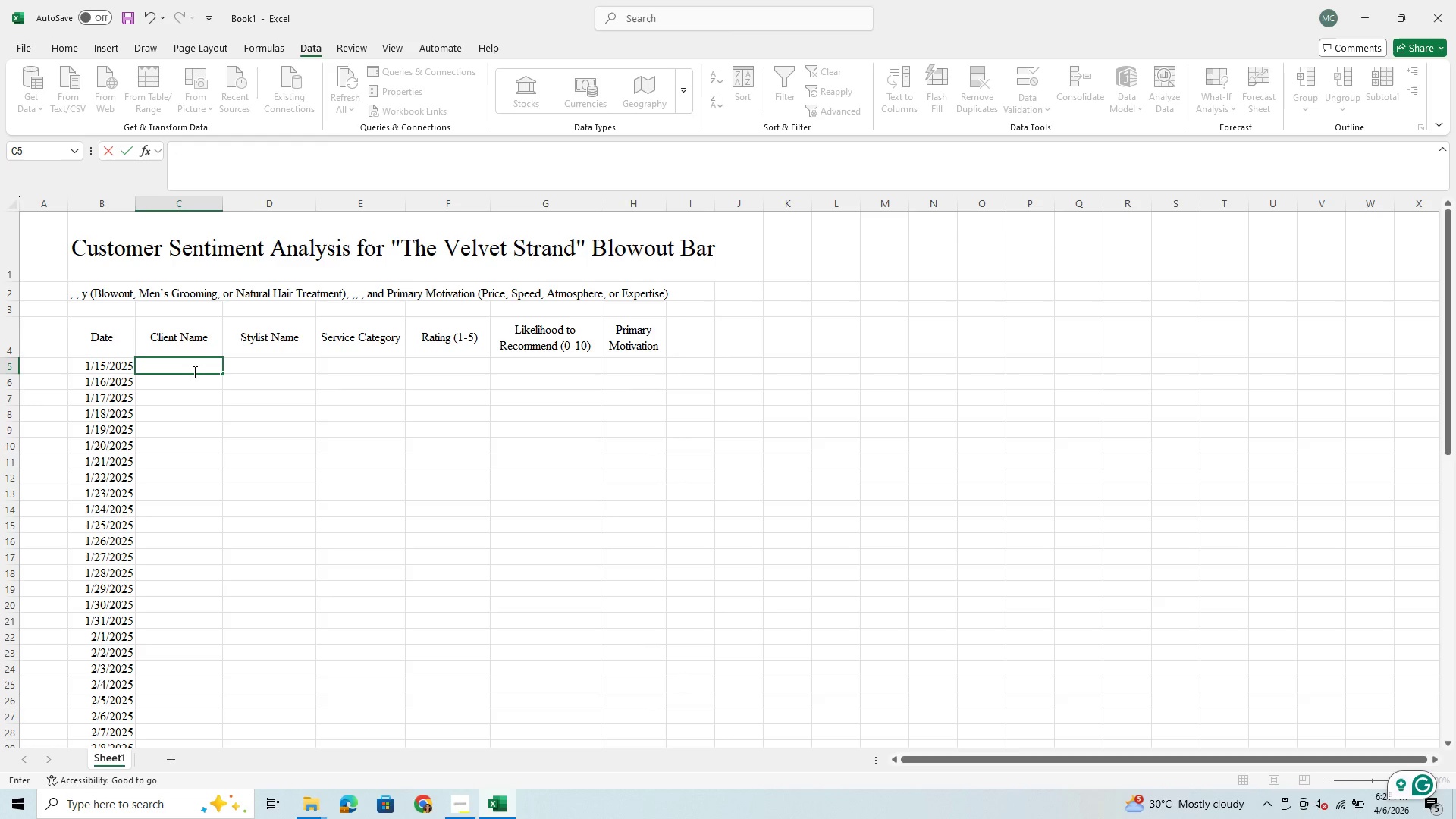 
key(1)
 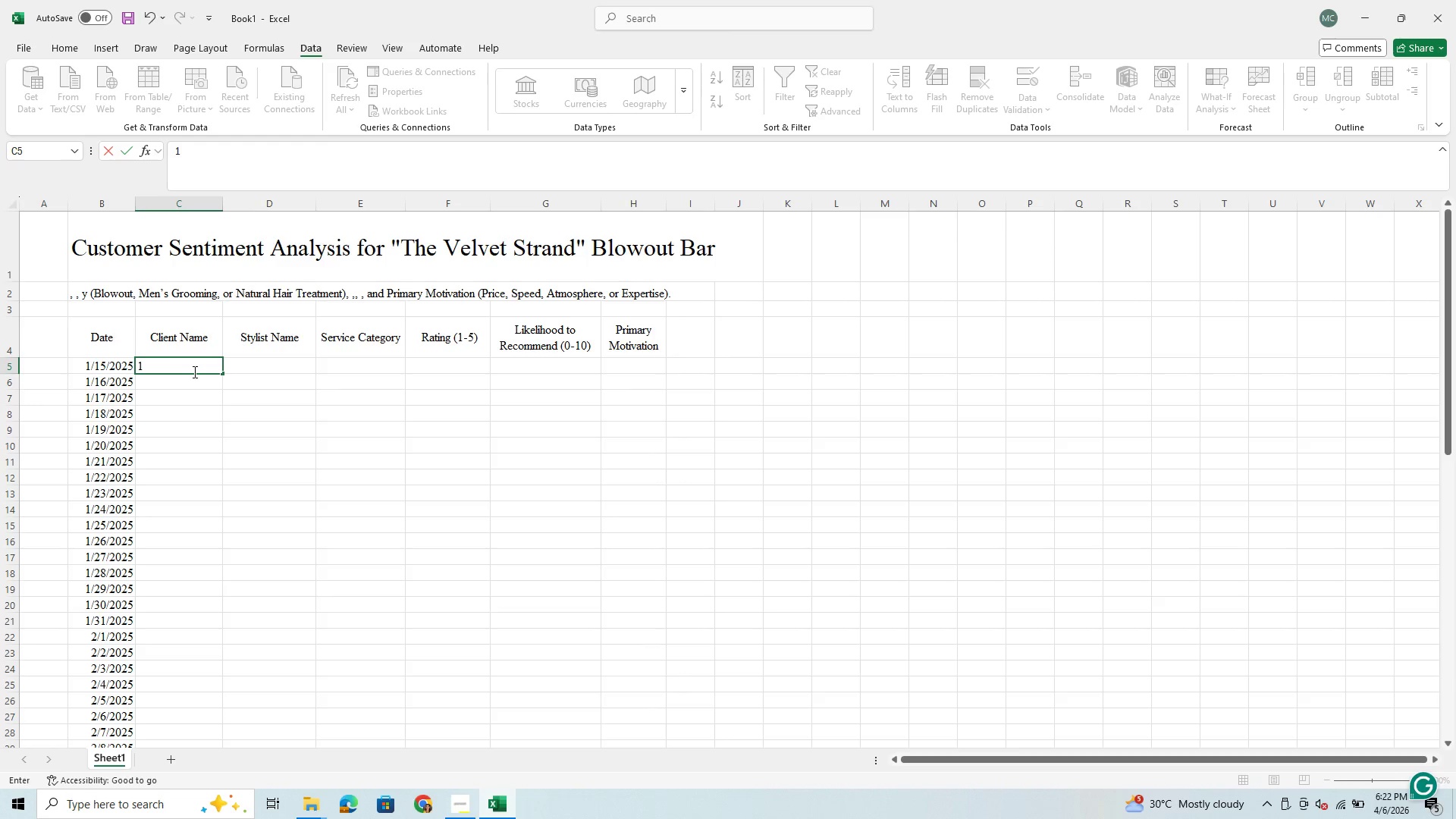 
key(Enter)
 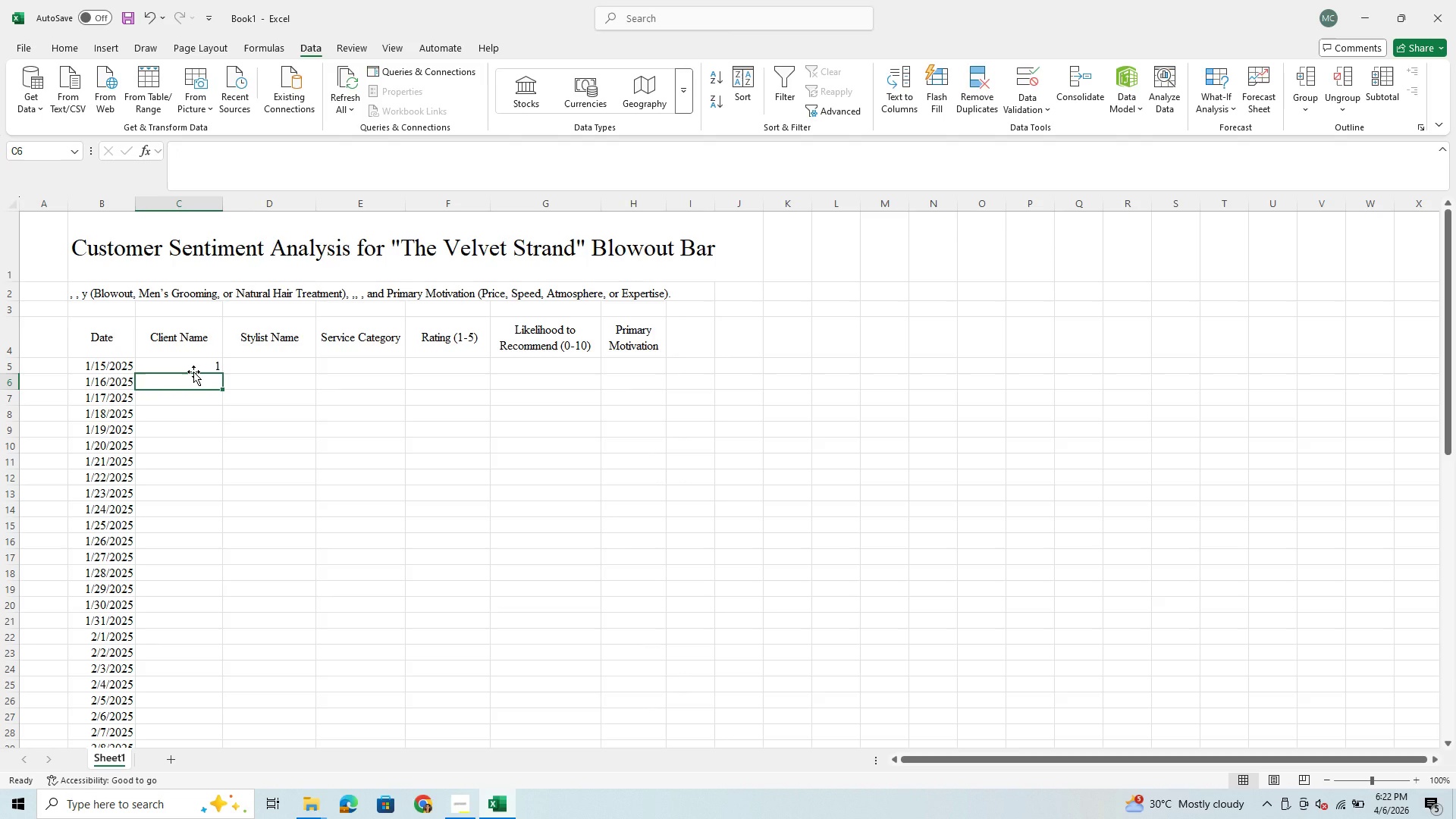 
key(ArrowUp)
 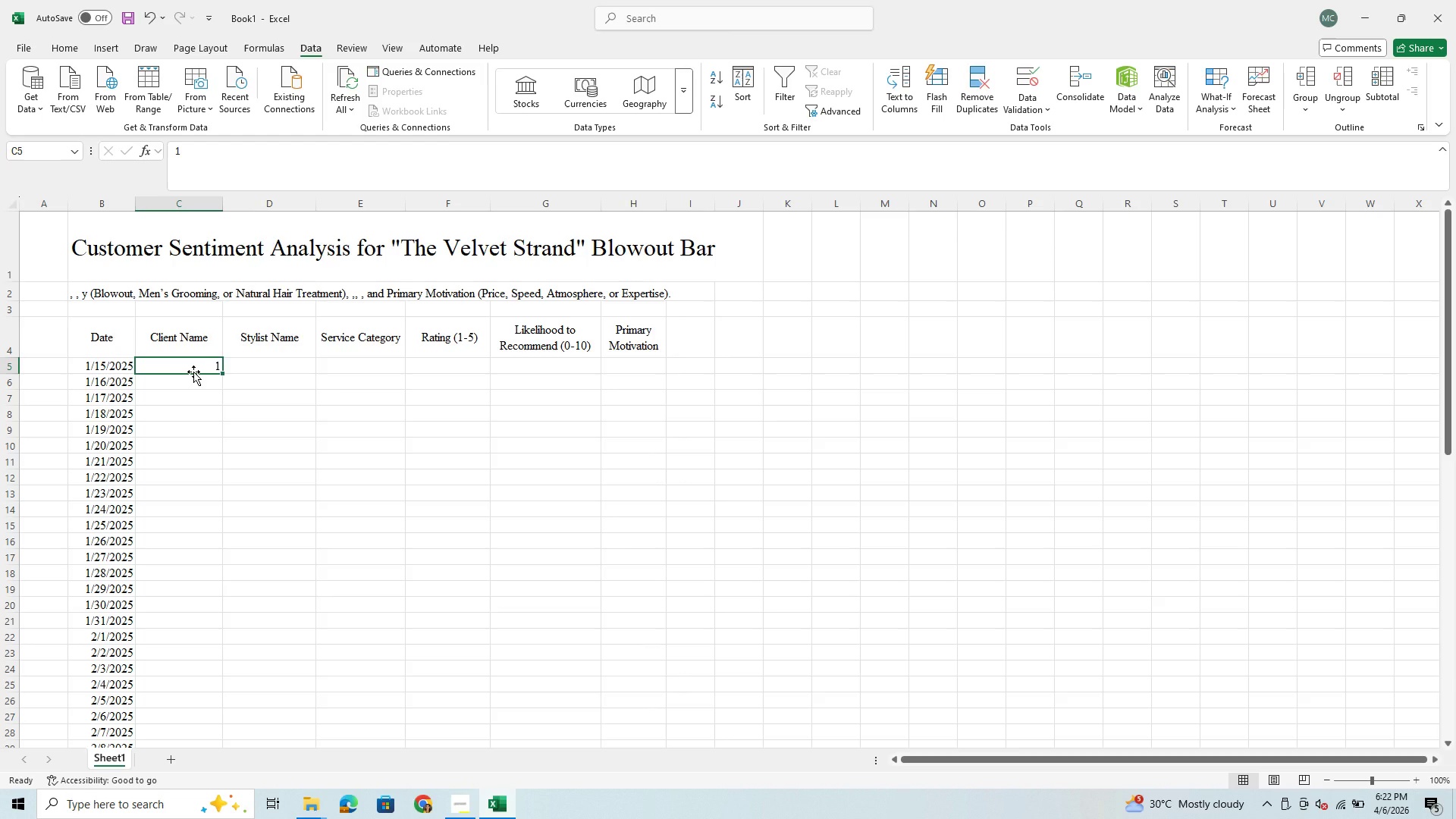 
wait(5.44)
 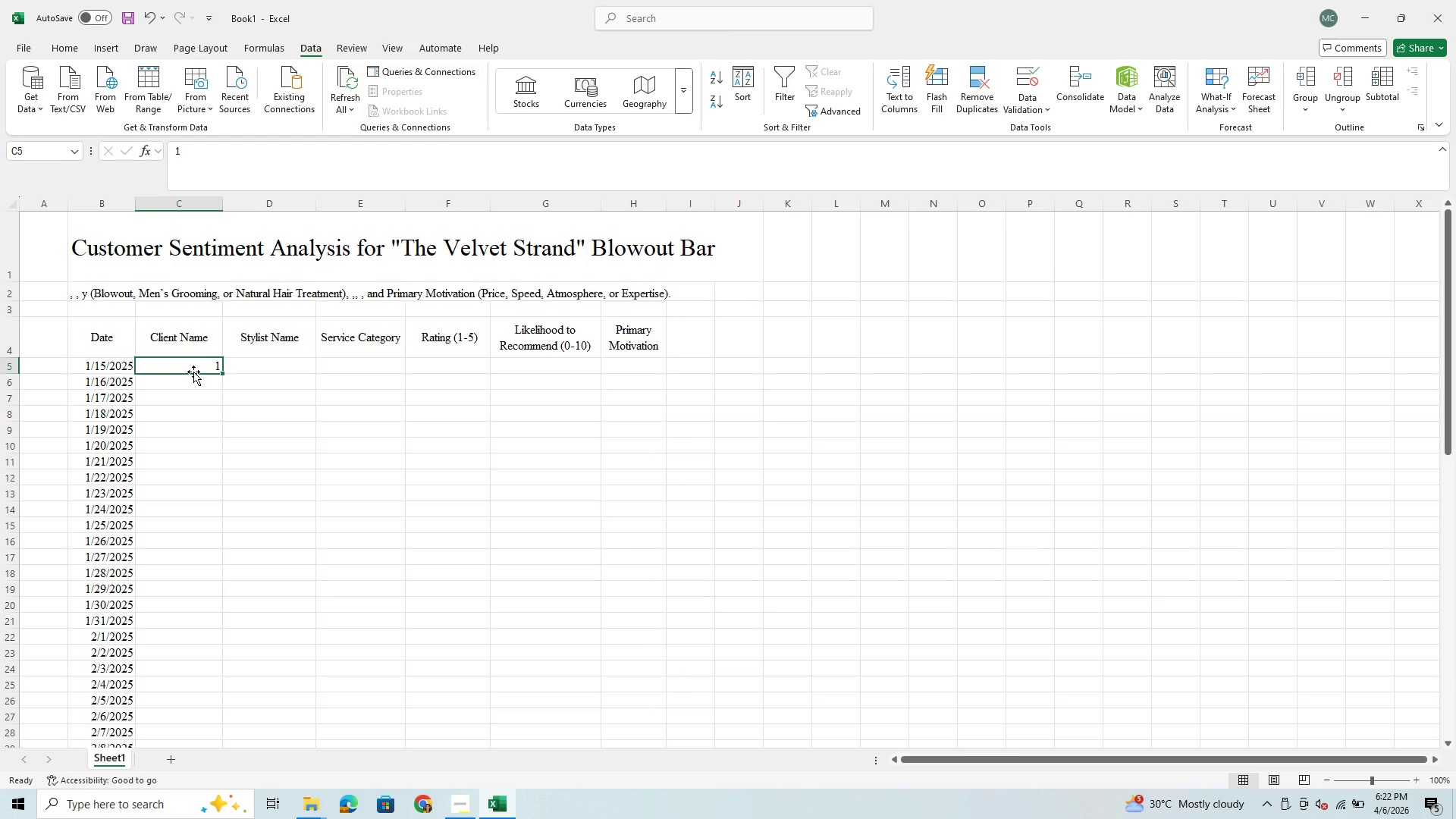 
key(ArrowDown)
 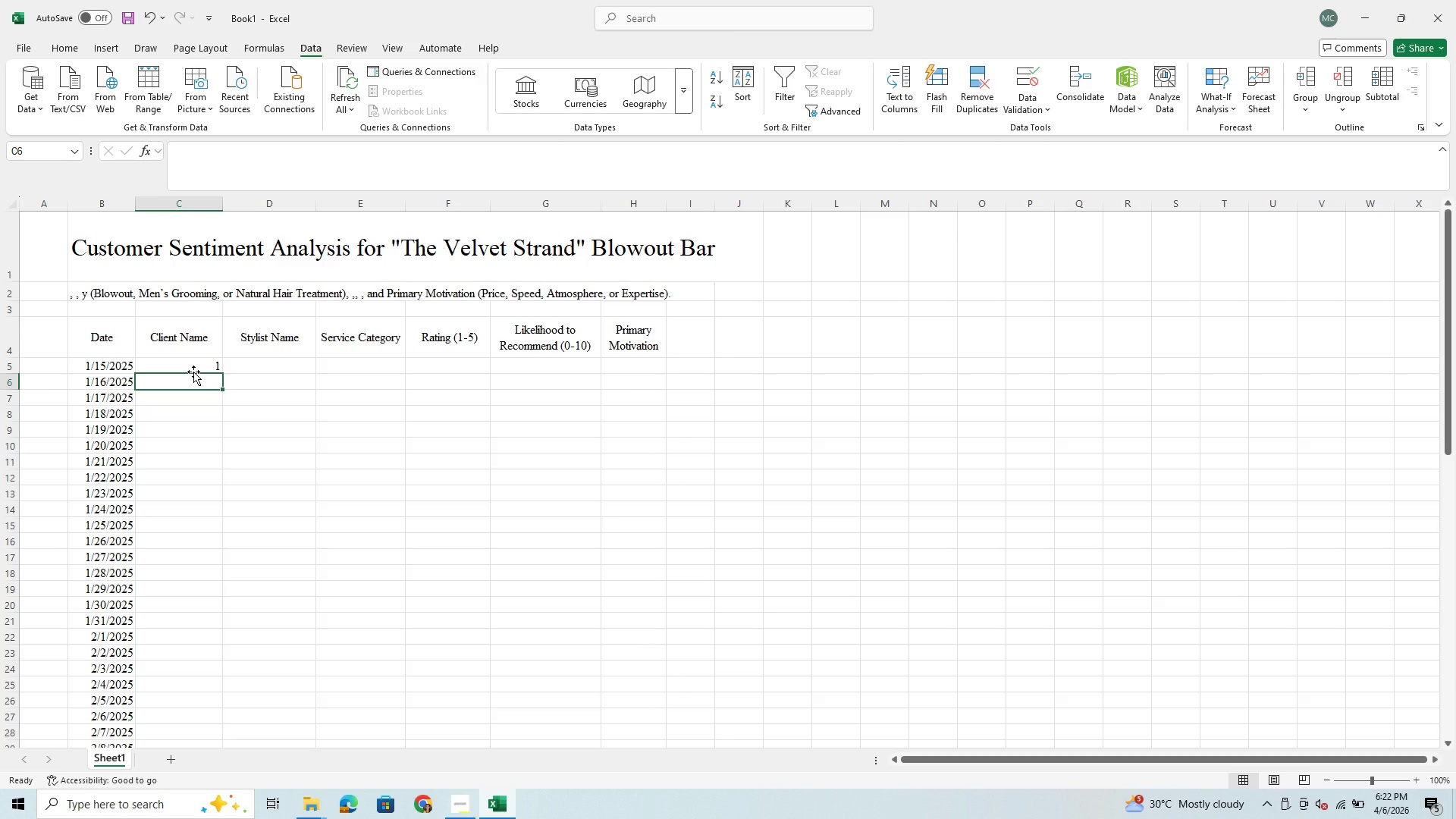 
key(Equal)
 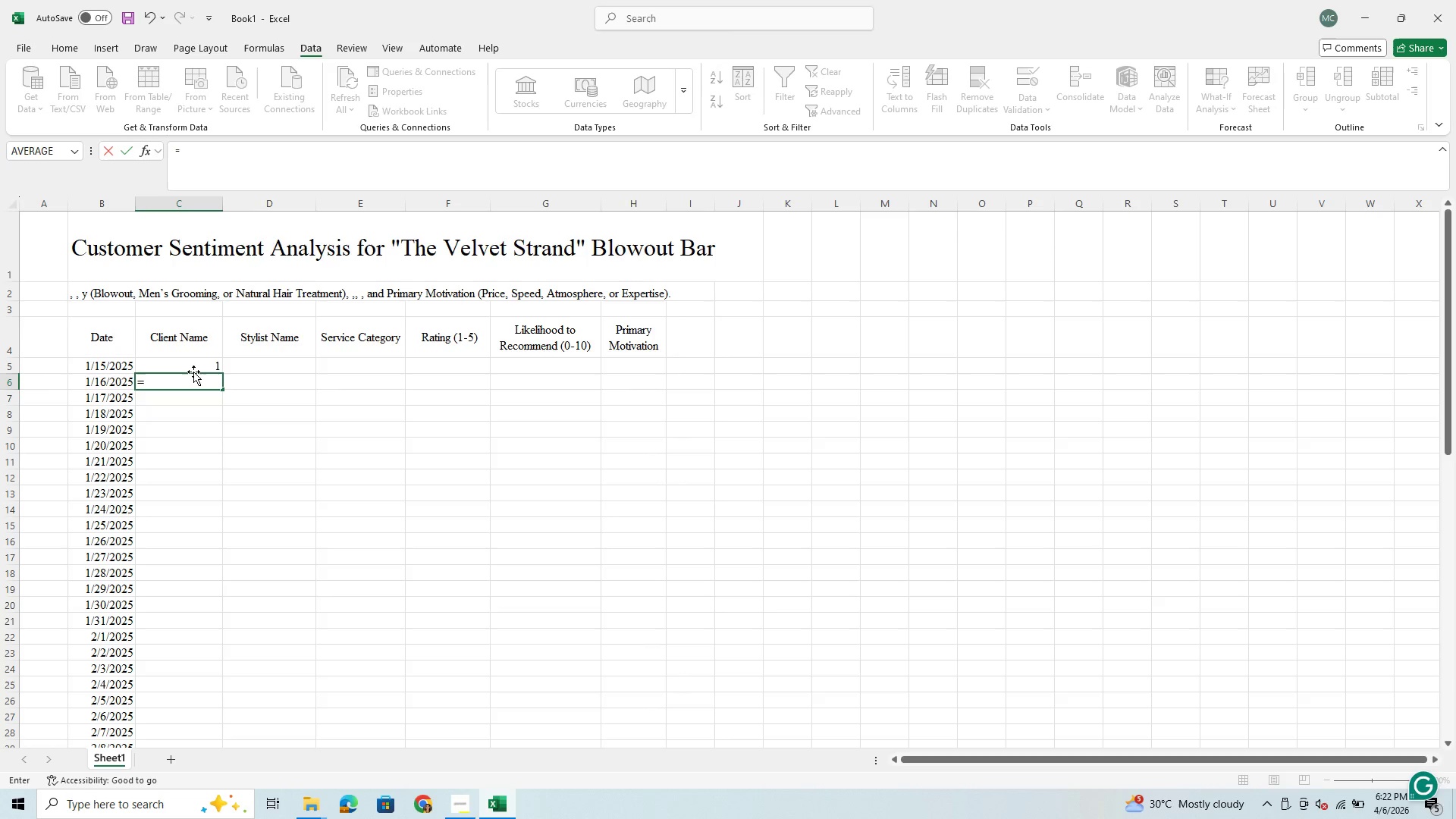 
key(ArrowUp)
 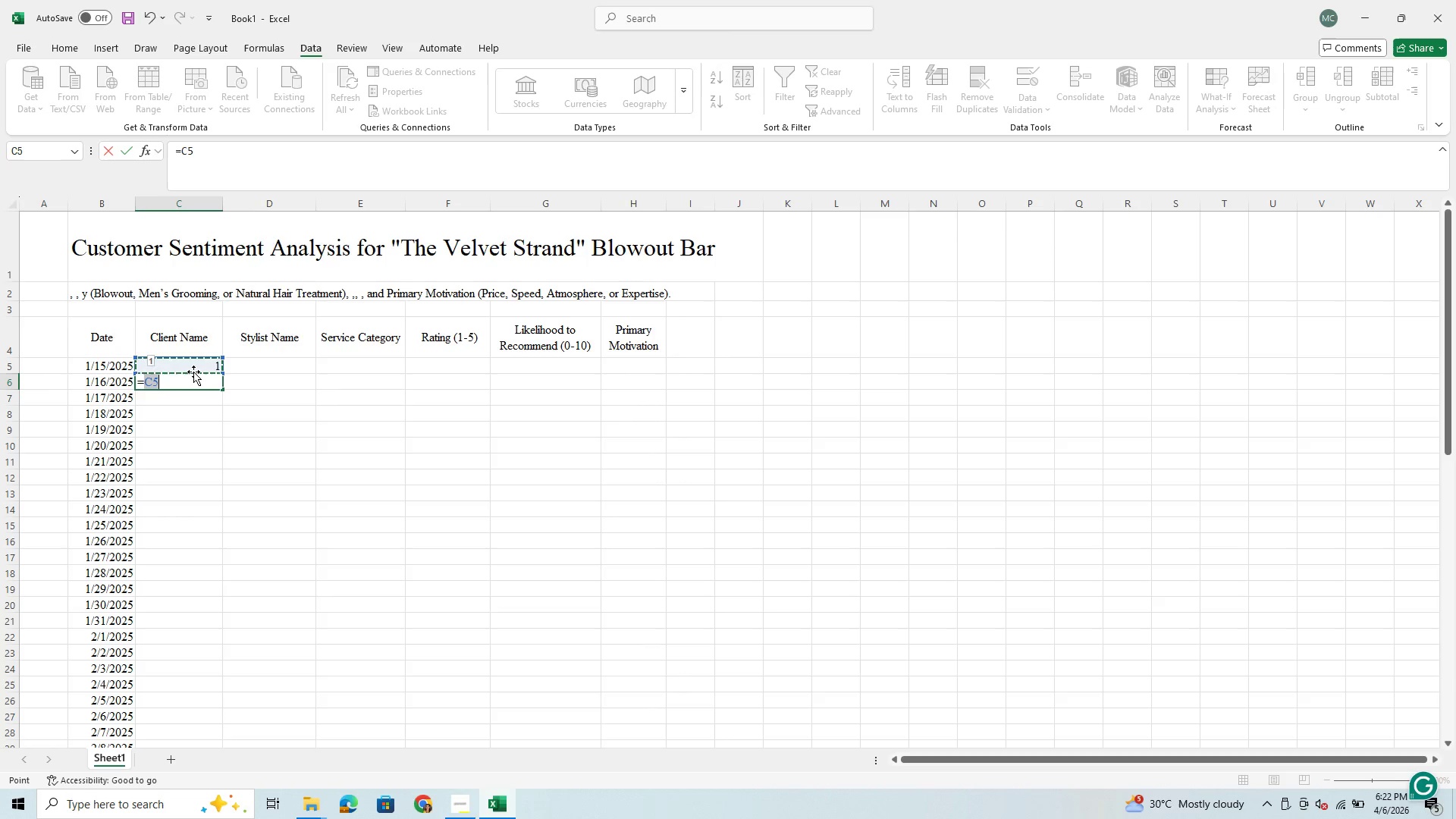 
key(Shift+Equal)
 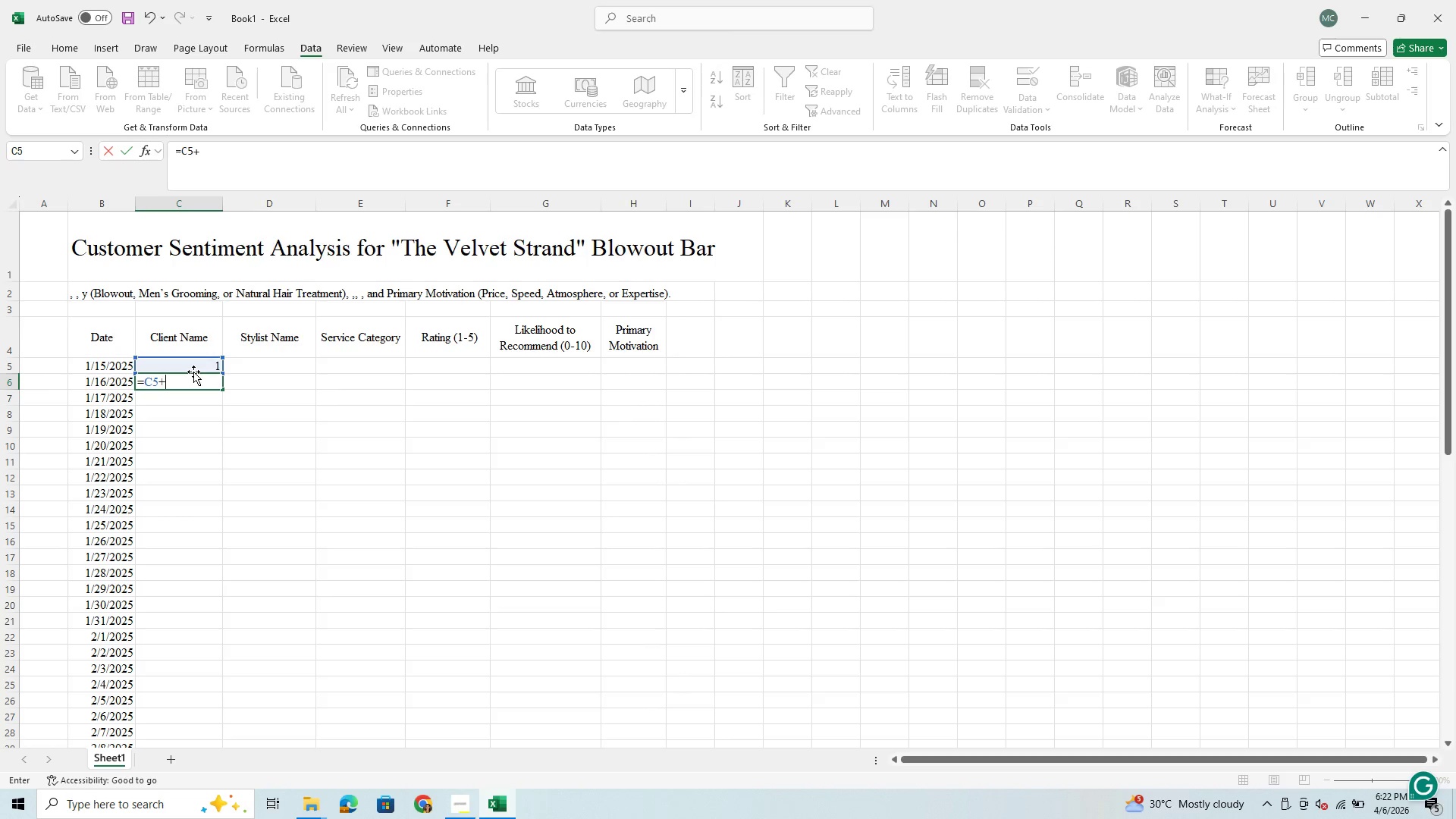 
key(1)
 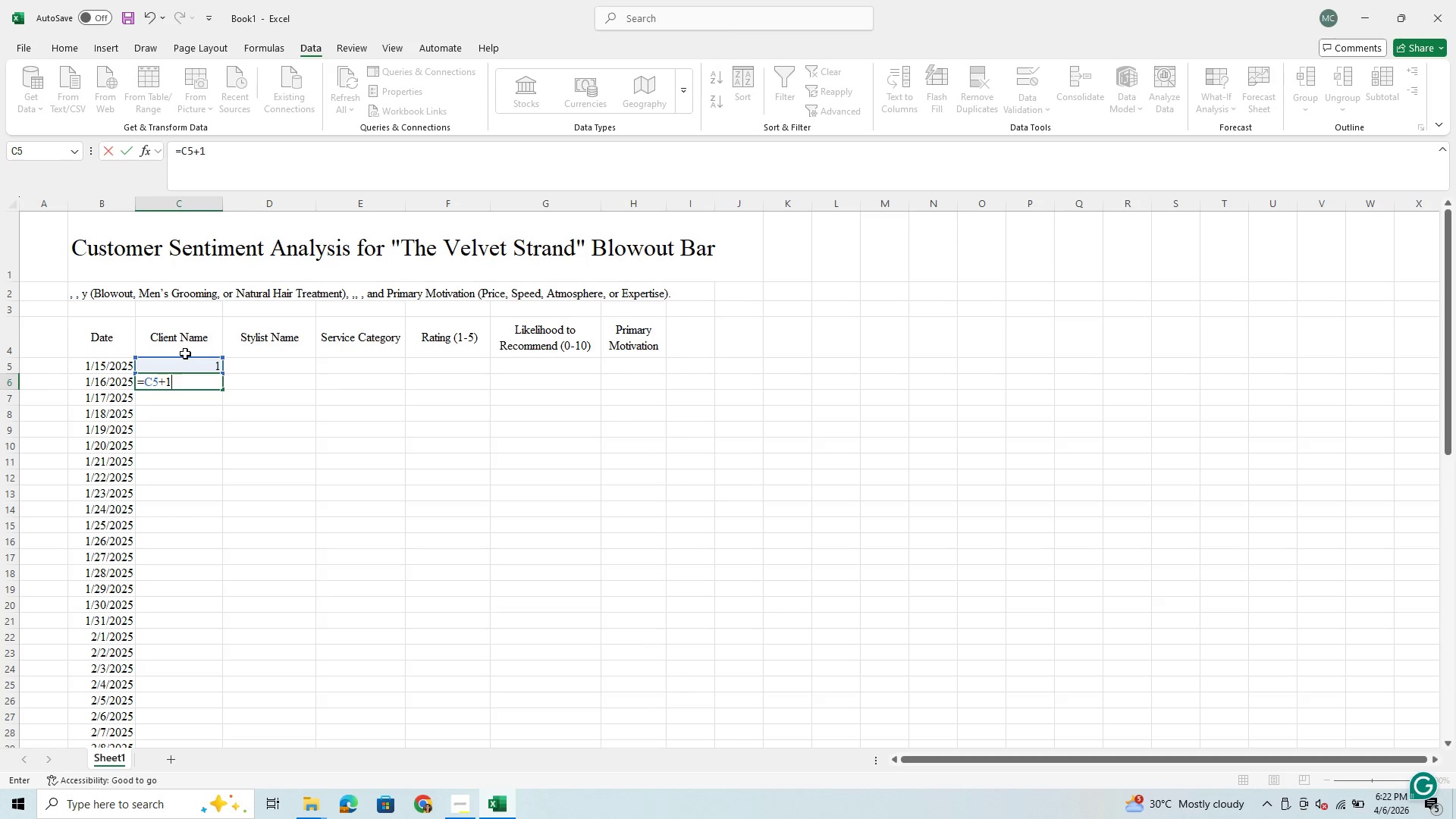 
key(Enter)
 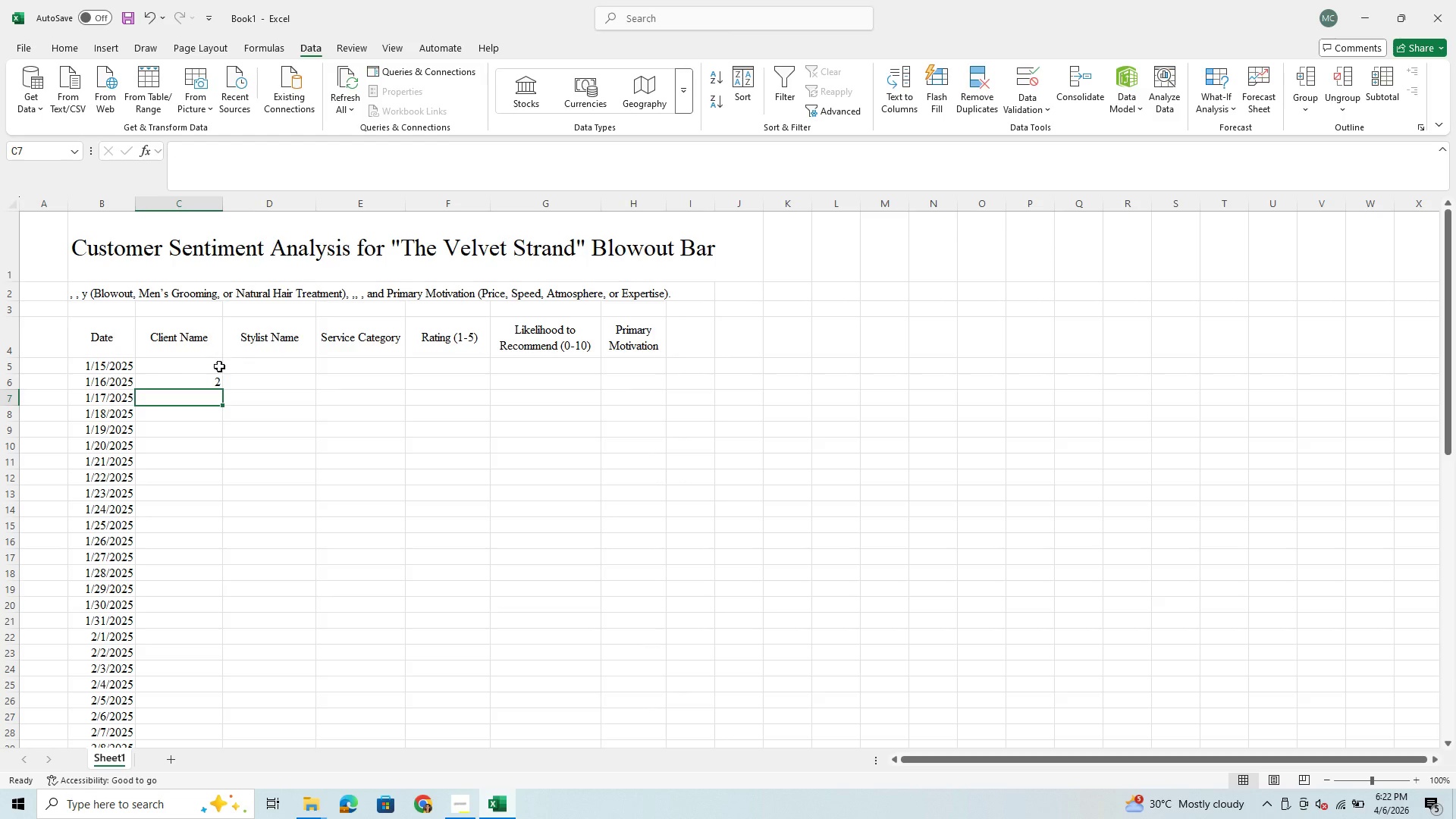 
left_click_drag(start_coordinate=[190, 359], to_coordinate=[179, 679])
 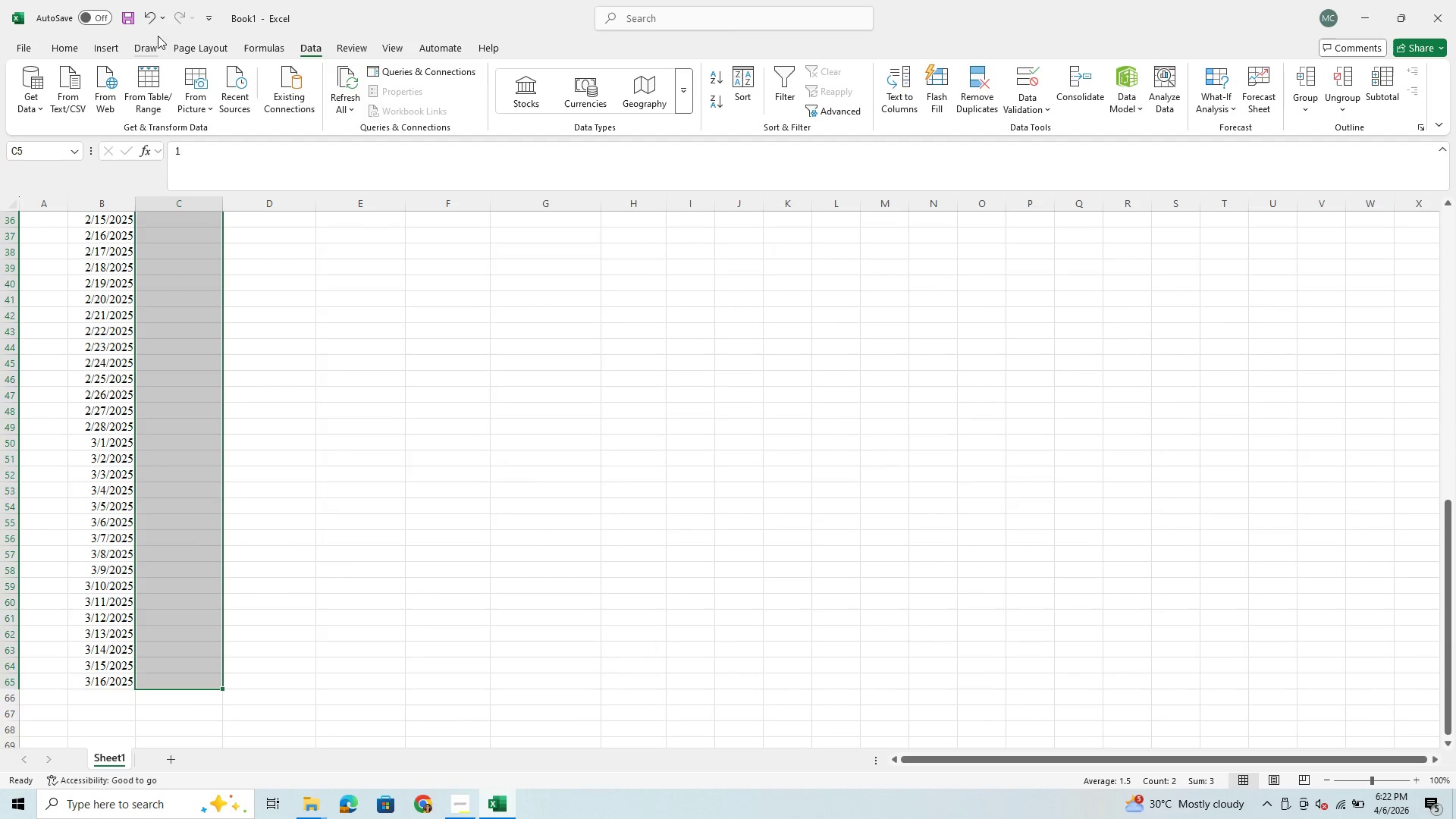 
left_click([57, 46])
 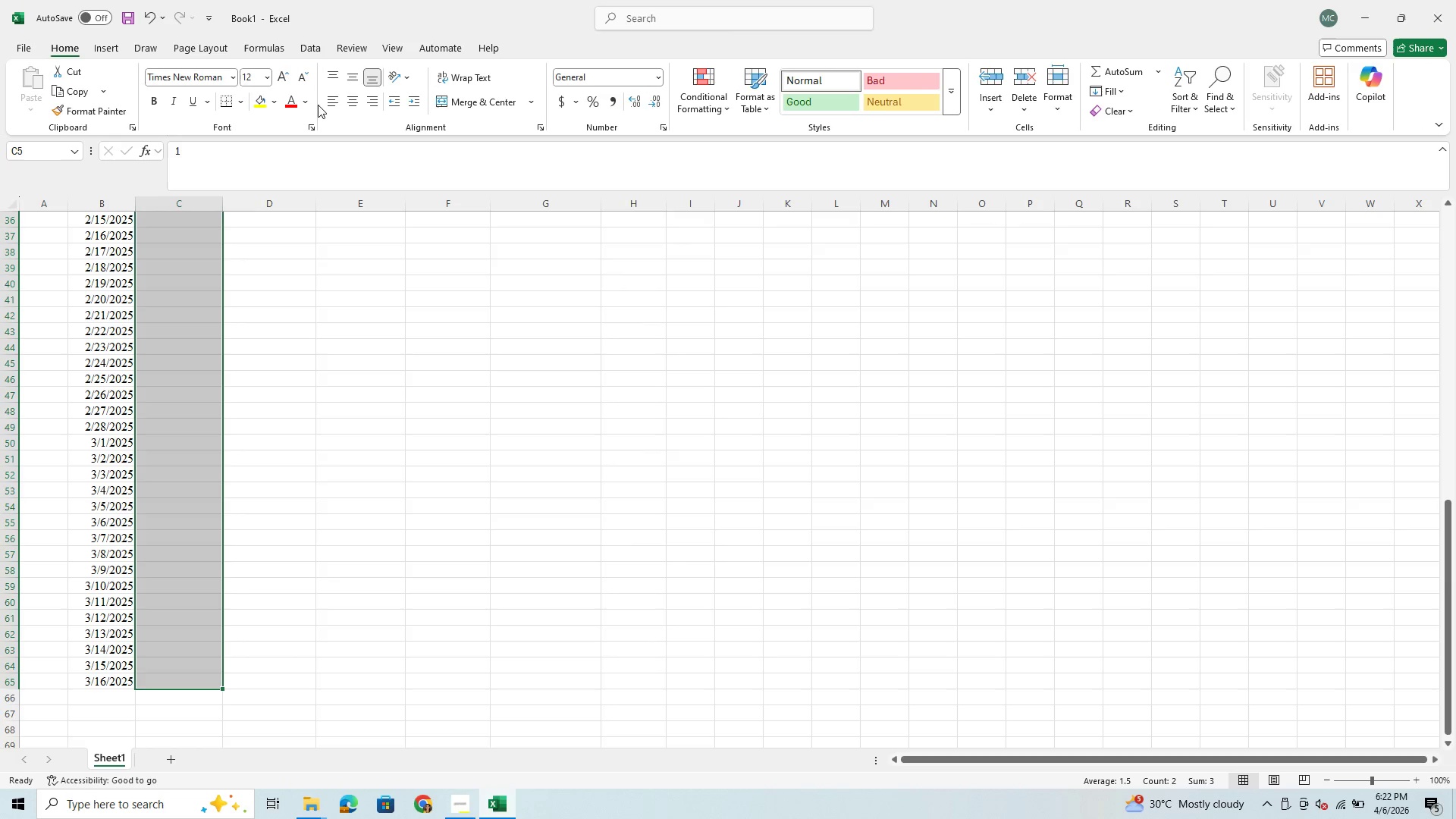 
left_click([331, 104])
 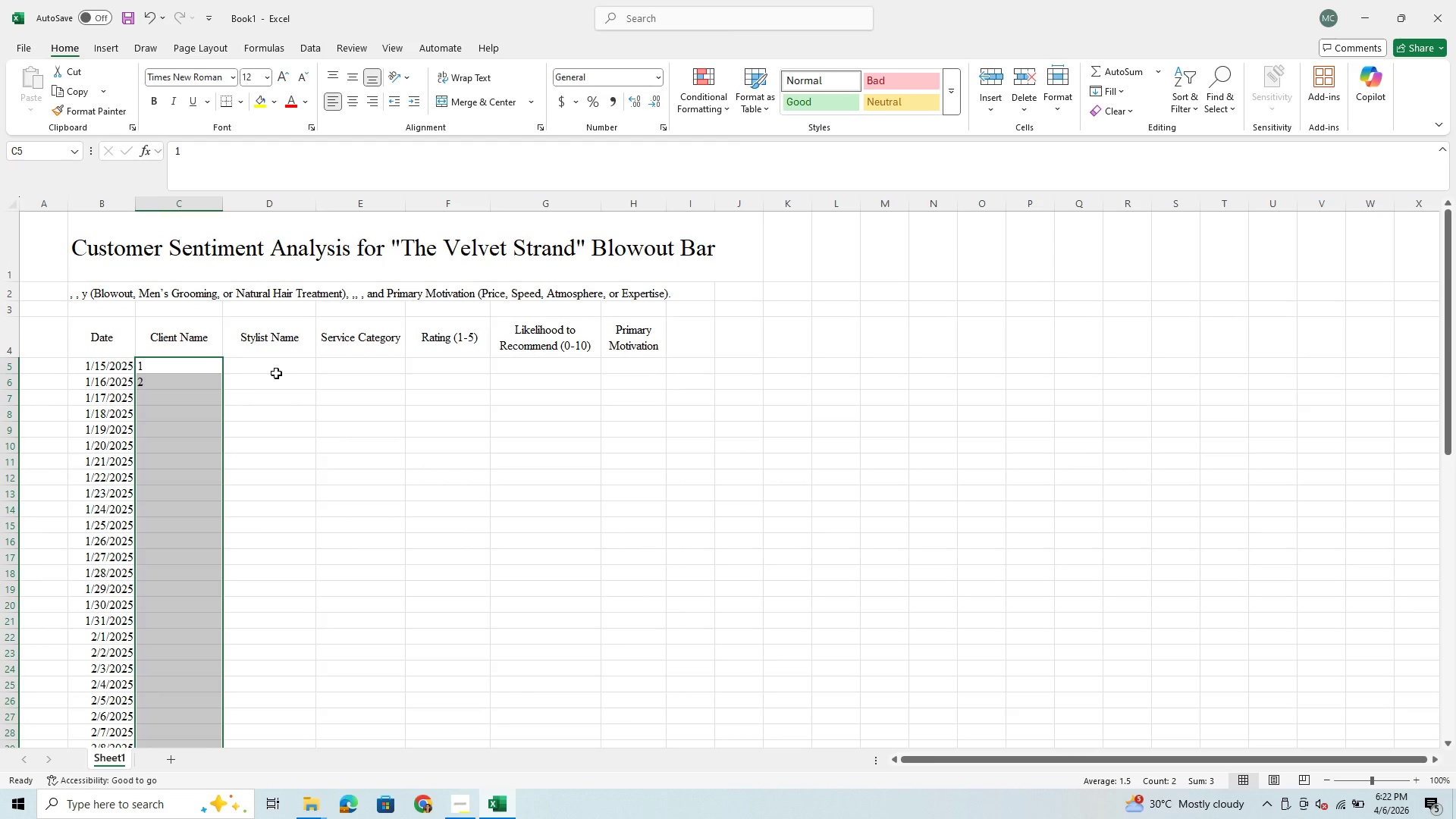 
wait(7.88)
 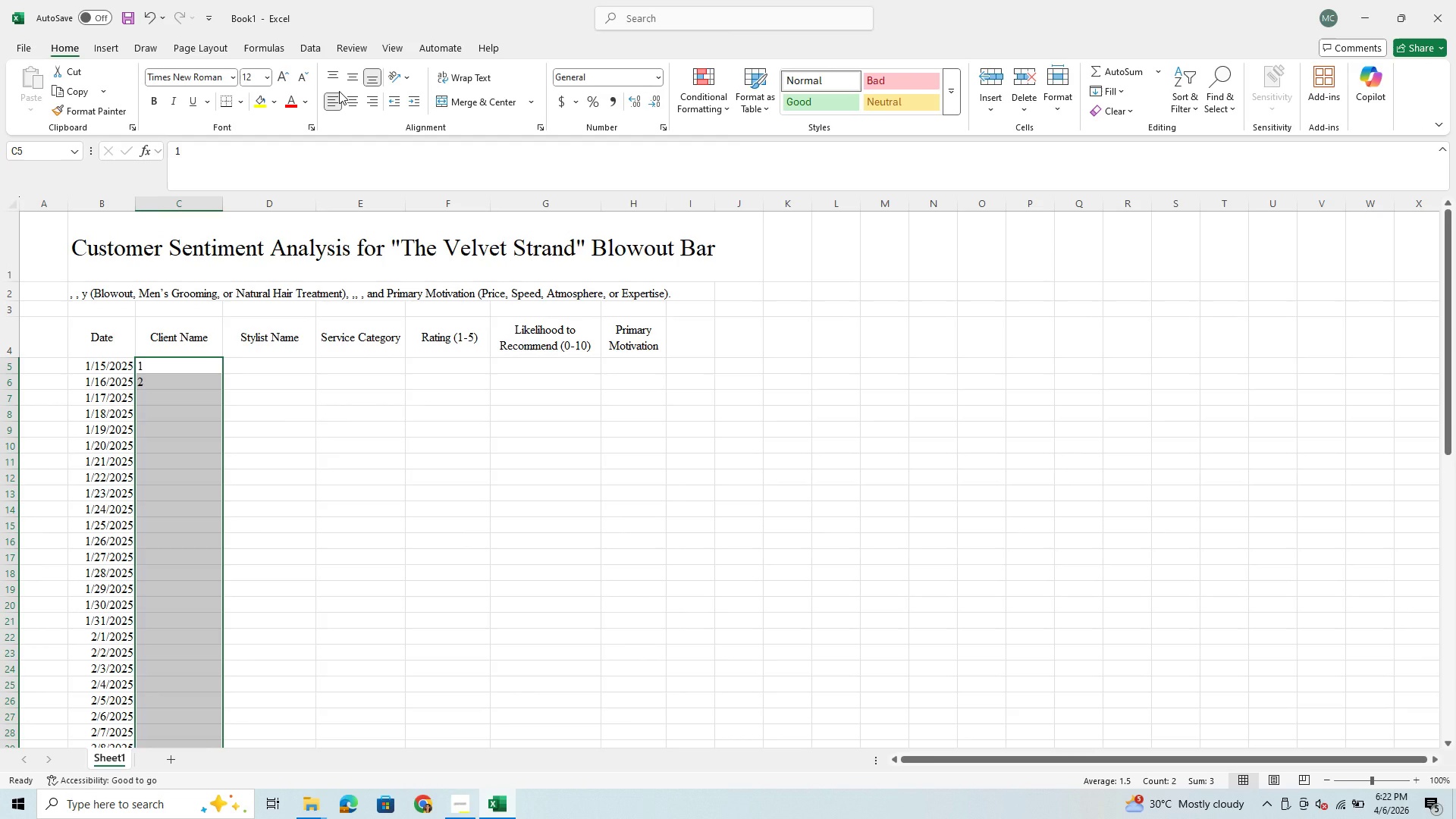 
left_click([265, 391])
 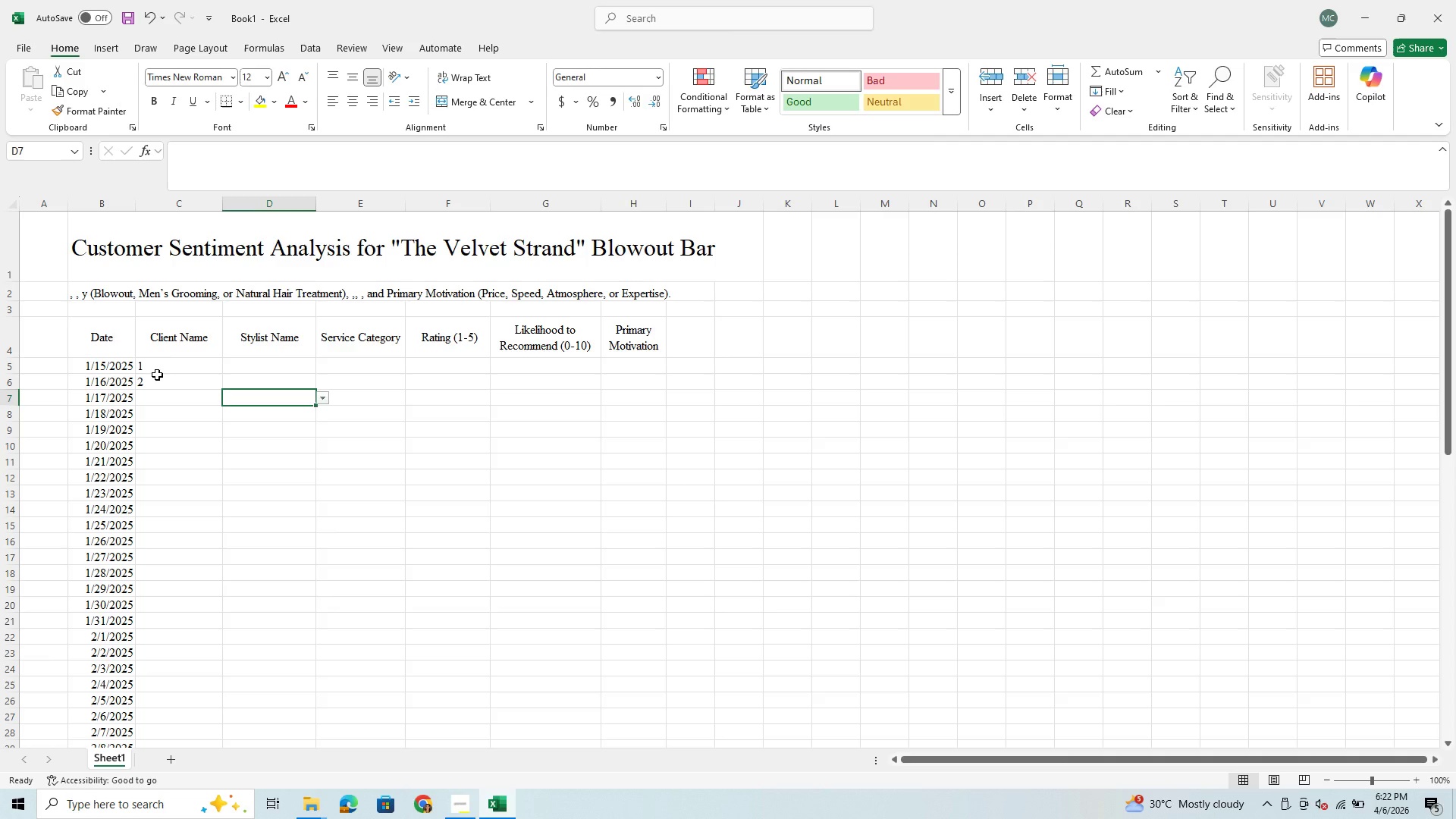 
left_click([162, 368])
 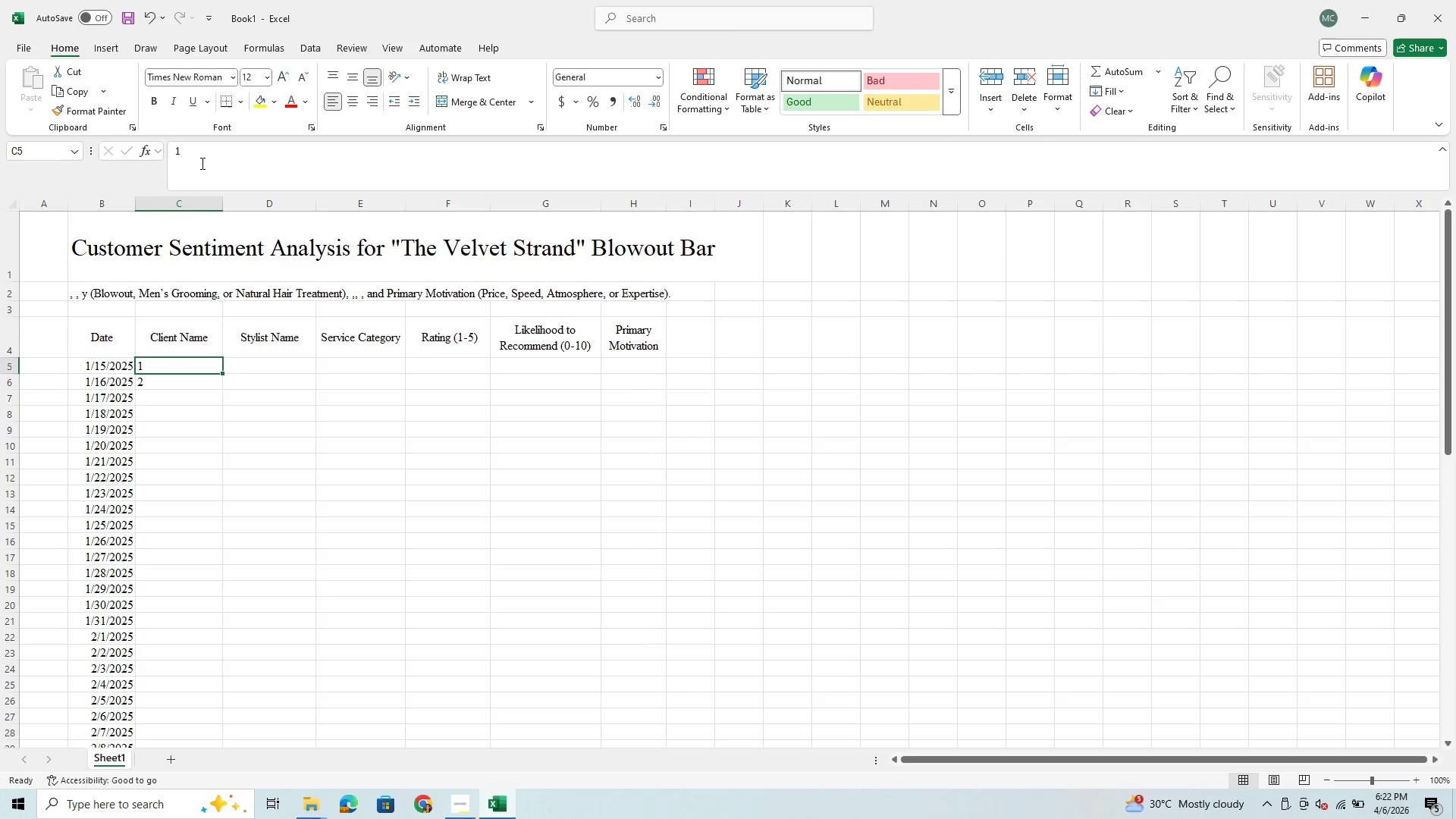 
left_click([206, 158])
 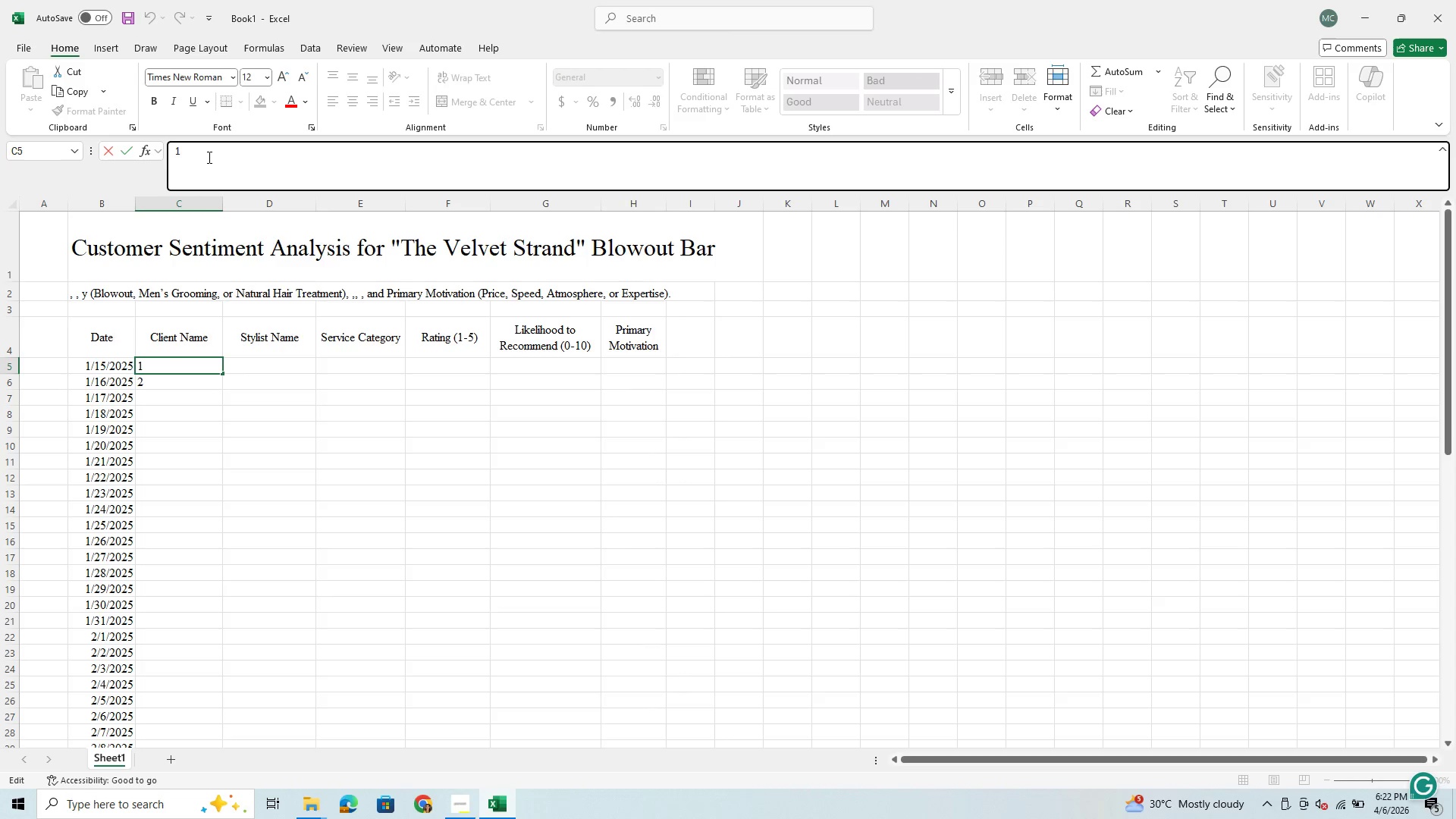 
key(Period)
 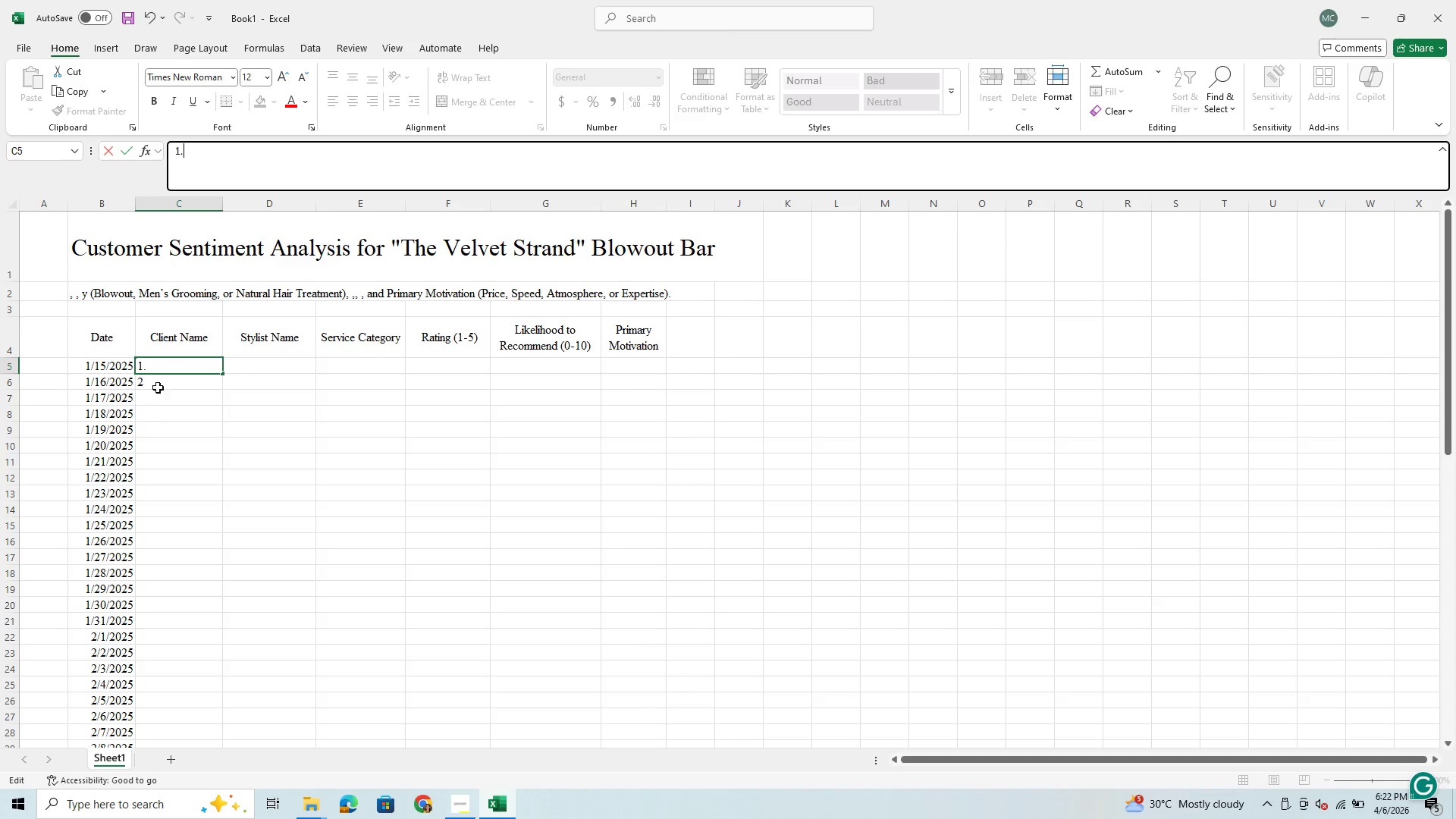 
left_click([161, 379])
 